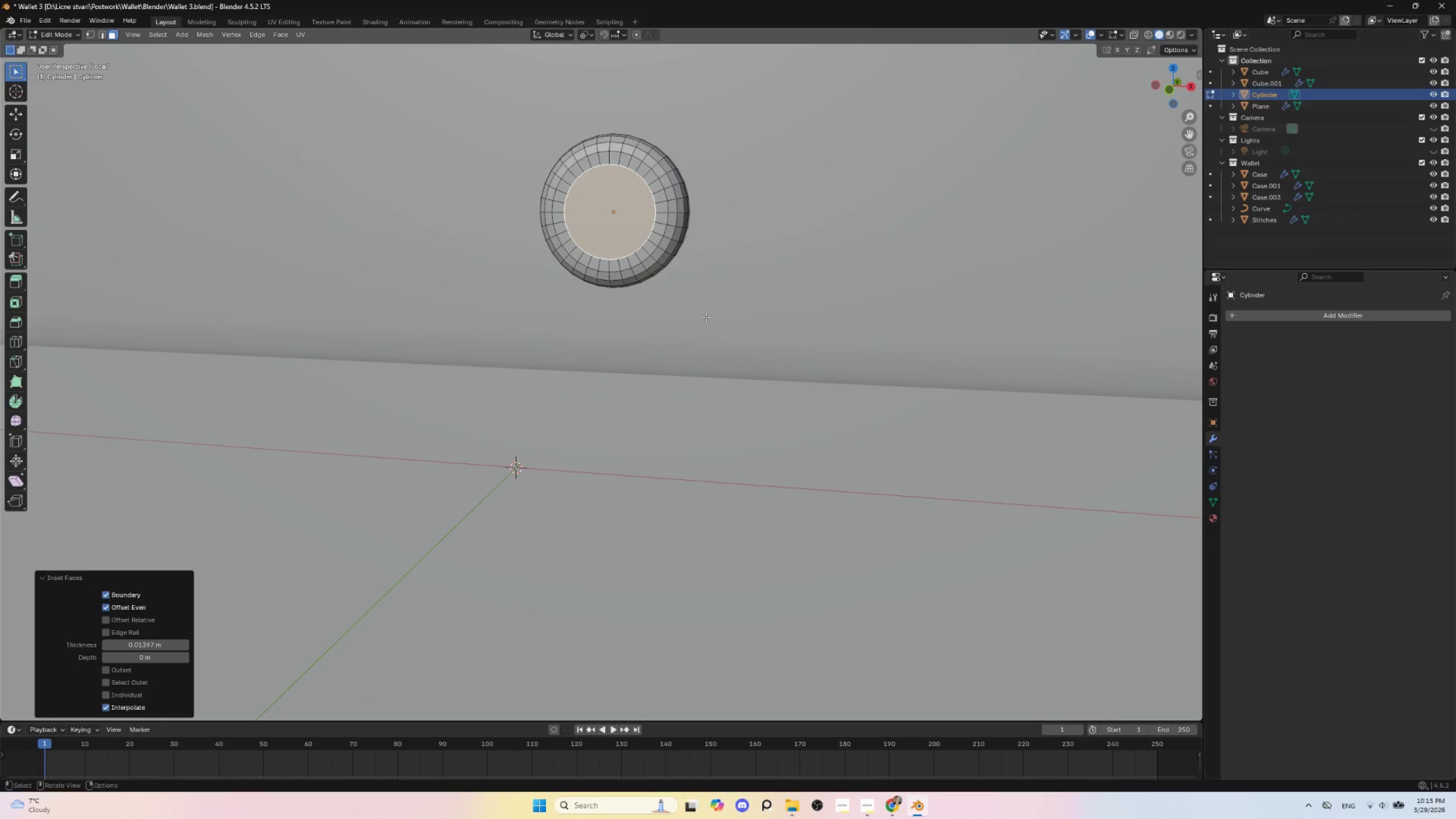 
hold_key(key=ShiftLeft, duration=0.55)
 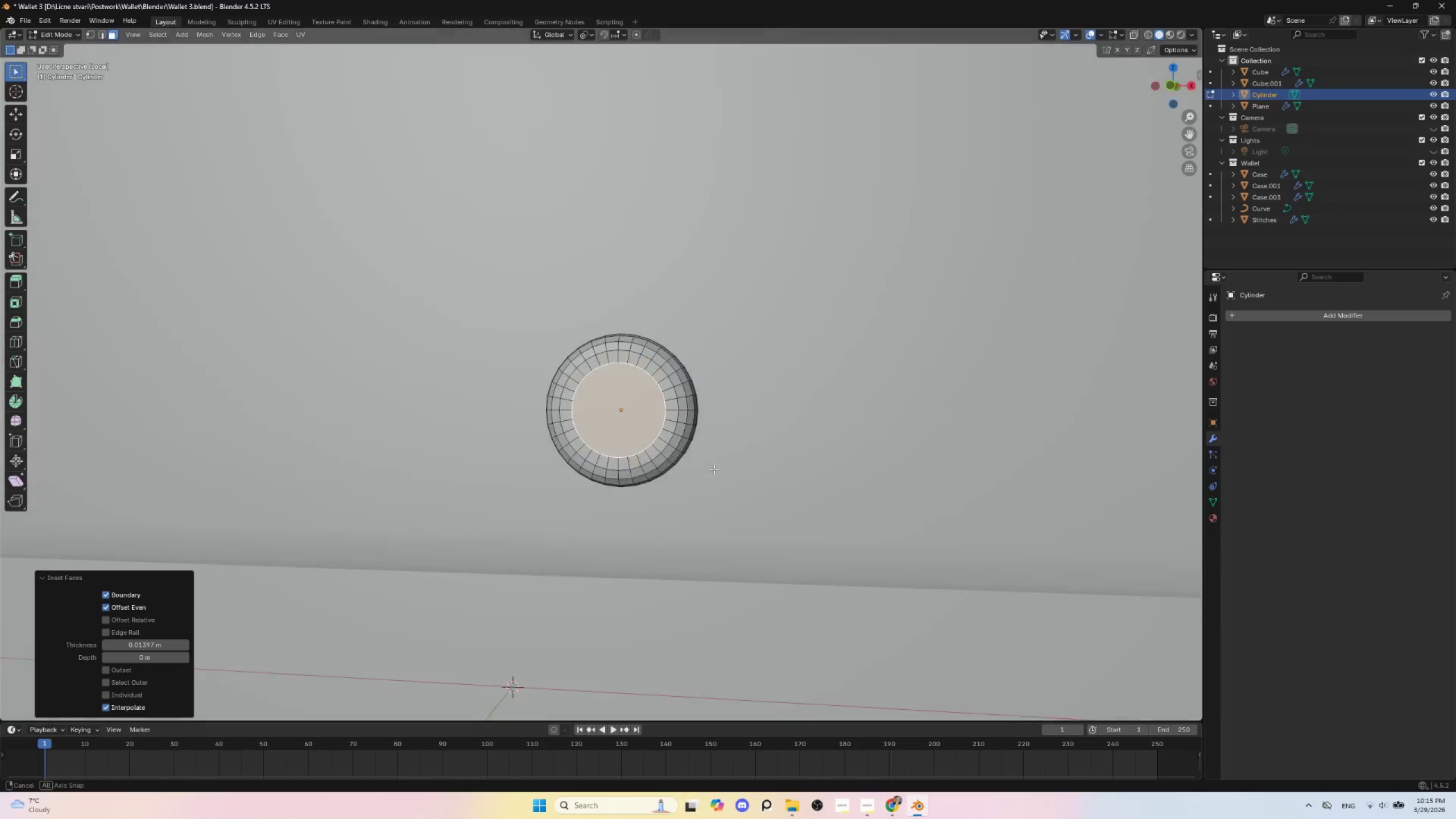 
hold_key(key=AltLeft, duration=0.38)
 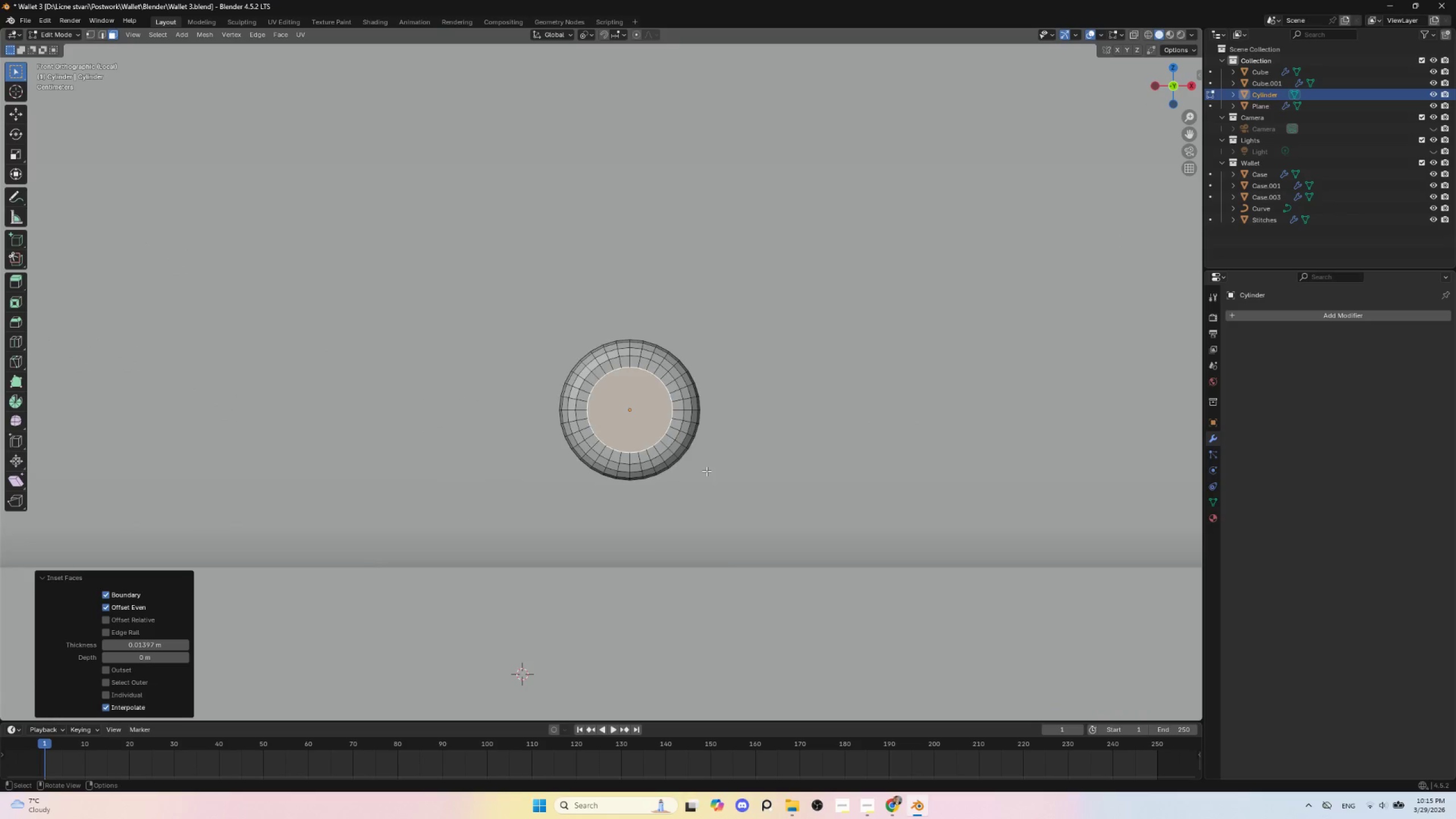 
scroll: coordinate [703, 470], scroll_direction: up, amount: 3.0
 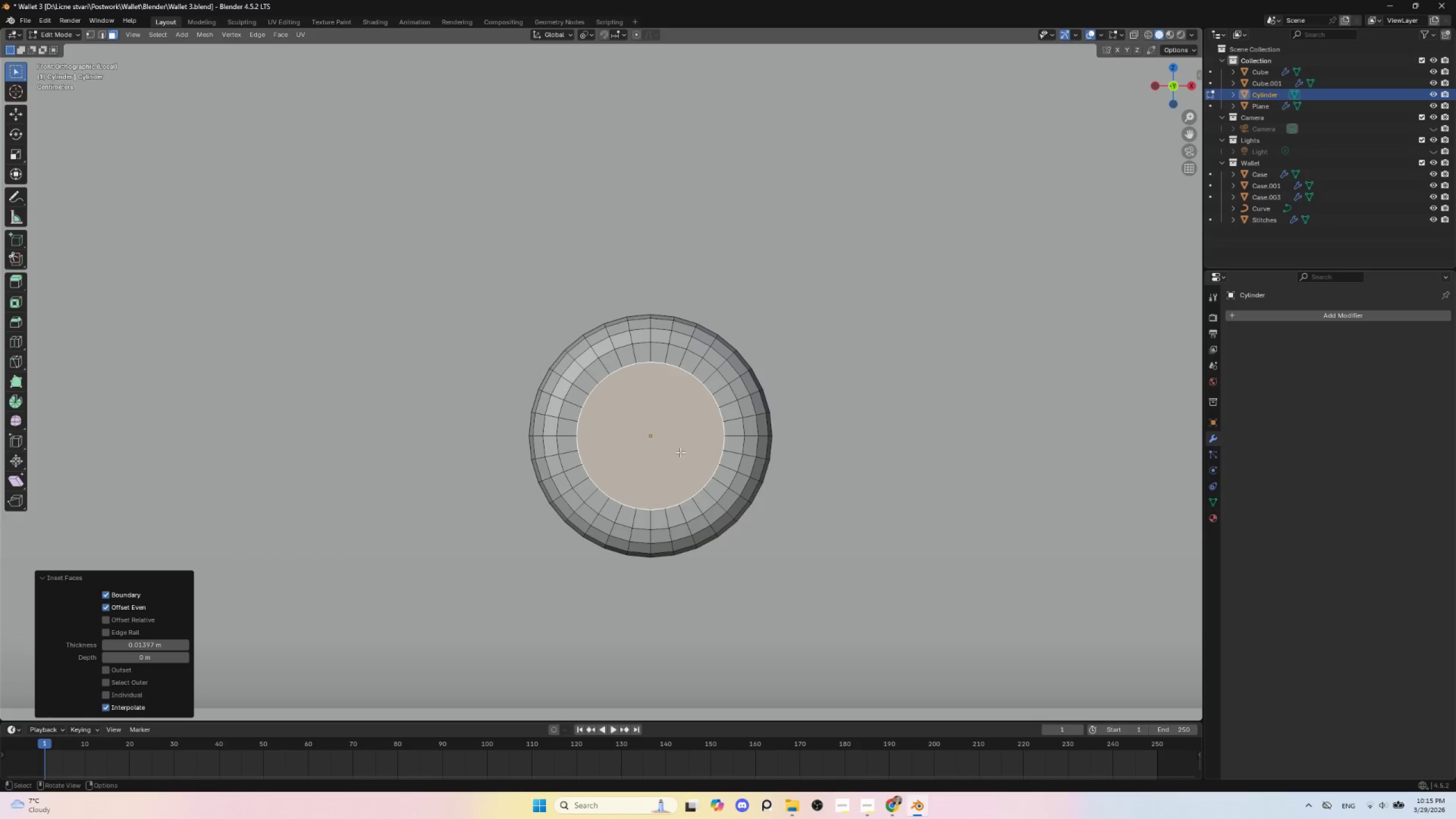 
scroll: coordinate [680, 457], scroll_direction: down, amount: 3.0
 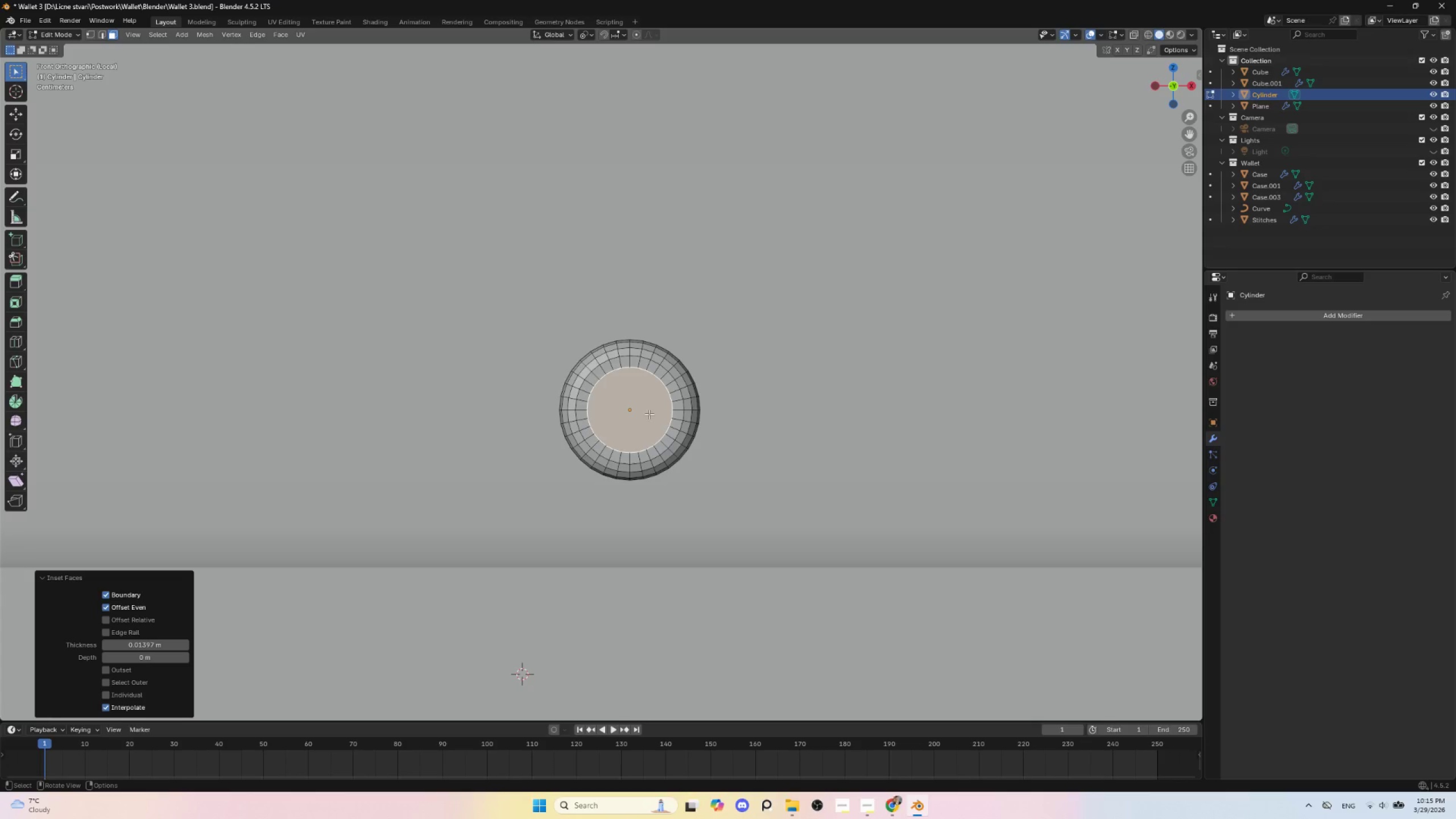 
right_click([647, 413])
 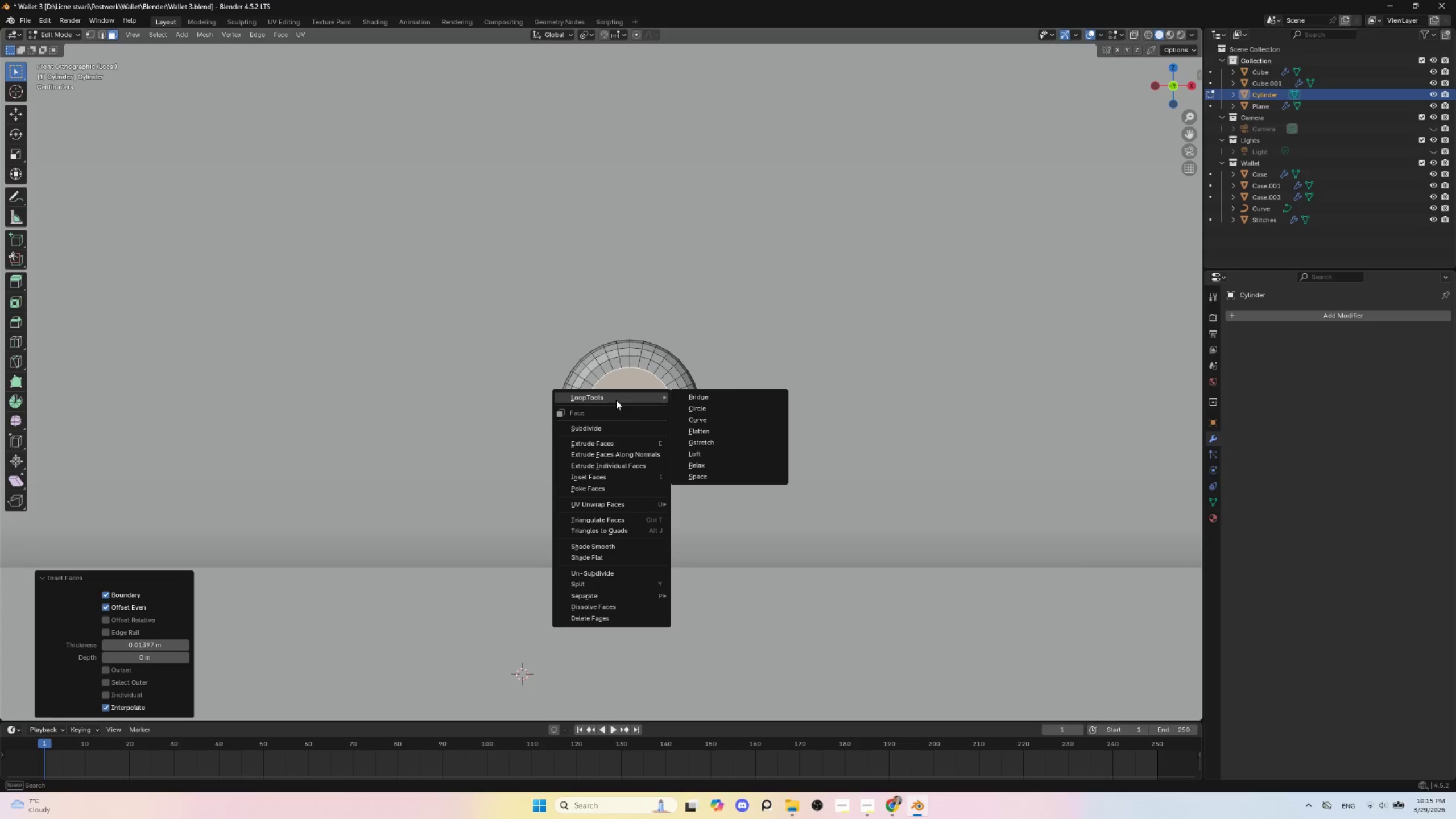 
key(Escape)
 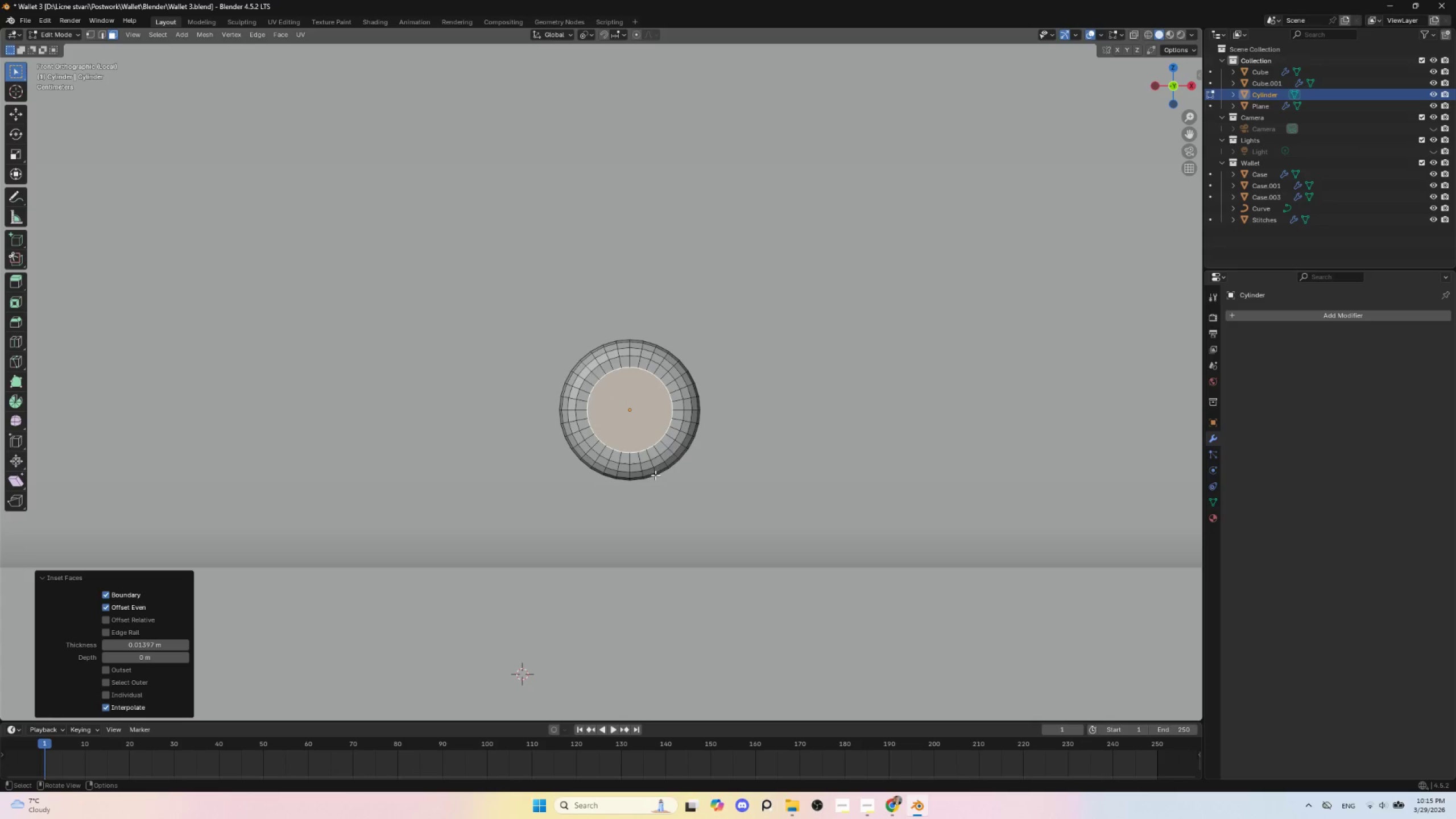 
scroll: coordinate [655, 475], scroll_direction: up, amount: 2.0
 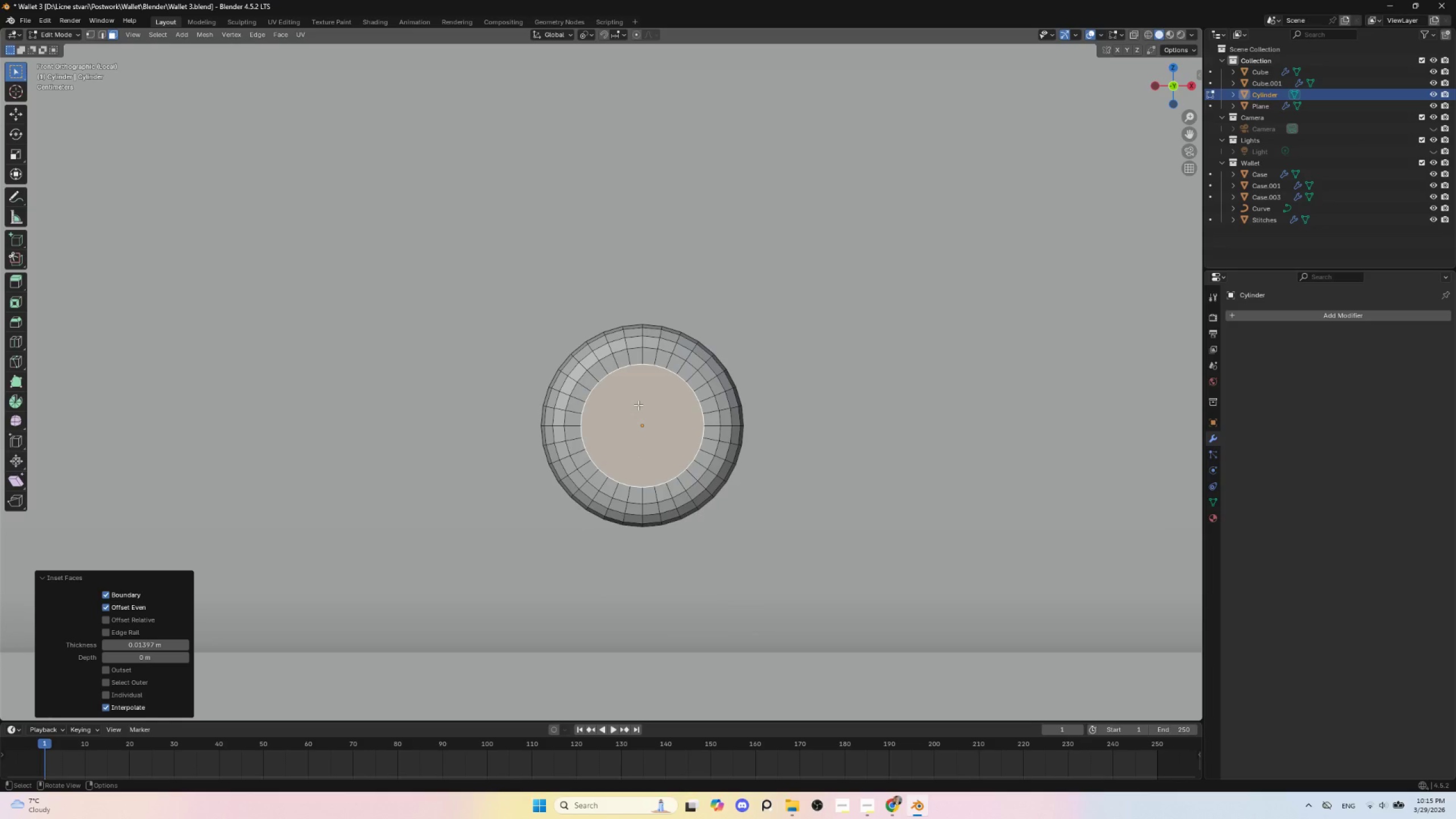 
key(Delete)
 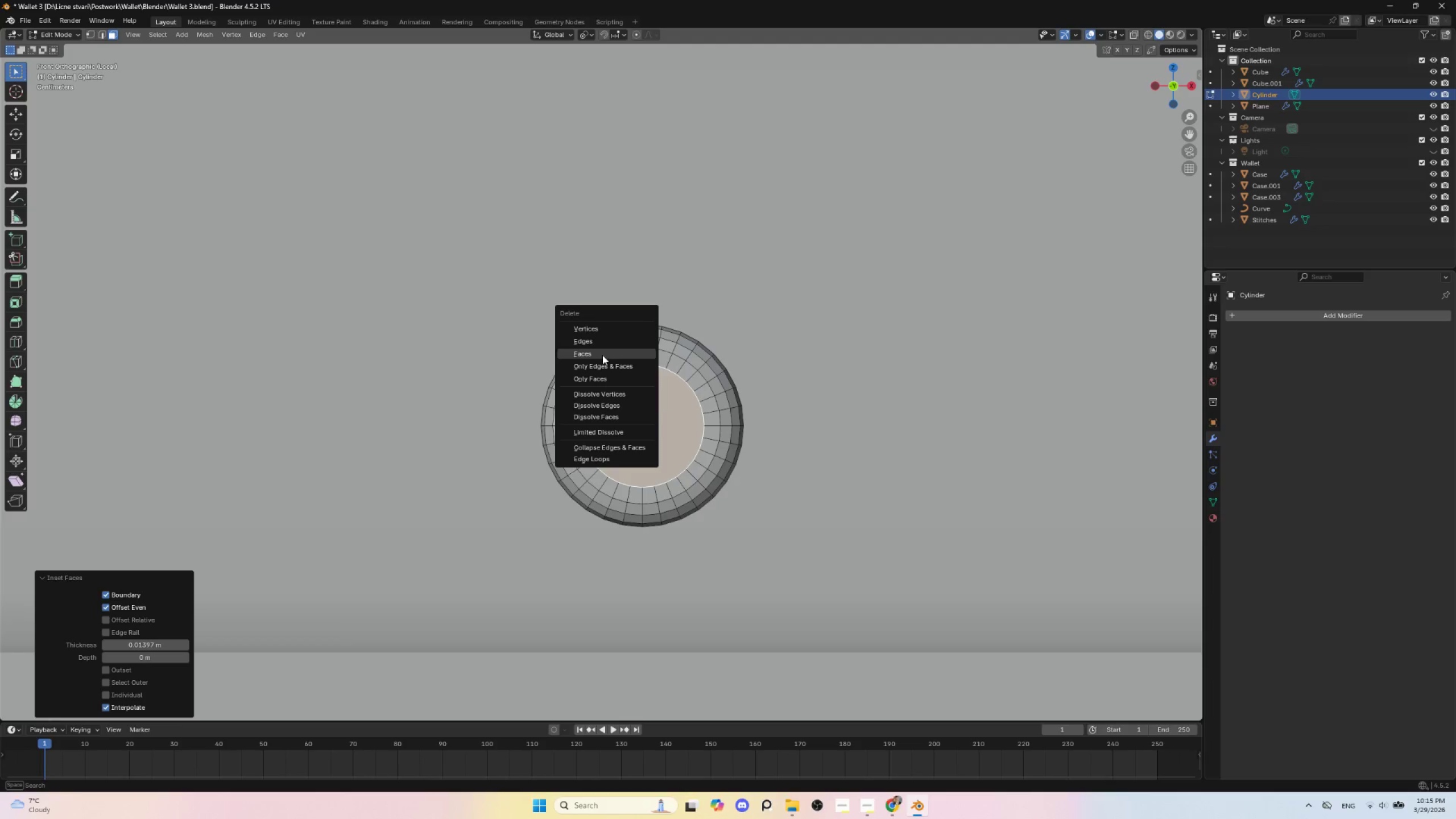 
left_click([602, 357])
 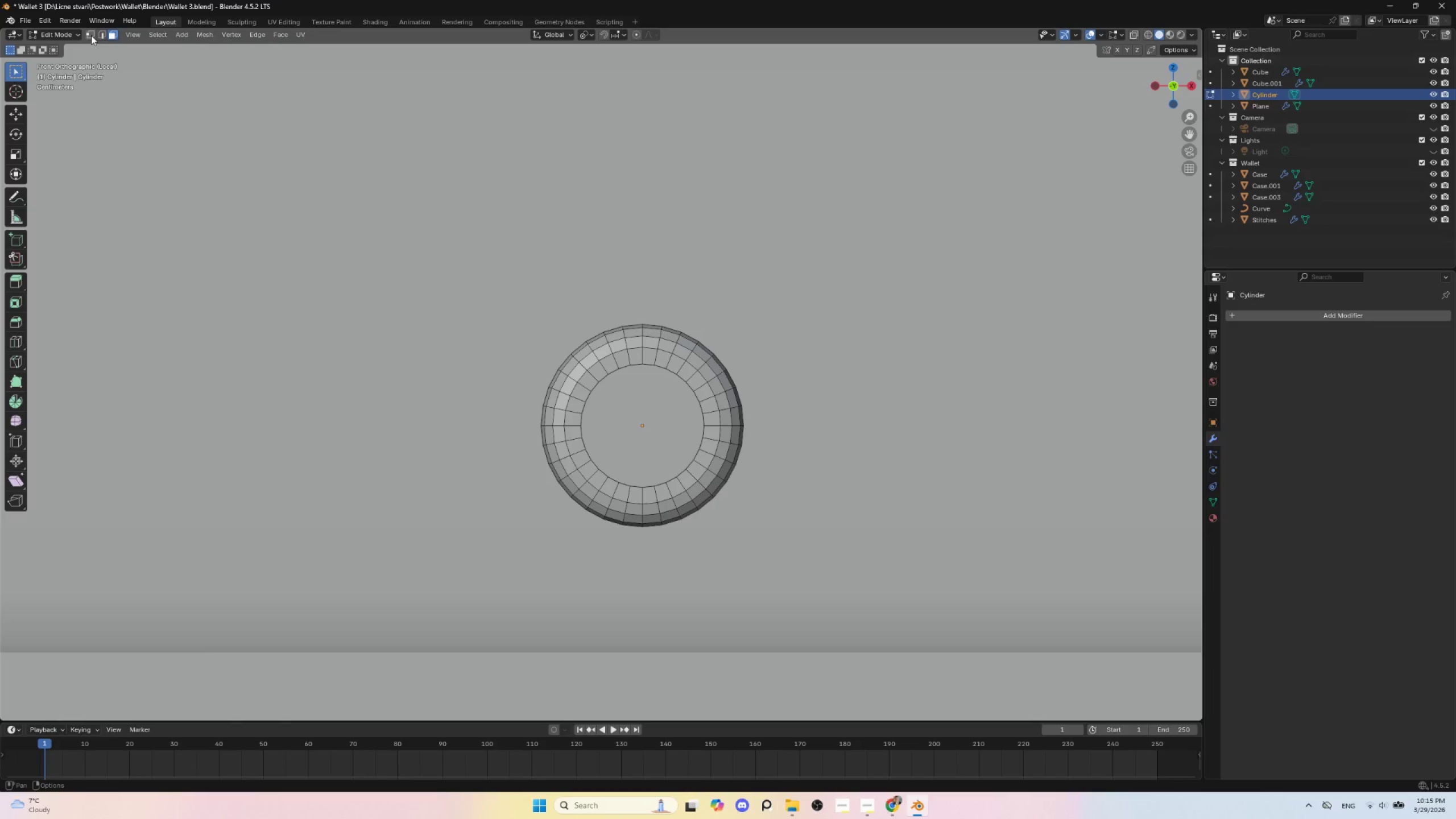 
left_click([102, 35])
 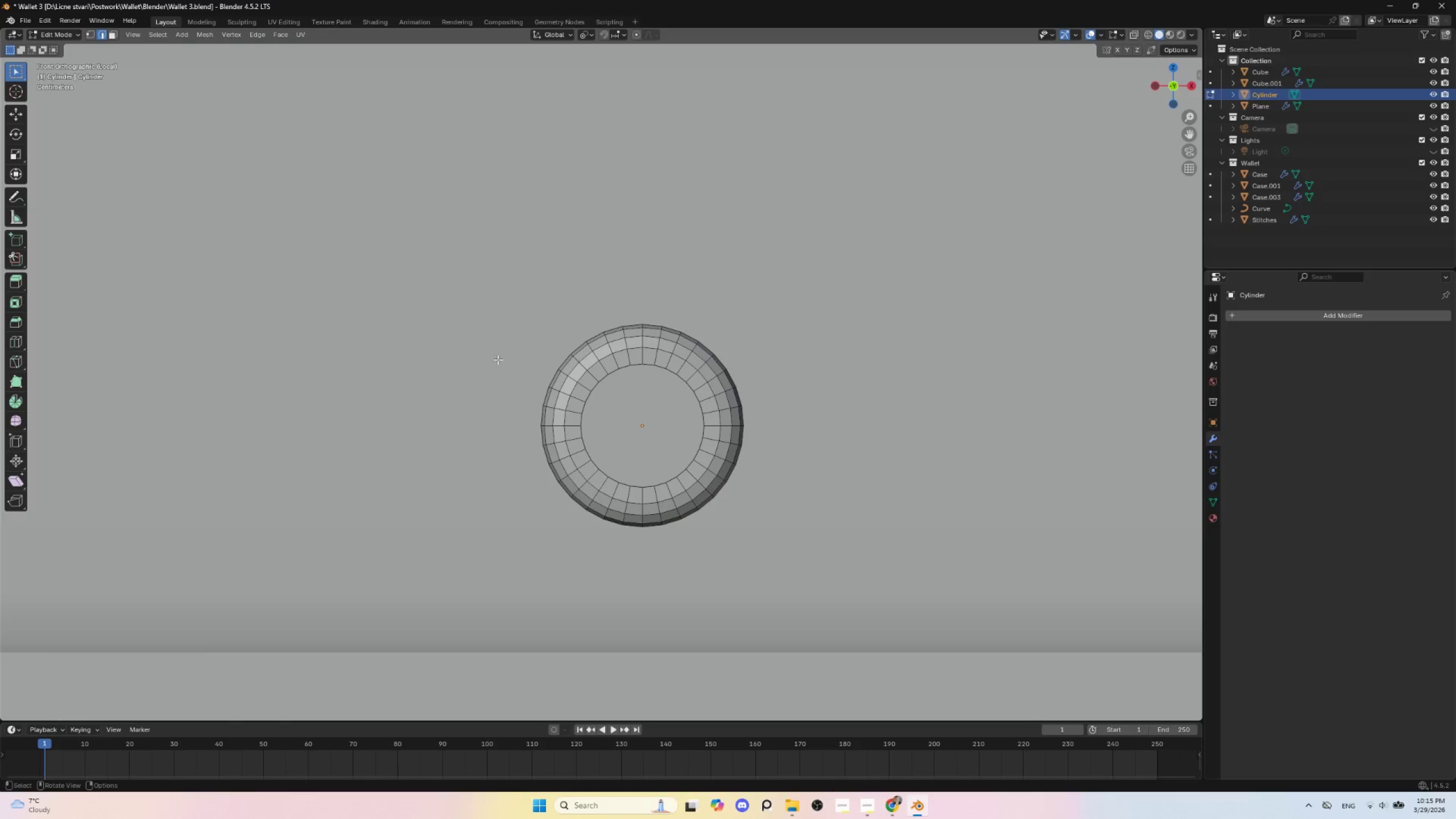 
hold_key(key=AltLeft, duration=1.23)
left_click([638, 365])
 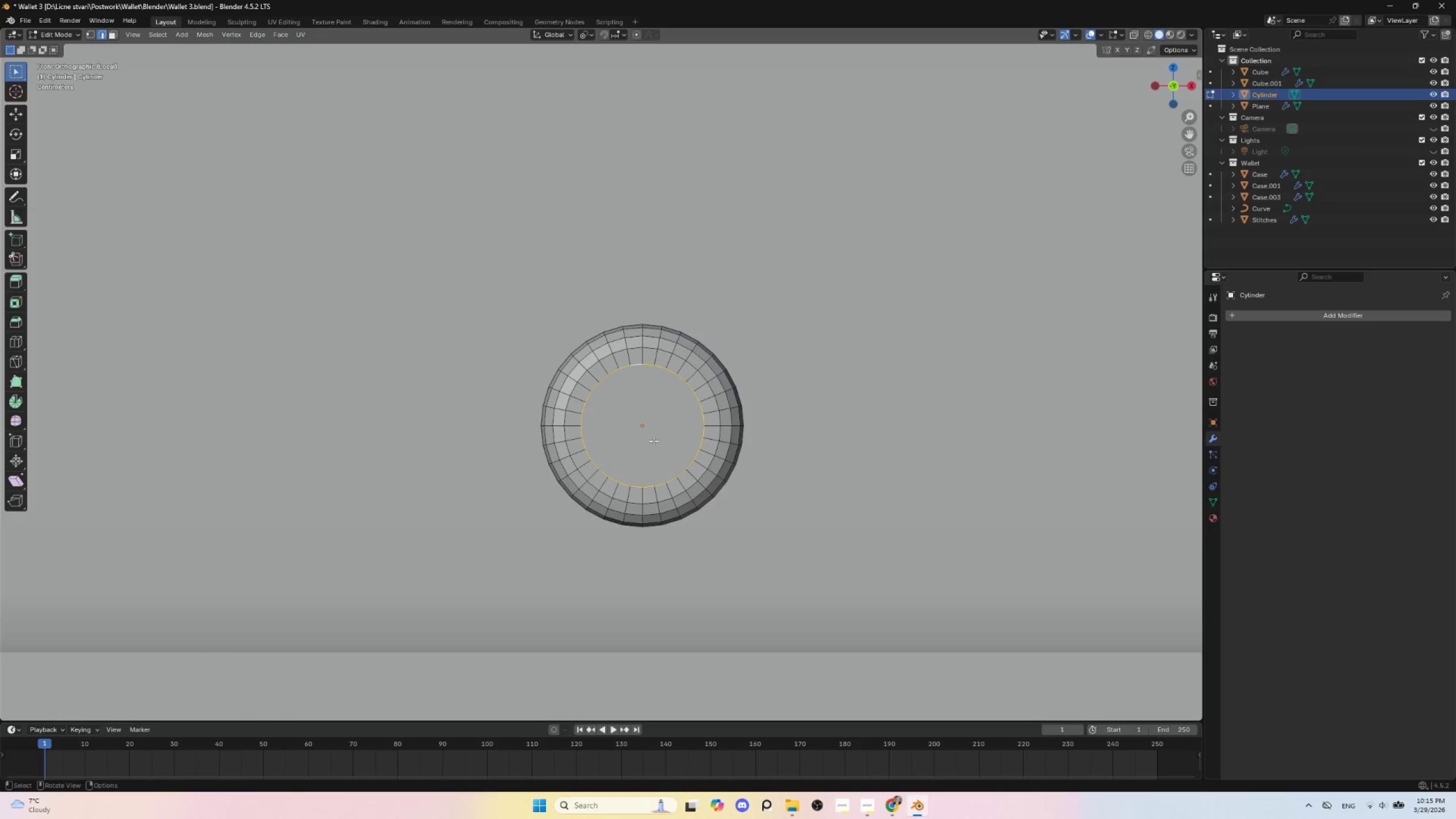 
key(F3)
 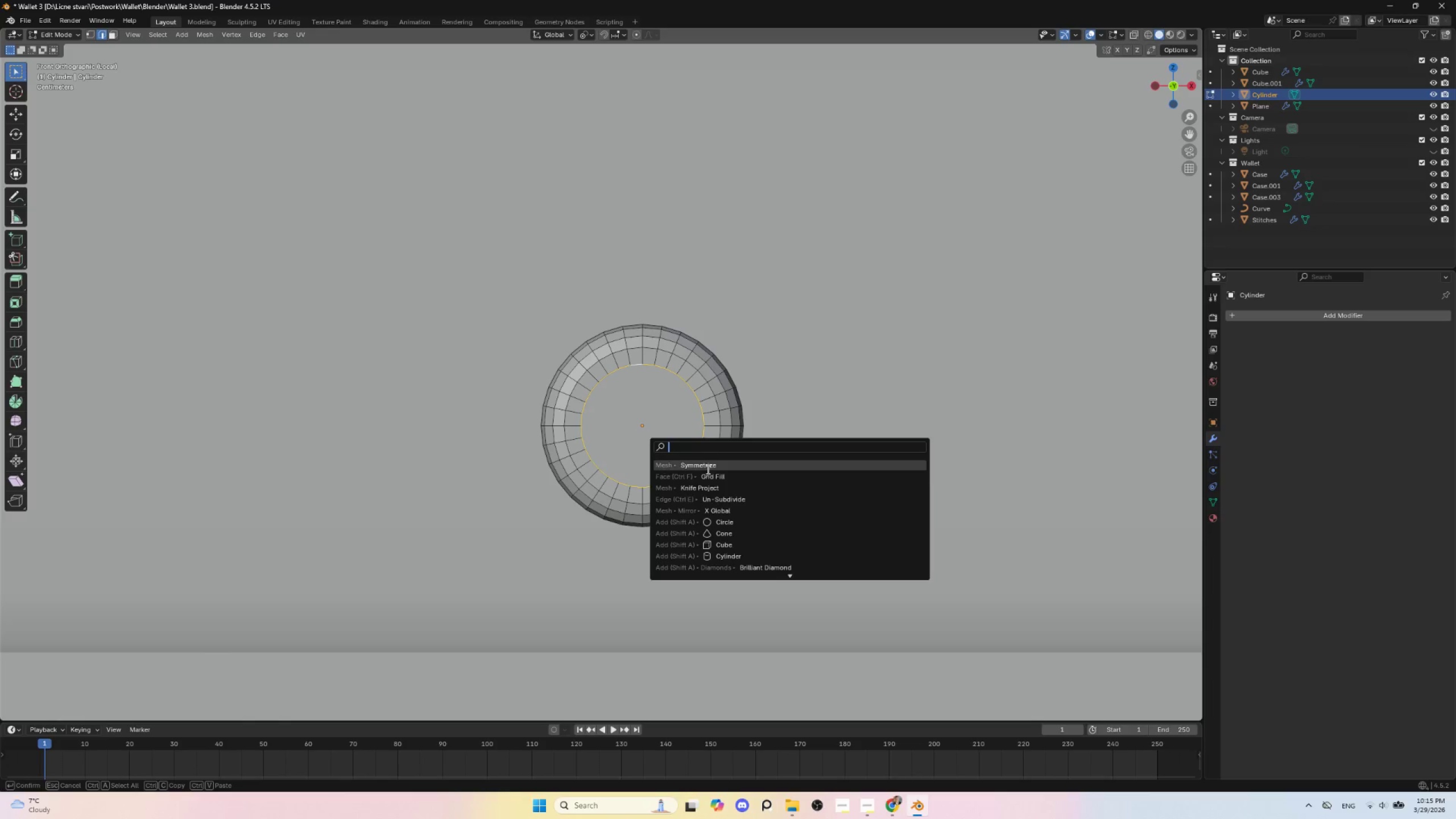 
left_click([713, 474])
 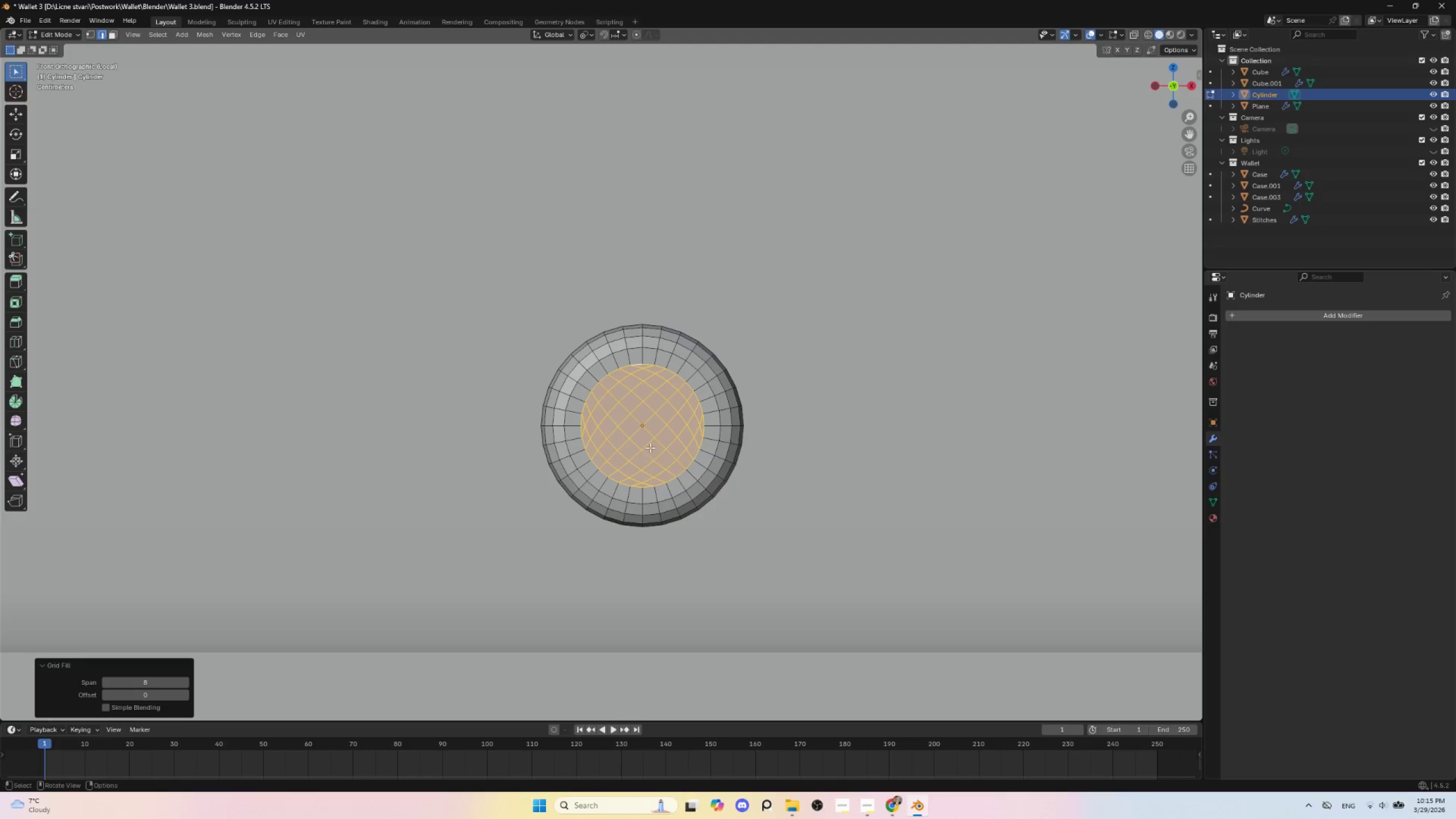 
wait(10.38)
 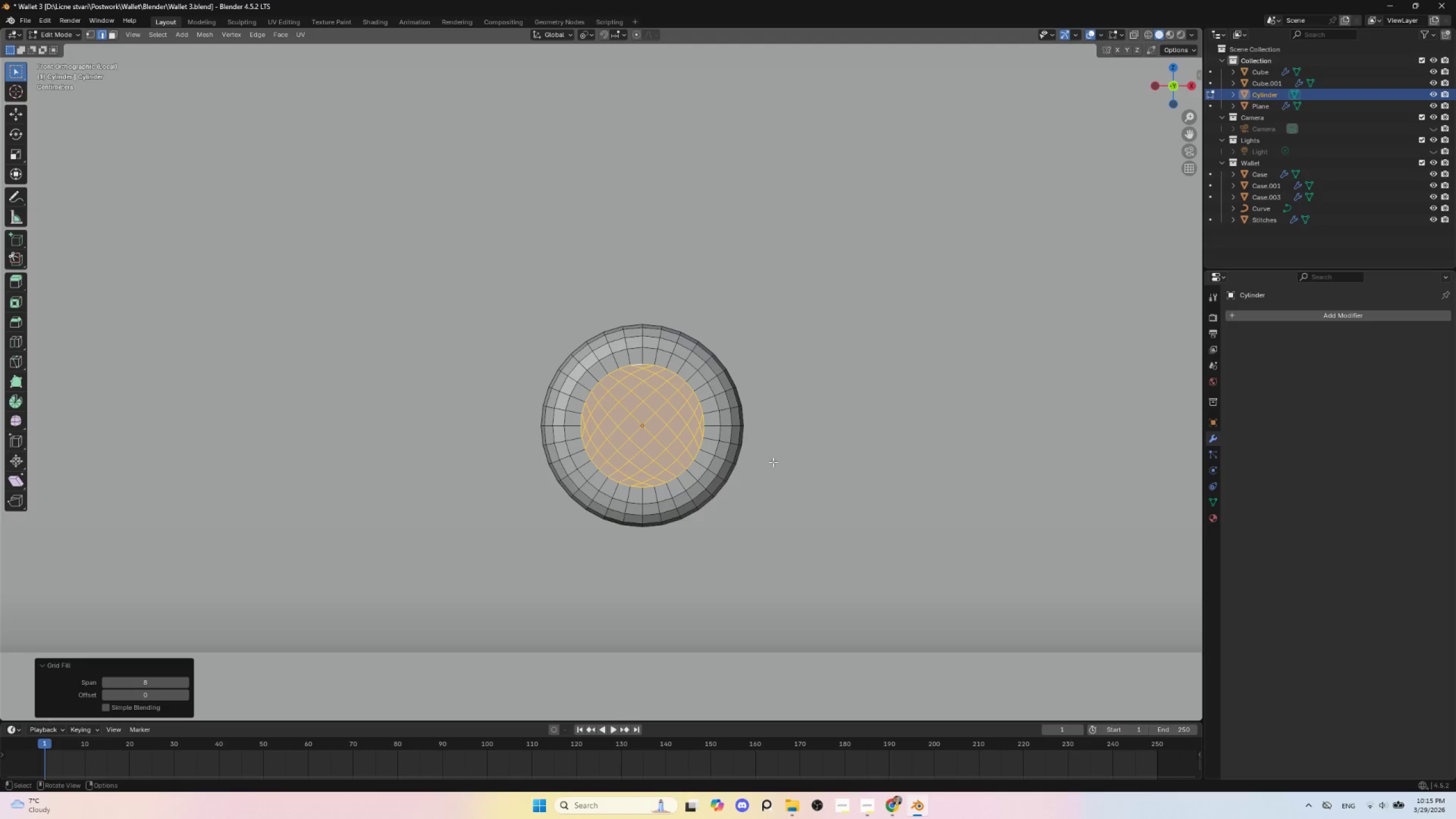 
key(Control+NumpadSubtract)
 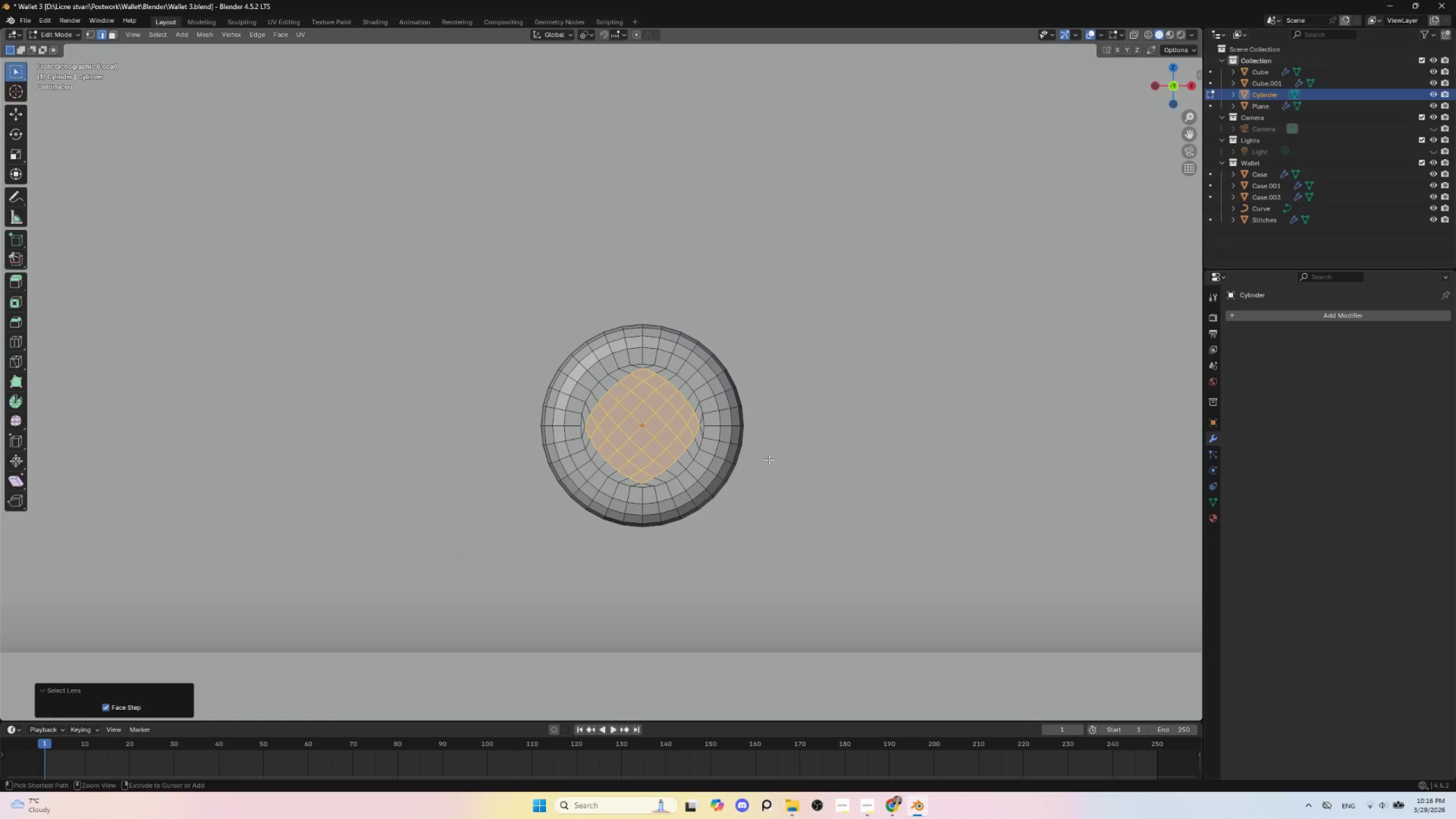 
wait(5.25)
 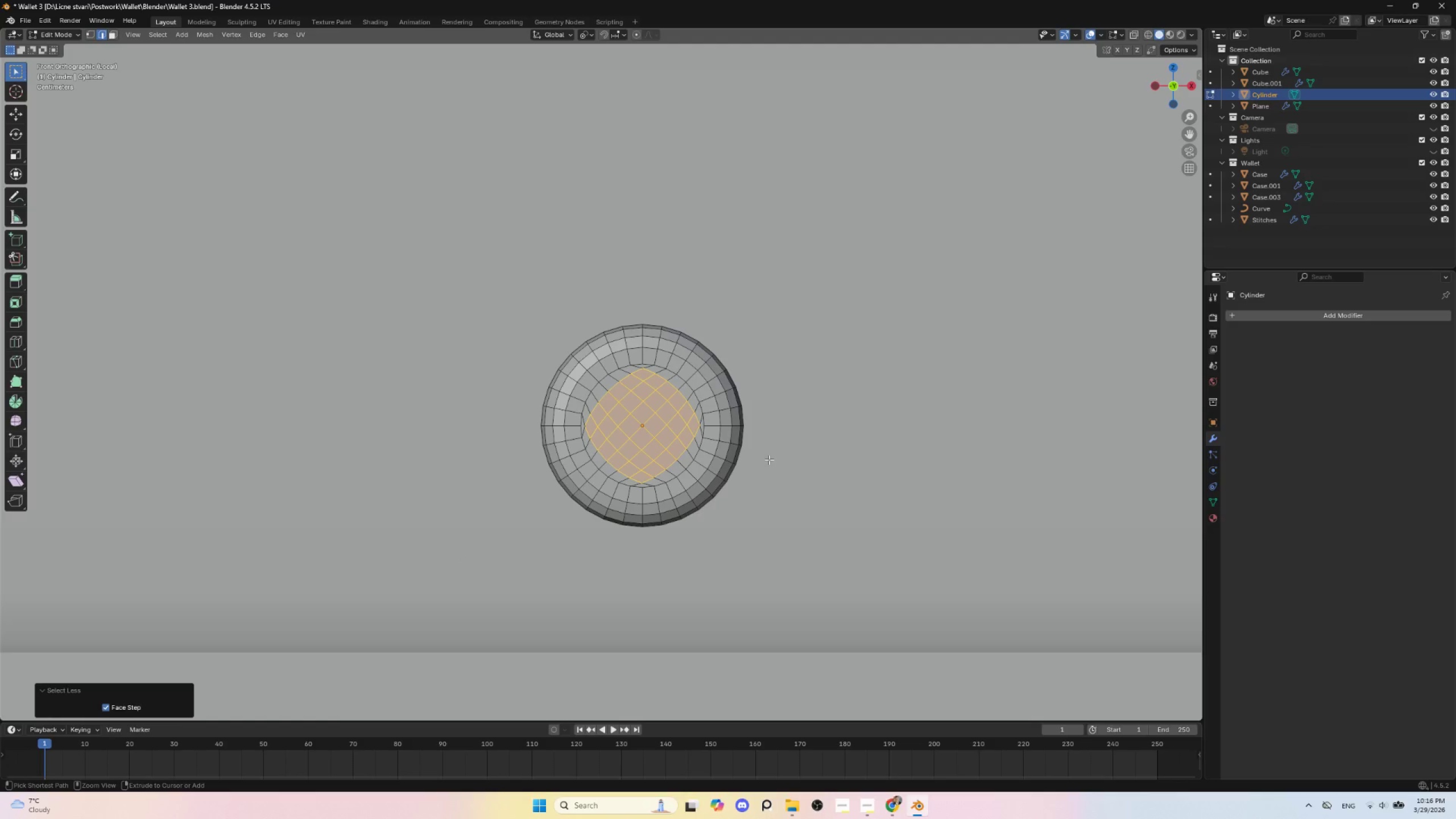 
key(Control+Z)
 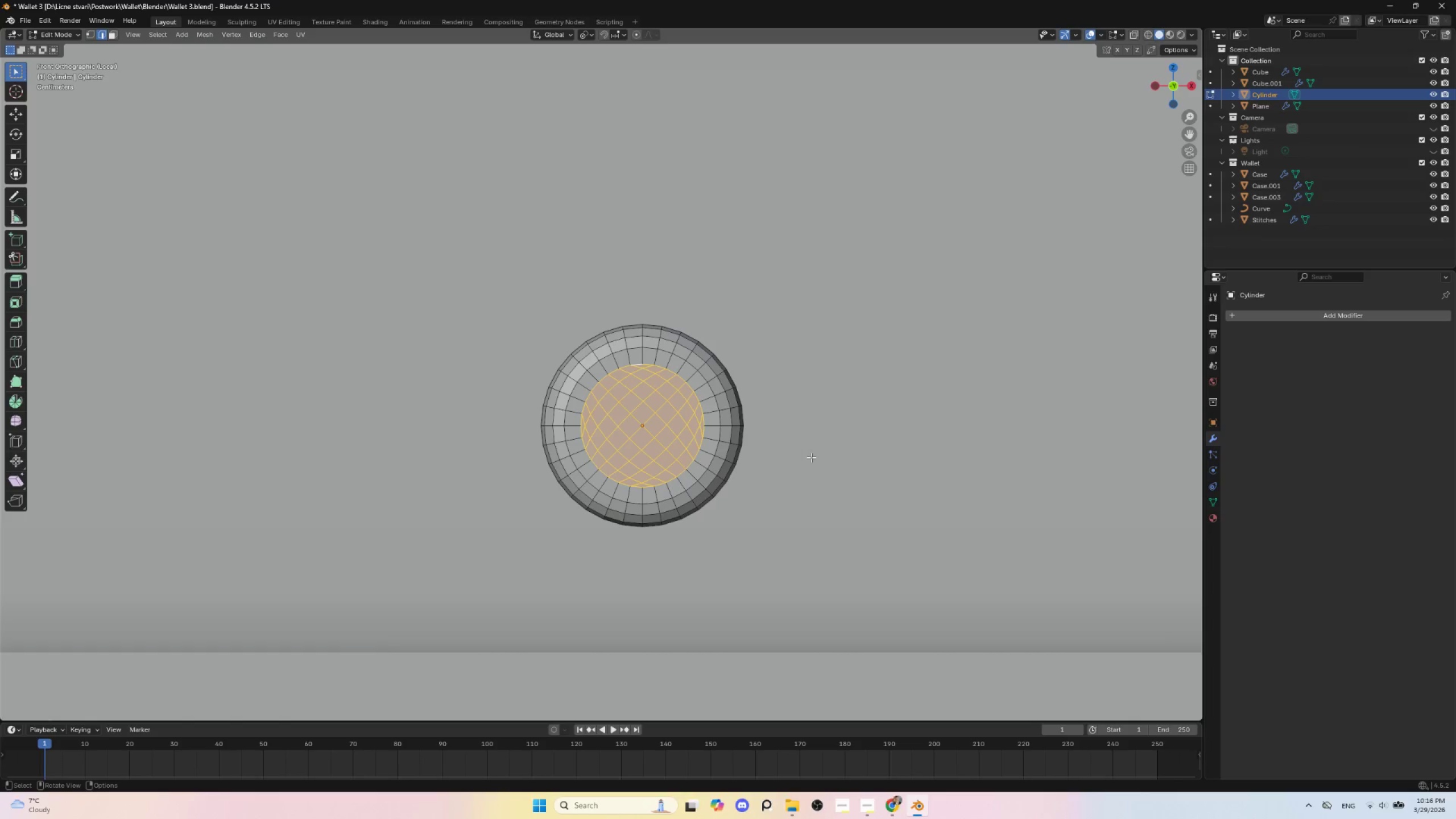 
type(ii)
 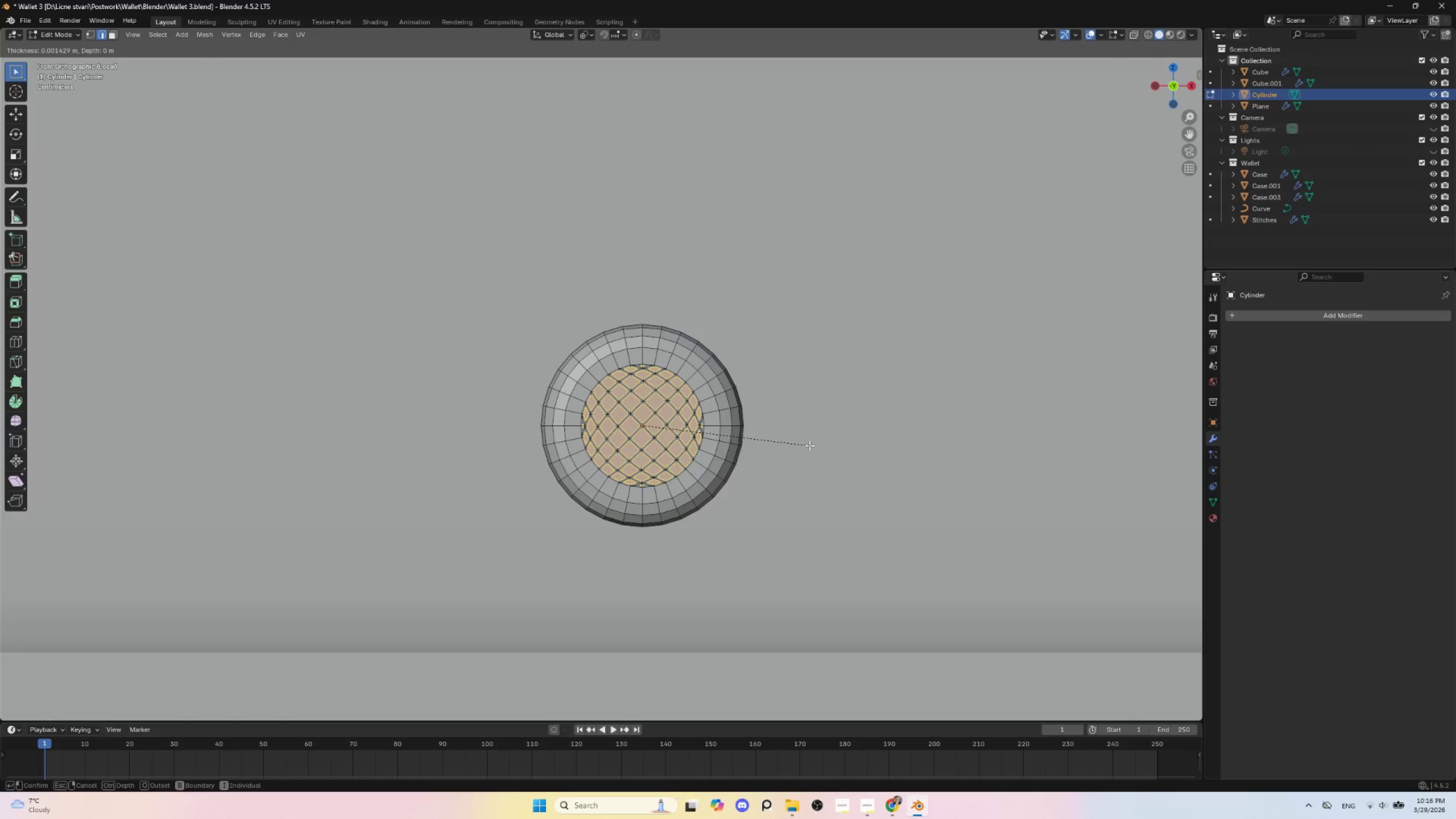 
left_click([809, 445])
 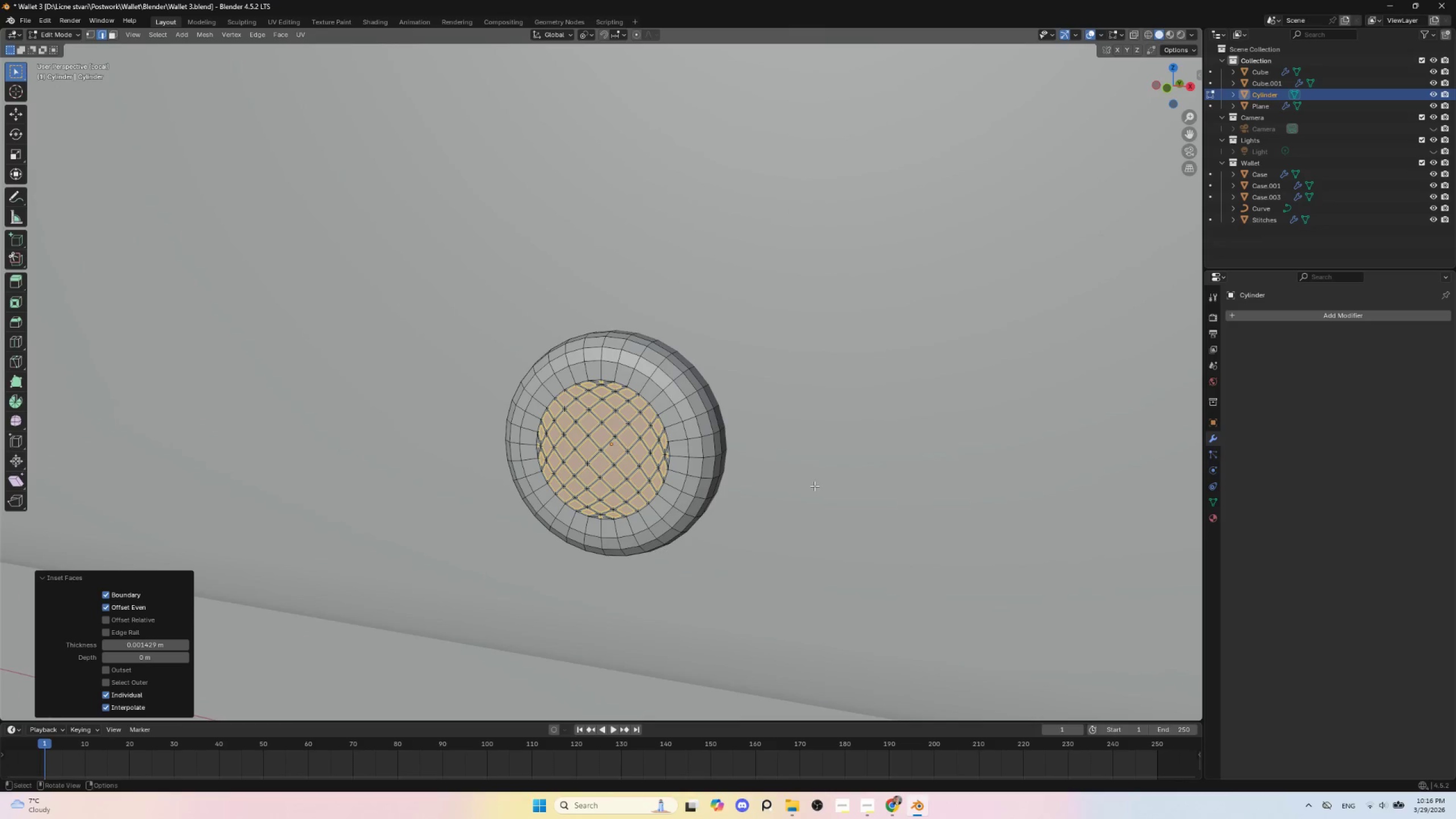 
scroll: coordinate [804, 522], scroll_direction: up, amount: 2.0
 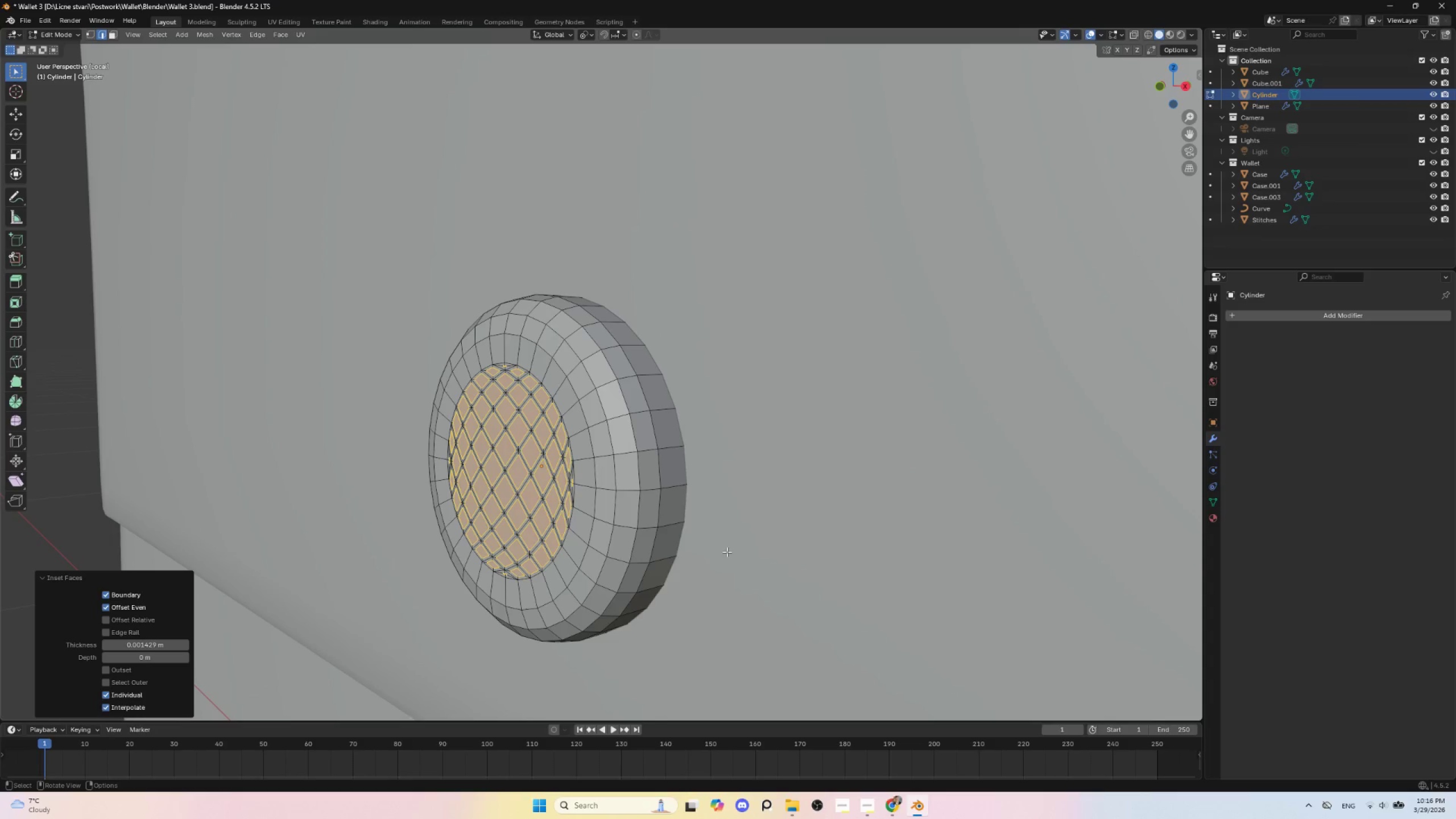 
key(E)
 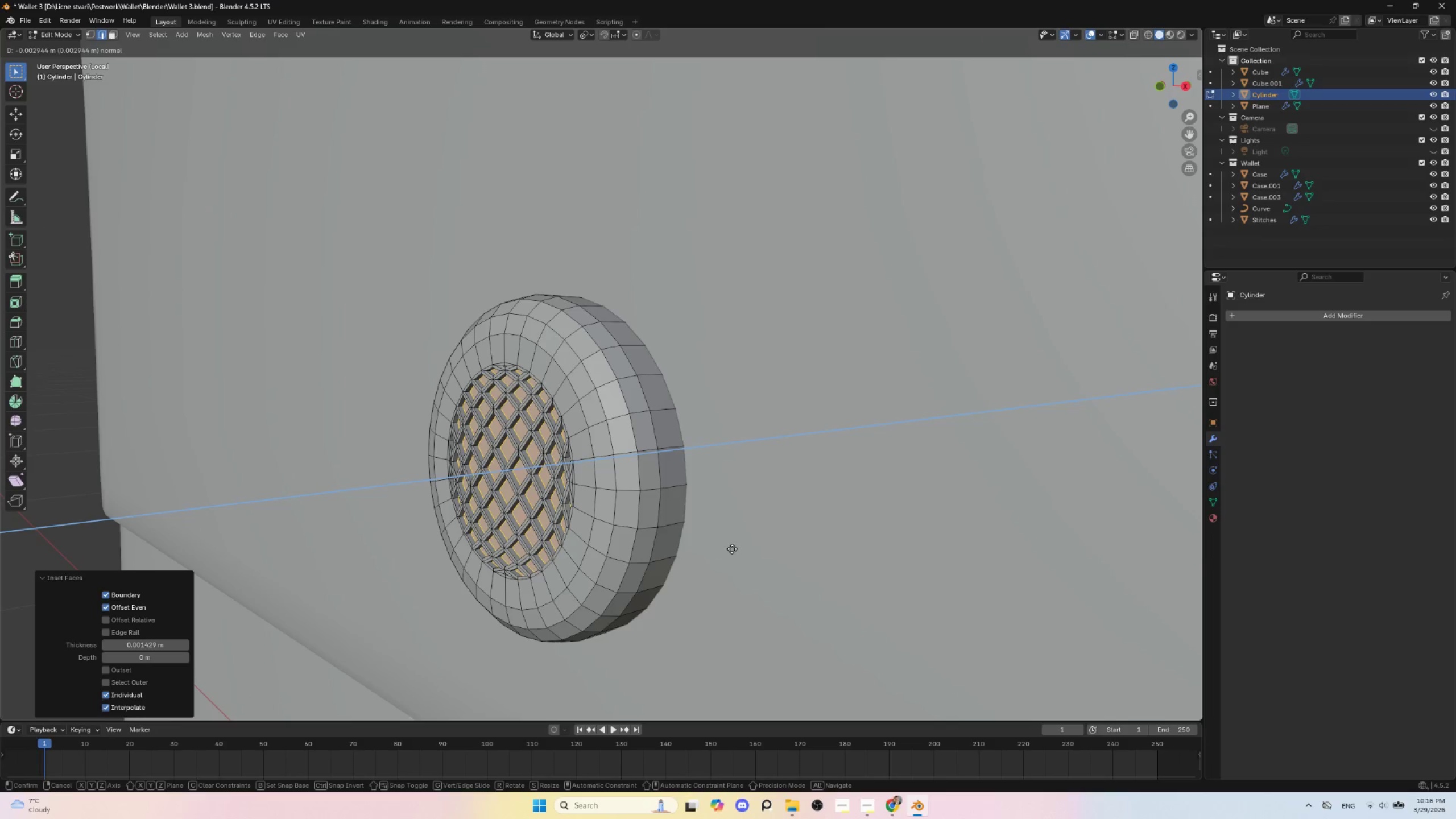 
left_click([732, 549])
 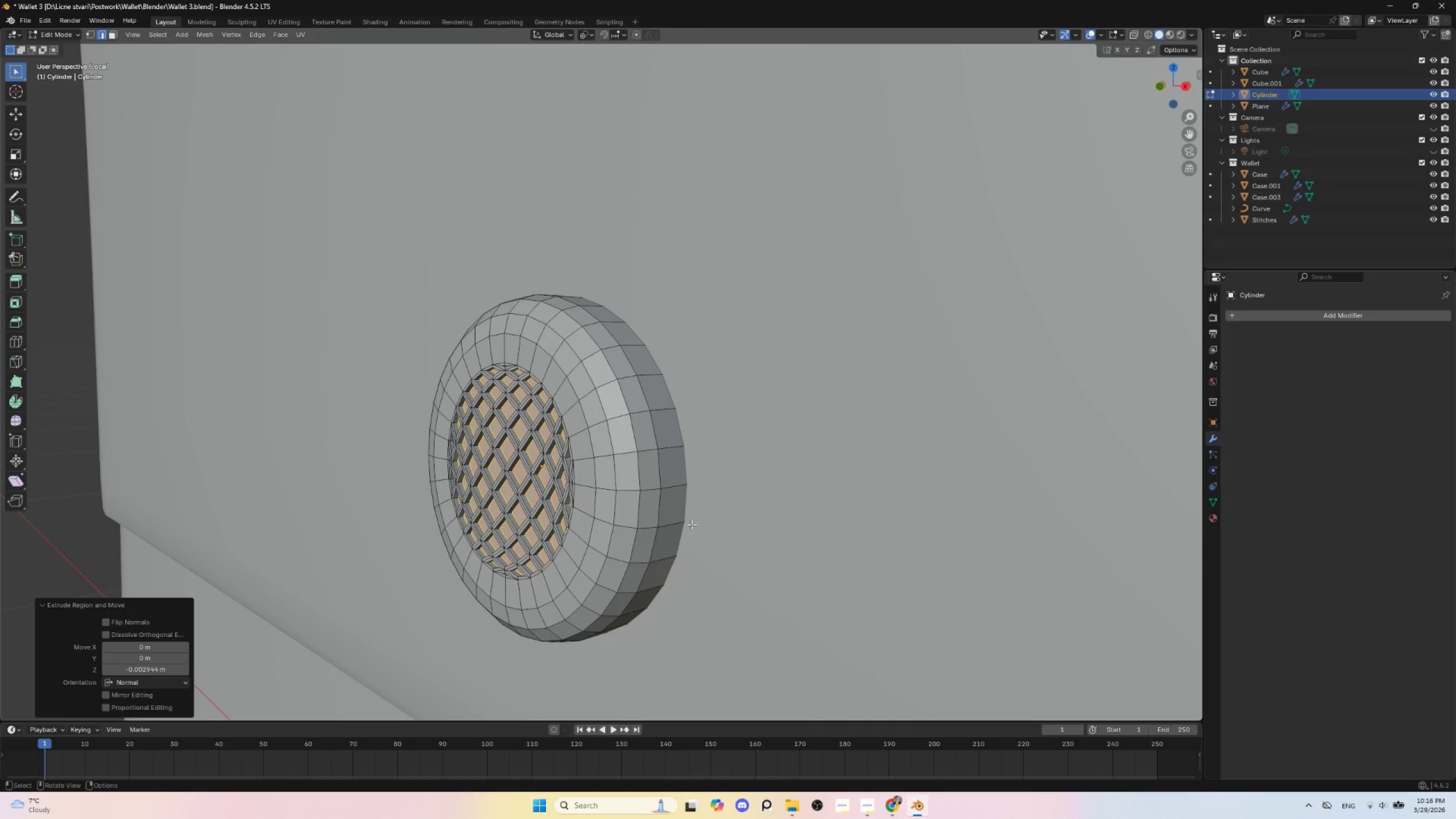 
key(Tab)
 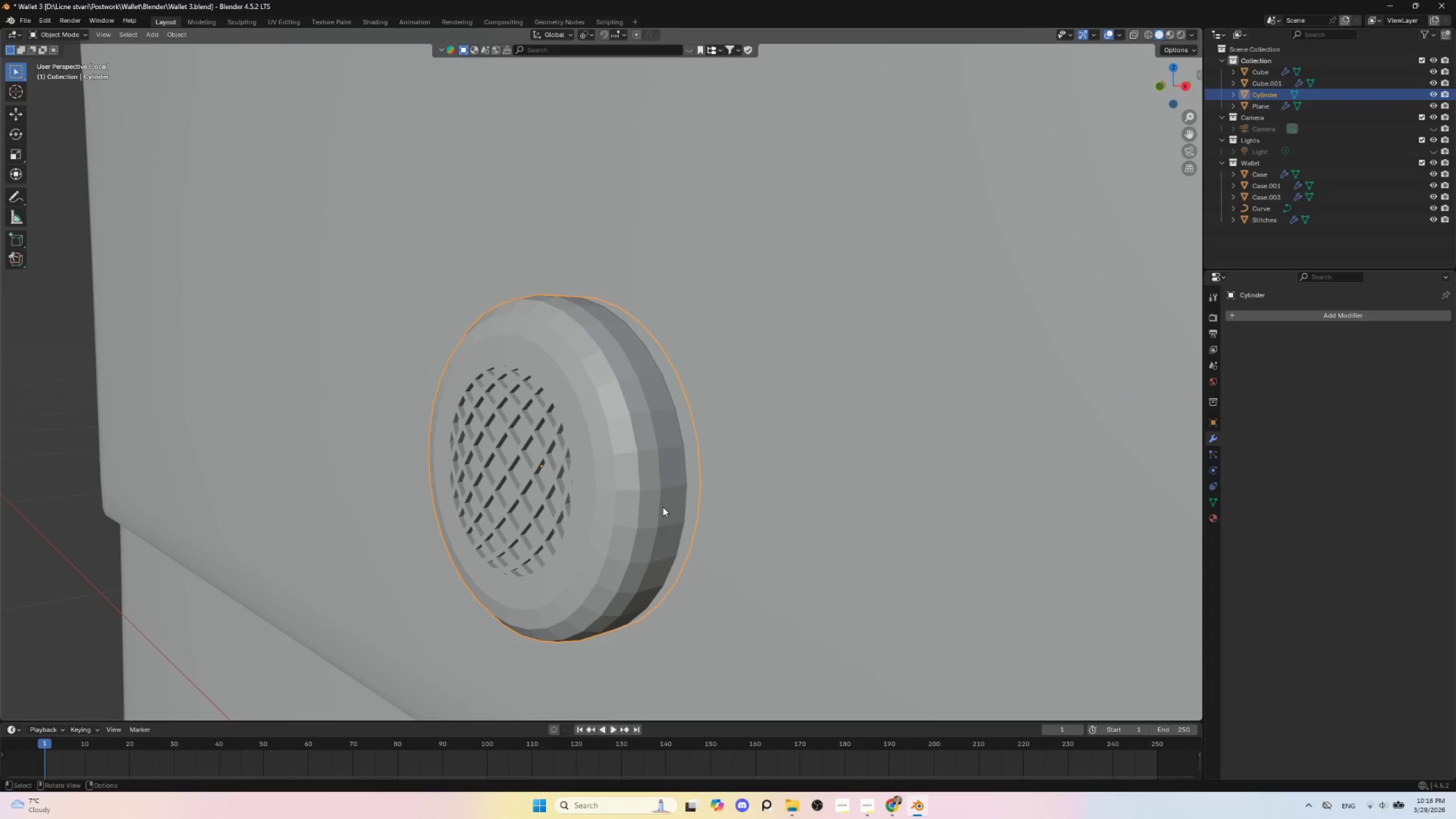 
scroll: coordinate [663, 512], scroll_direction: down, amount: 4.0
 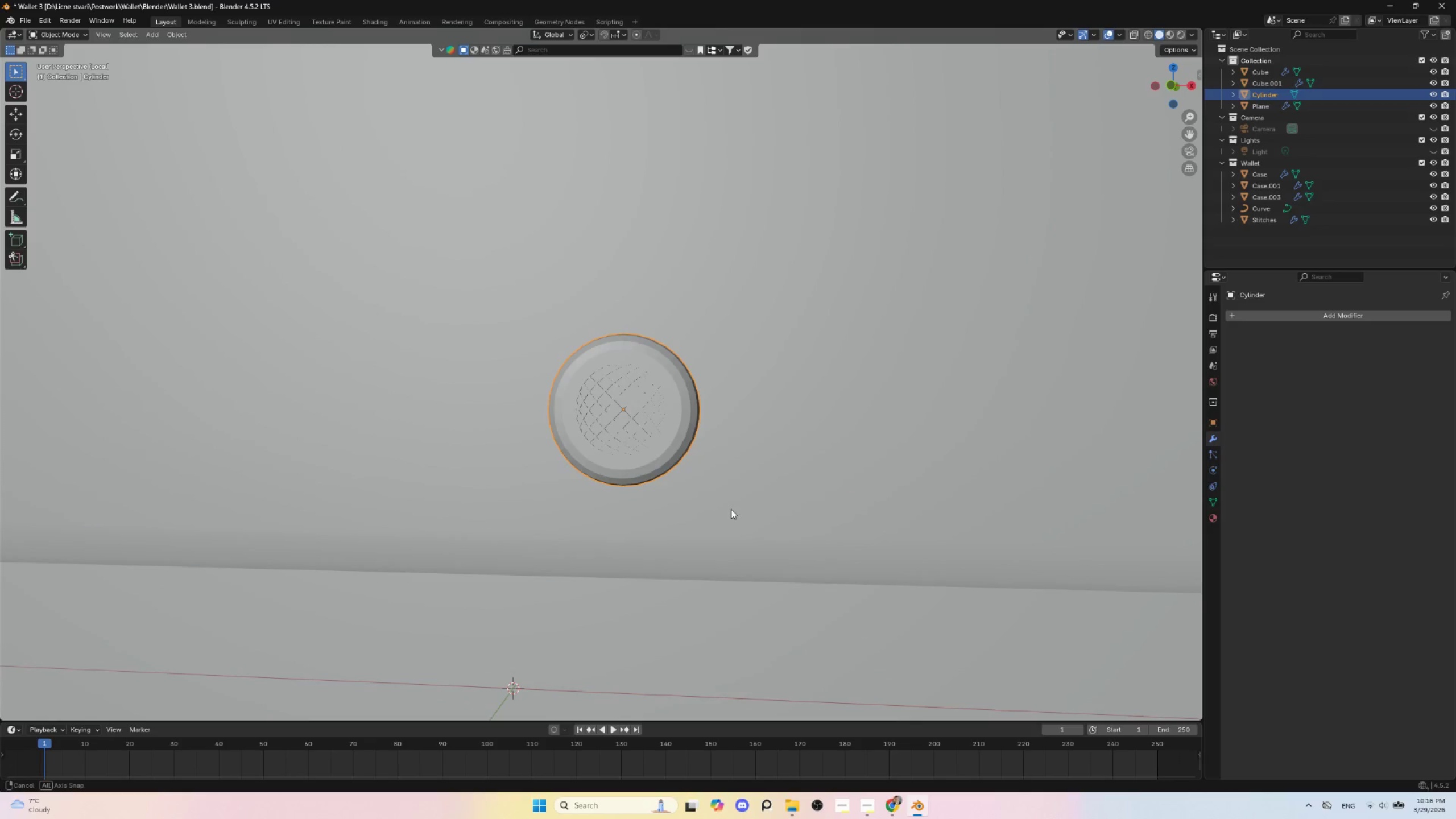 
scroll: coordinate [723, 515], scroll_direction: up, amount: 3.0
 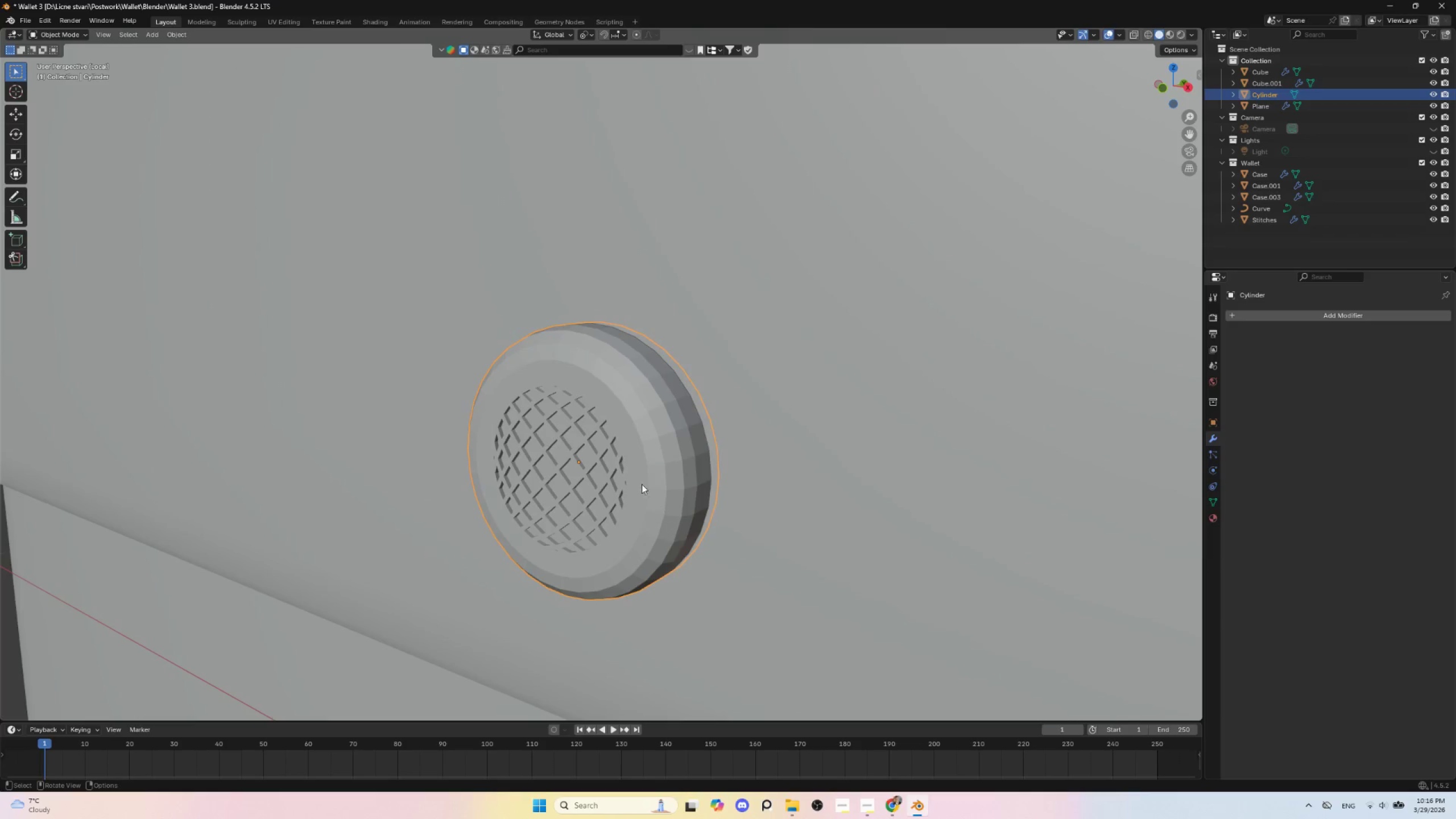 
left_click([635, 444])
 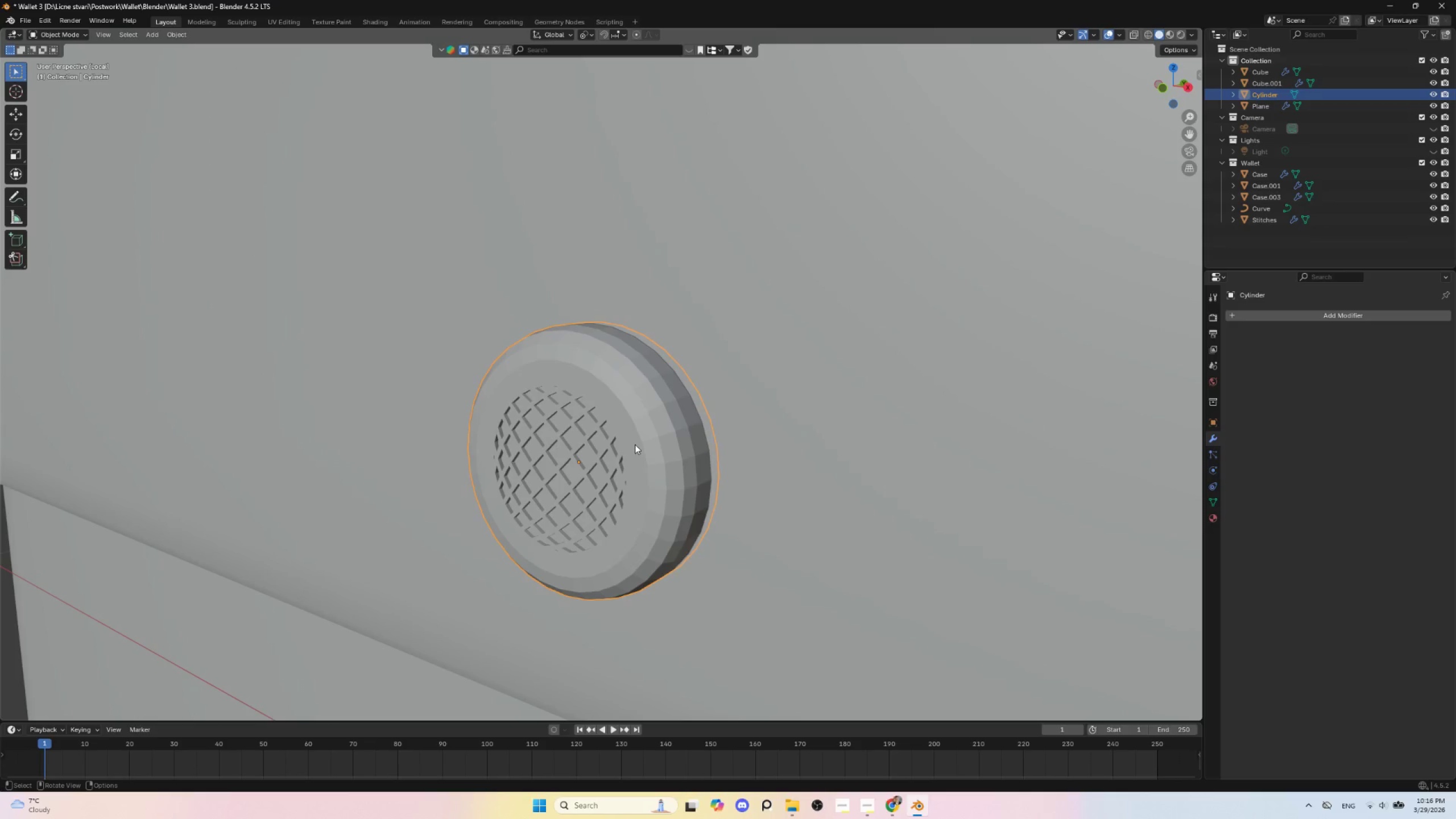 
key(Tab)
 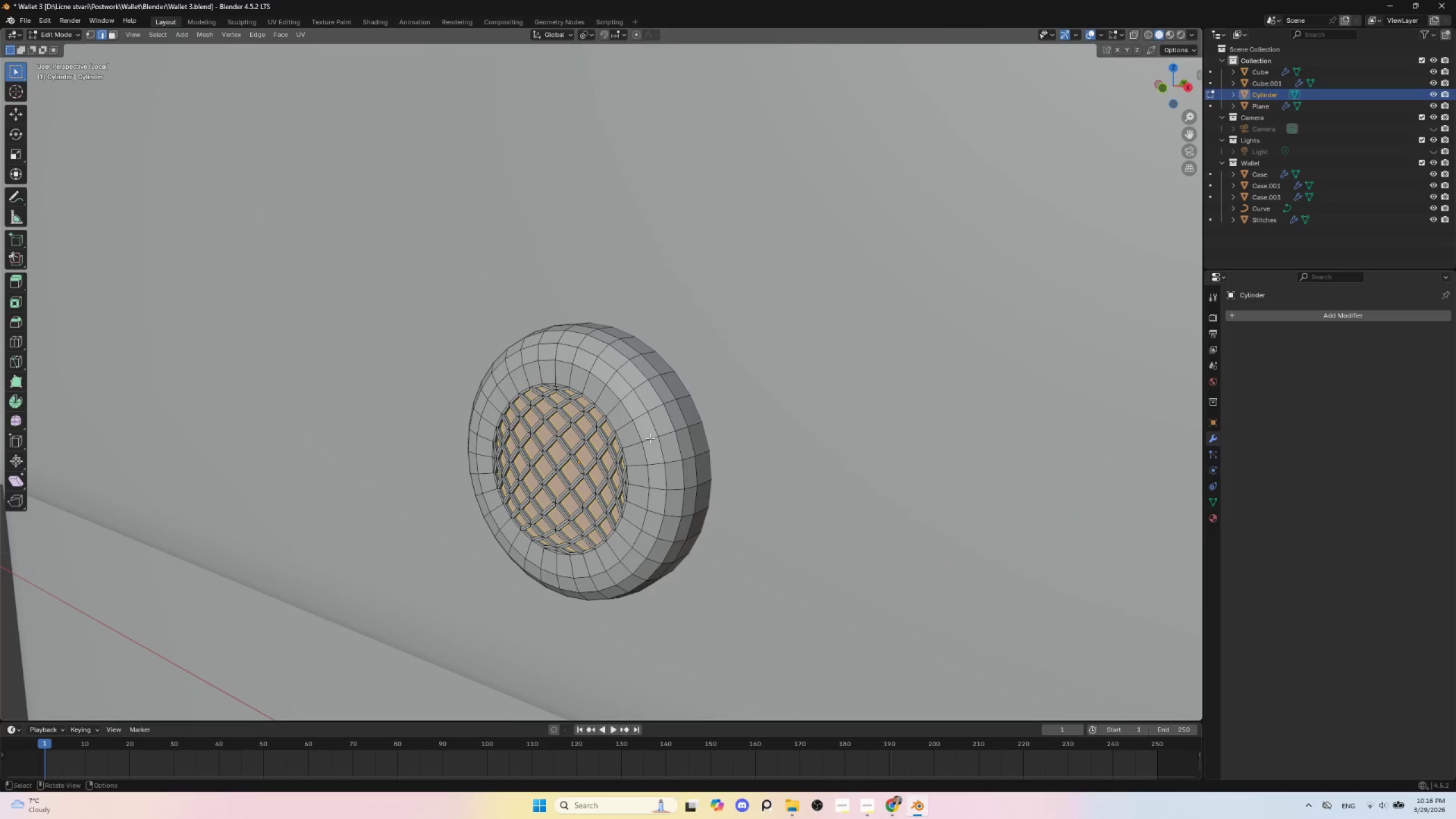 
hold_key(key=AltLeft, duration=0.89)
left_click([641, 439])
 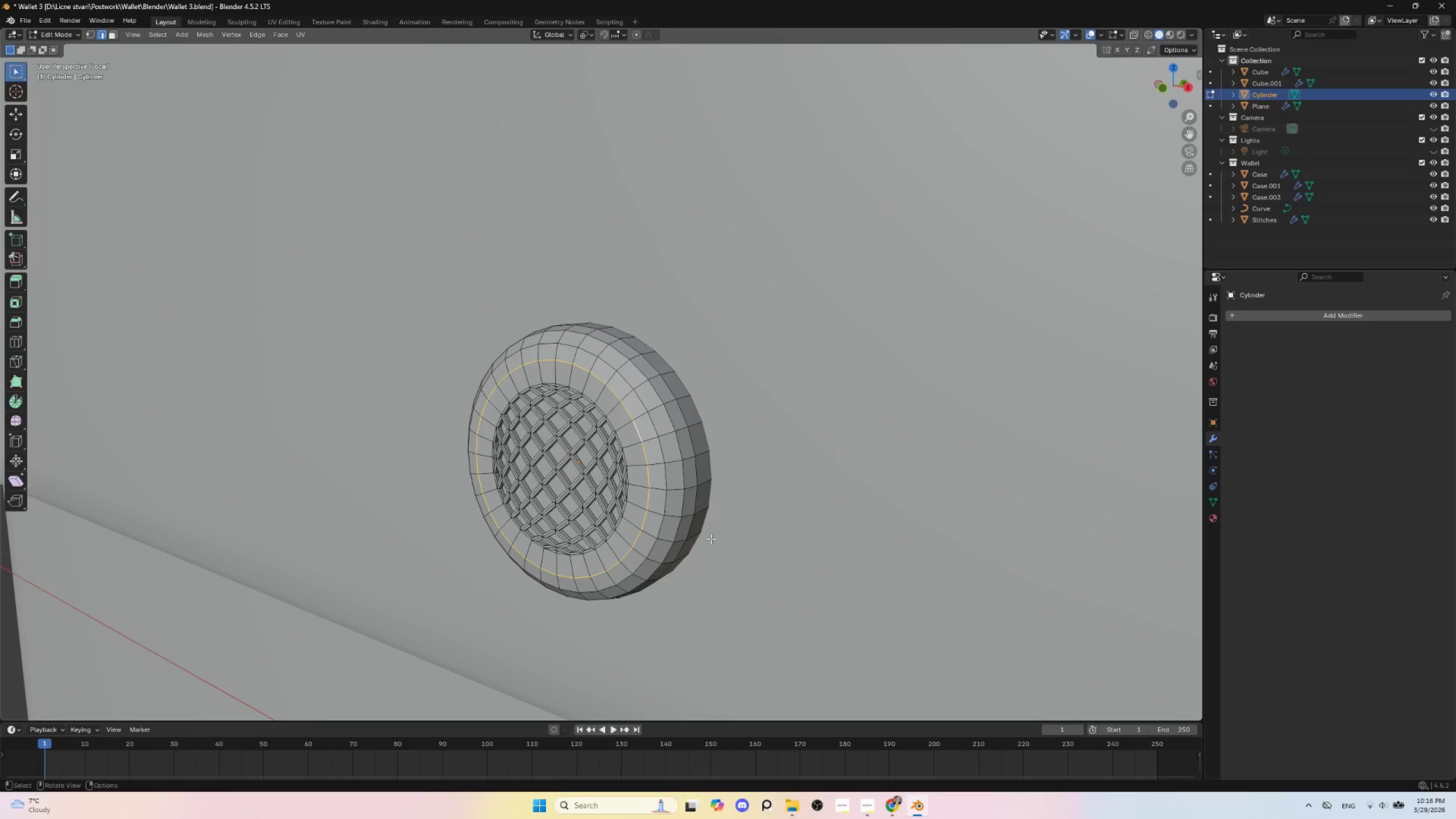 
key(Control+B)
 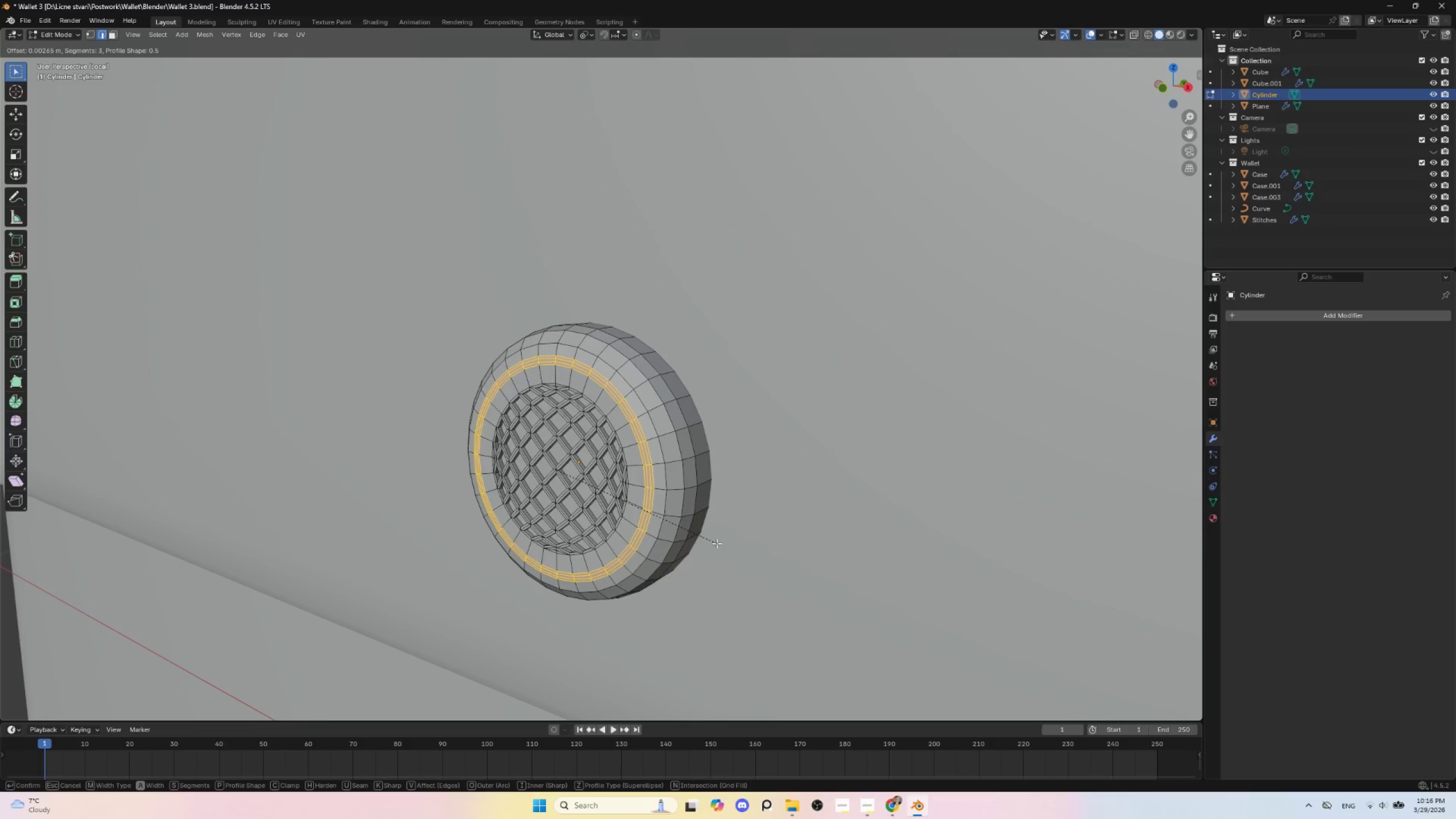 
scroll: coordinate [717, 543], scroll_direction: down, amount: 2.0
 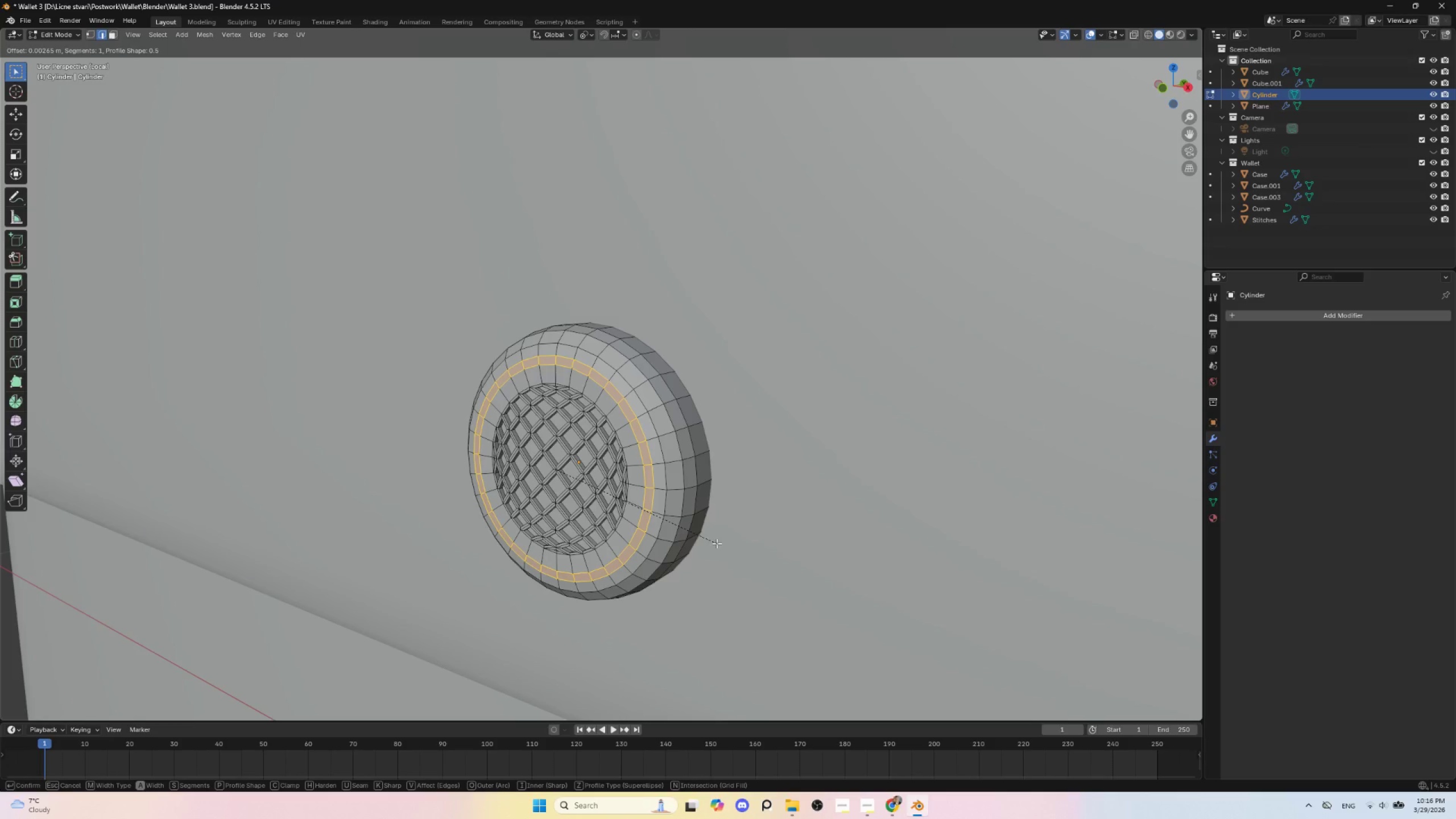 
left_click([717, 543])
 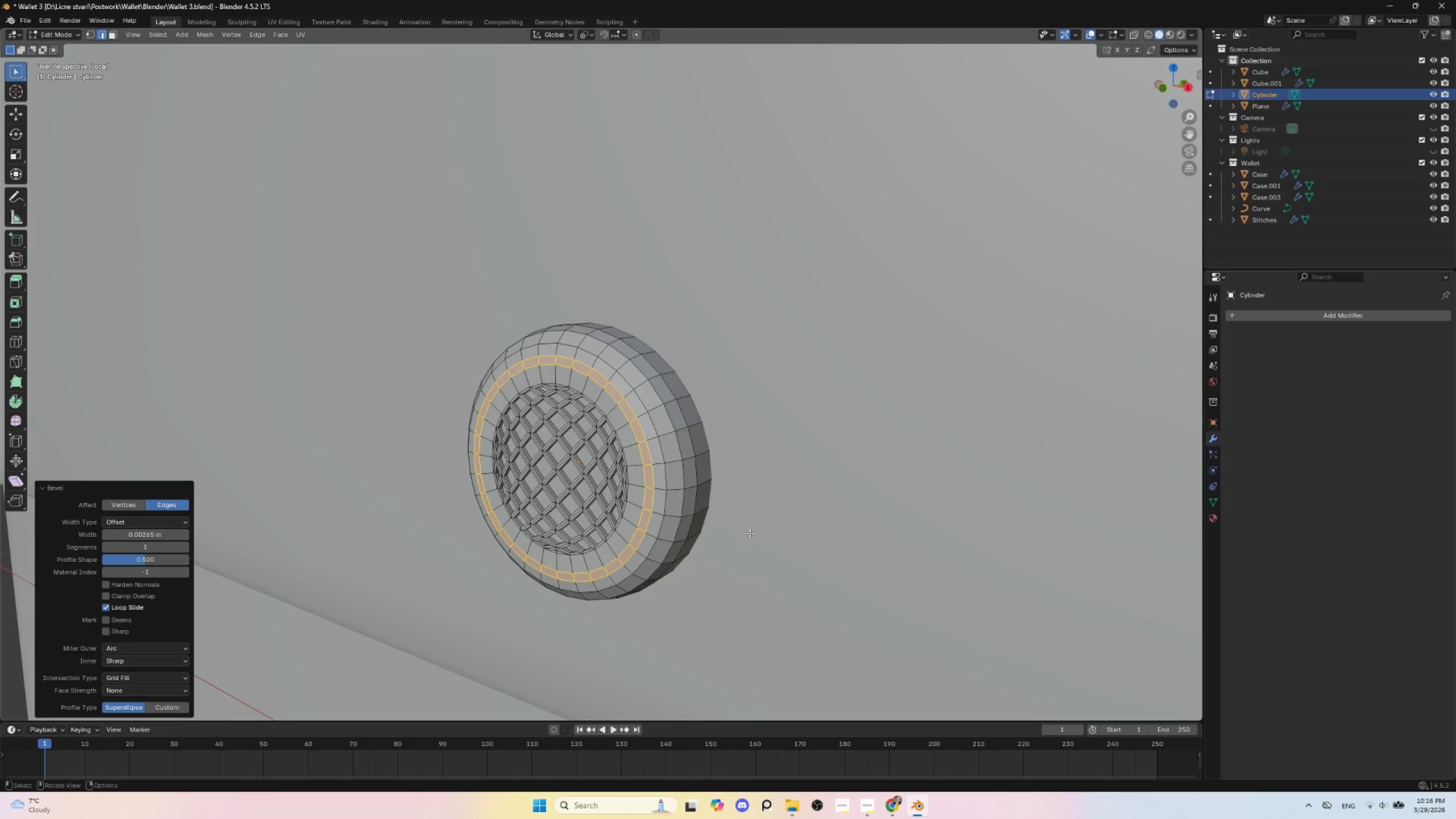 
key(E)
 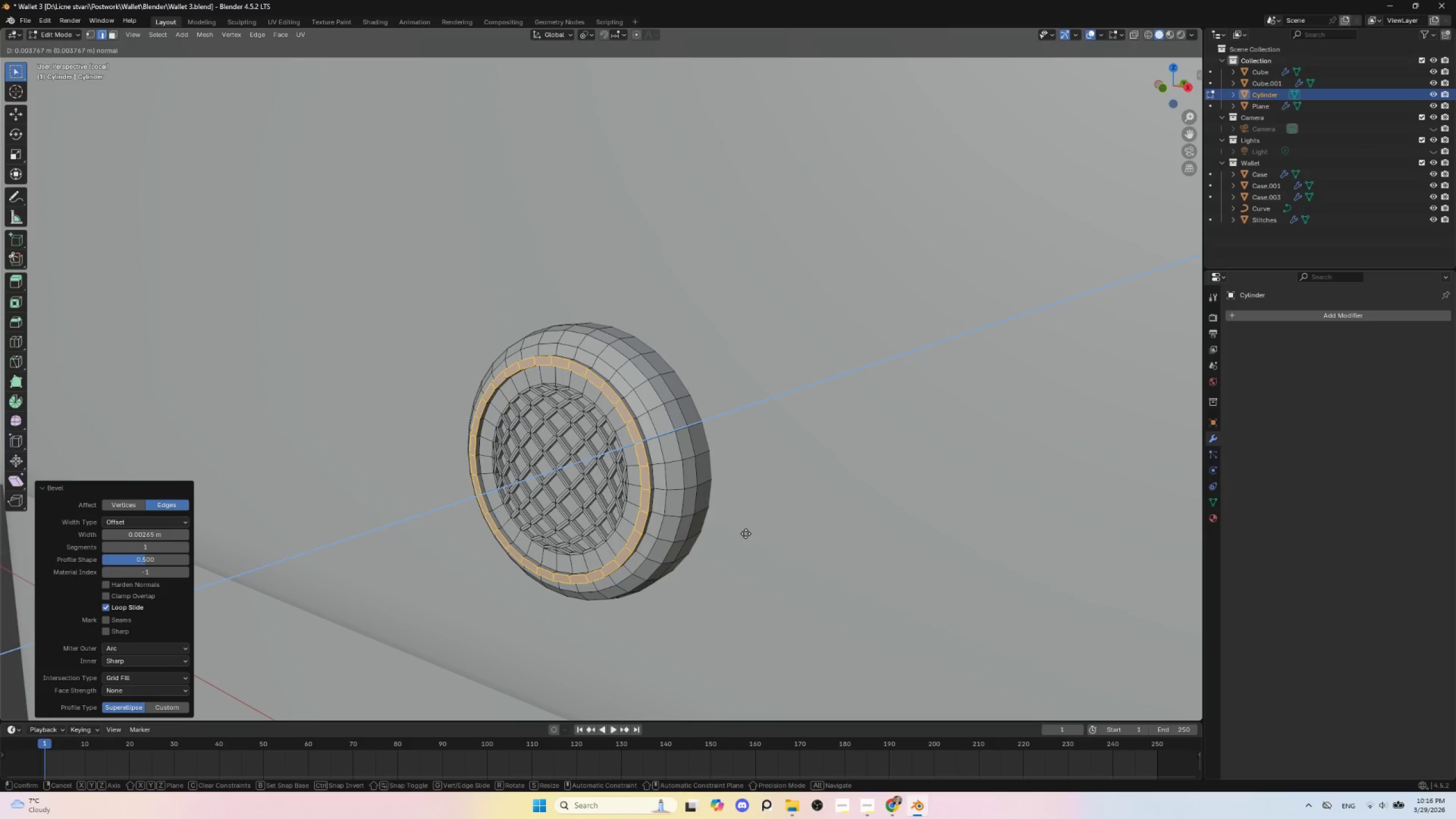 
left_click([746, 533])
 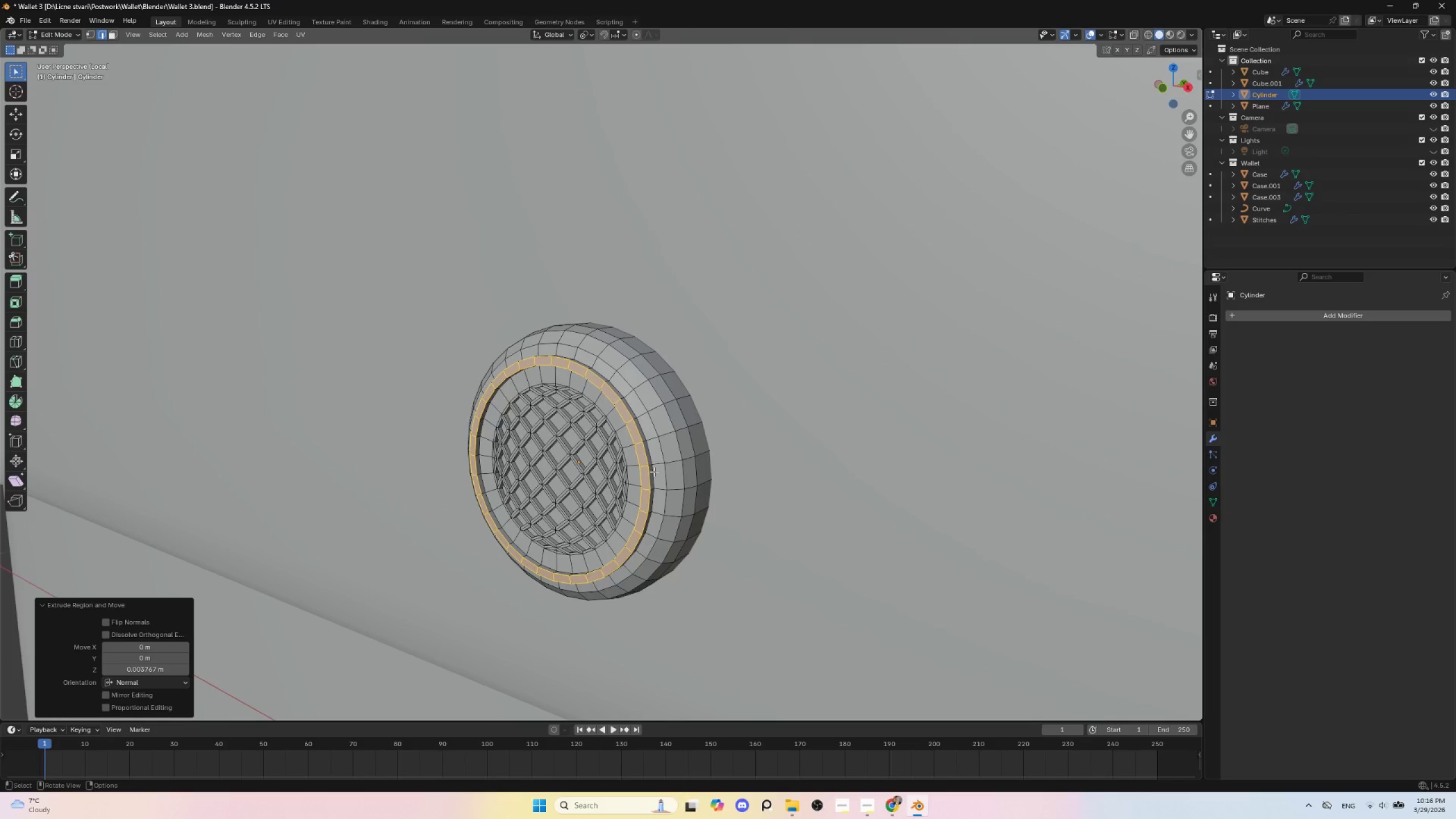 
hold_key(key=AltLeft, duration=1.83)
left_click([643, 457])
 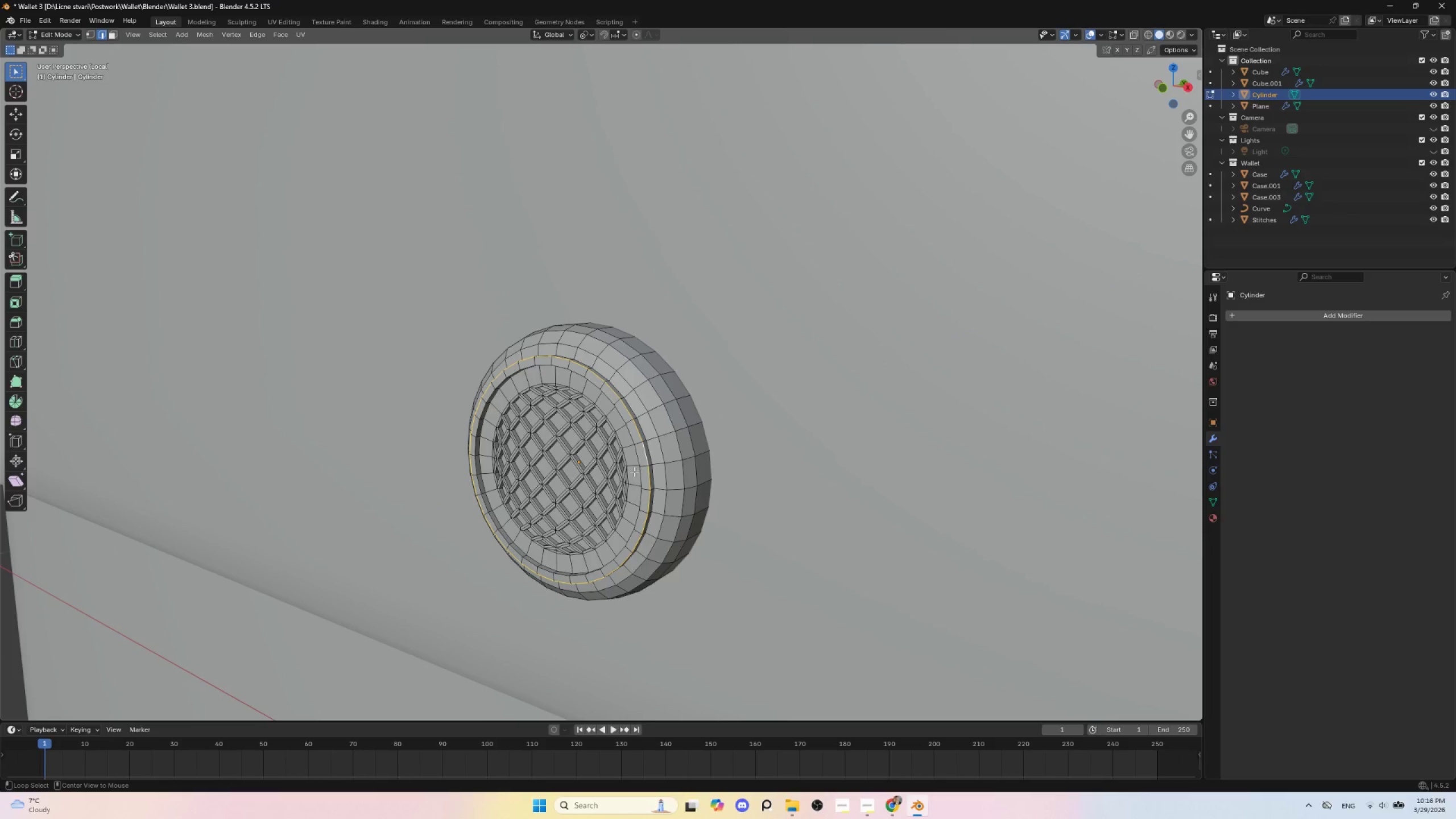 
hold_key(key=ShiftLeft, duration=0.89)
left_click([635, 456])
 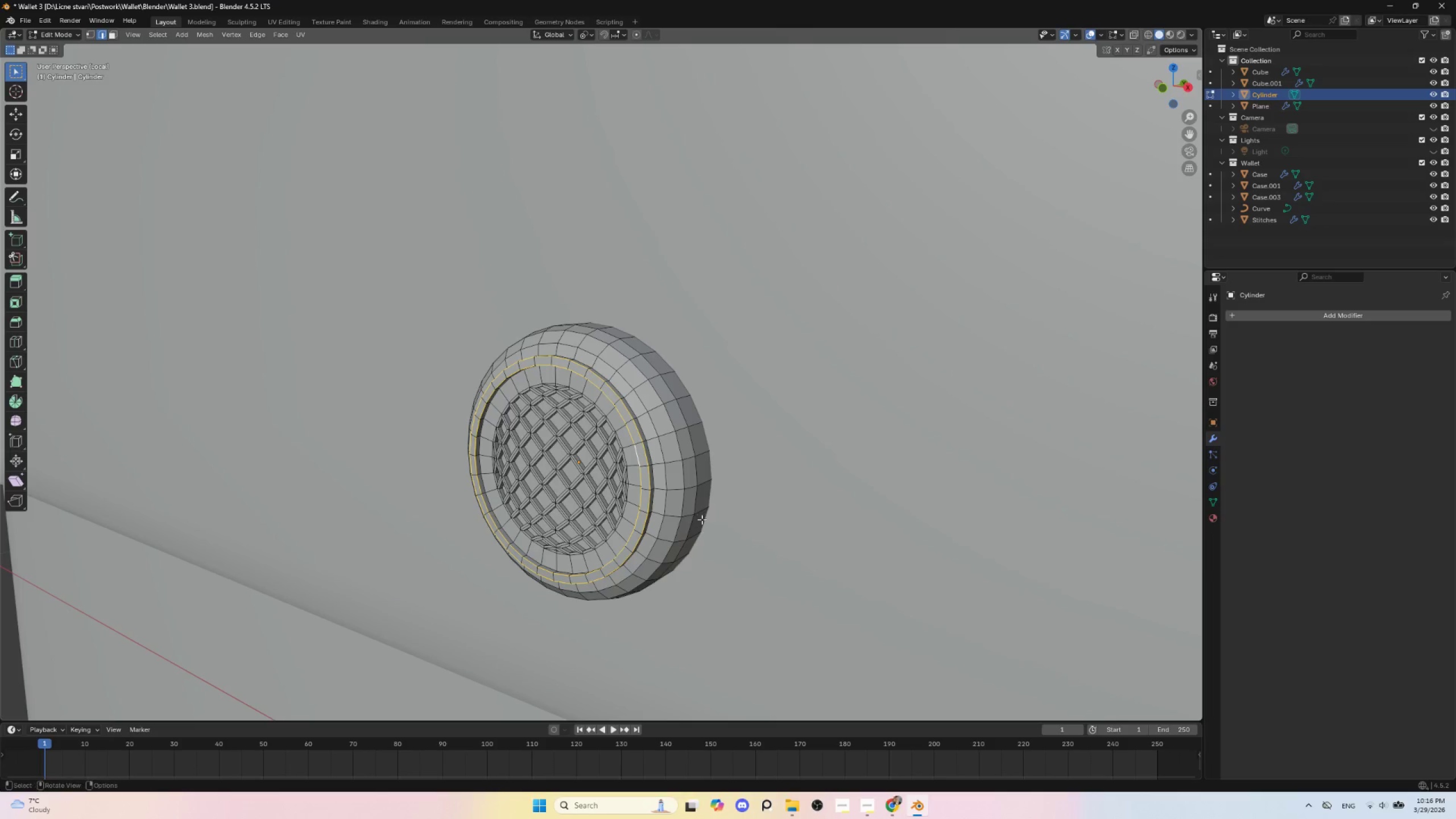 
key(Control+B)
 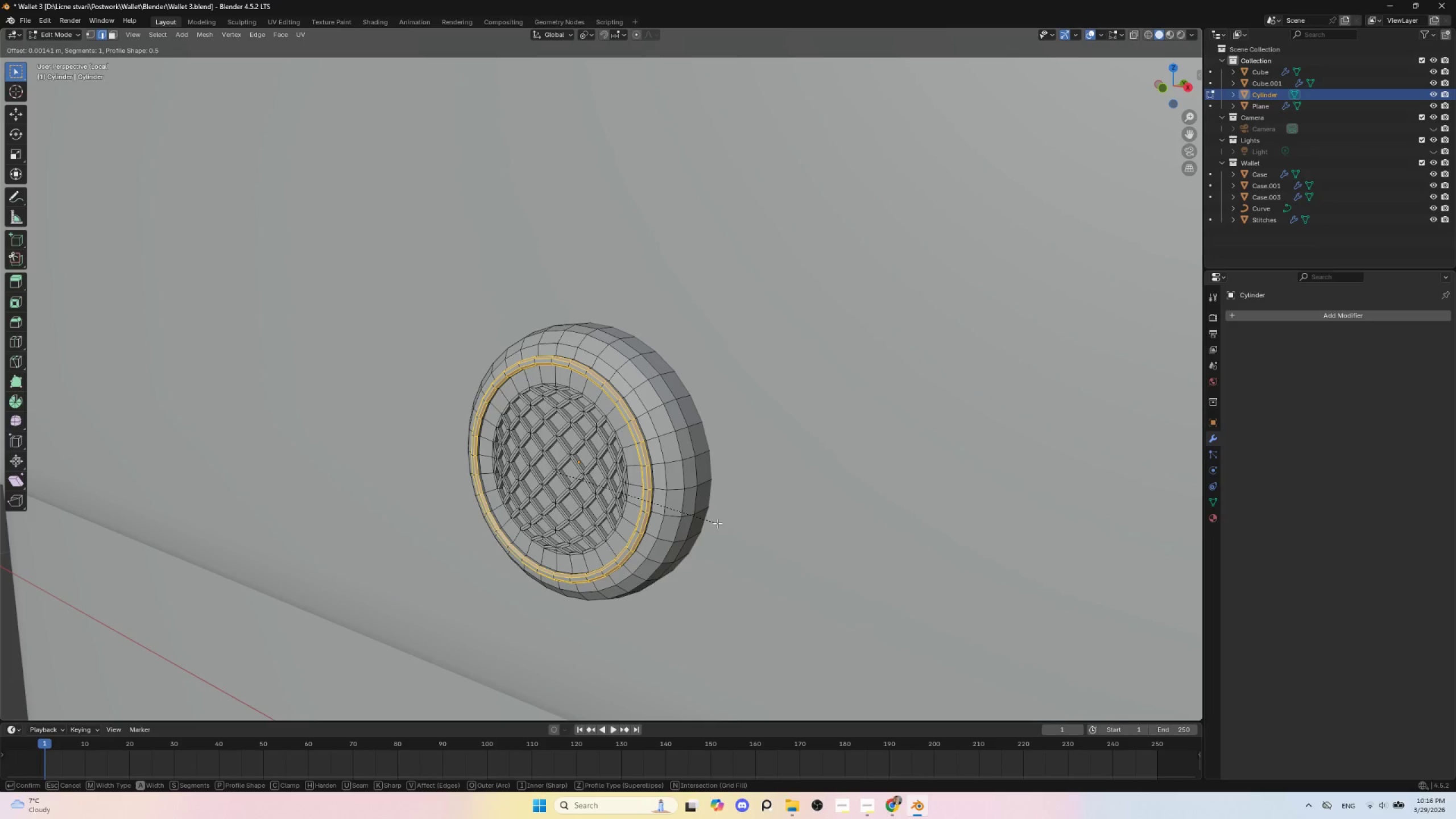 
left_click([717, 522])
 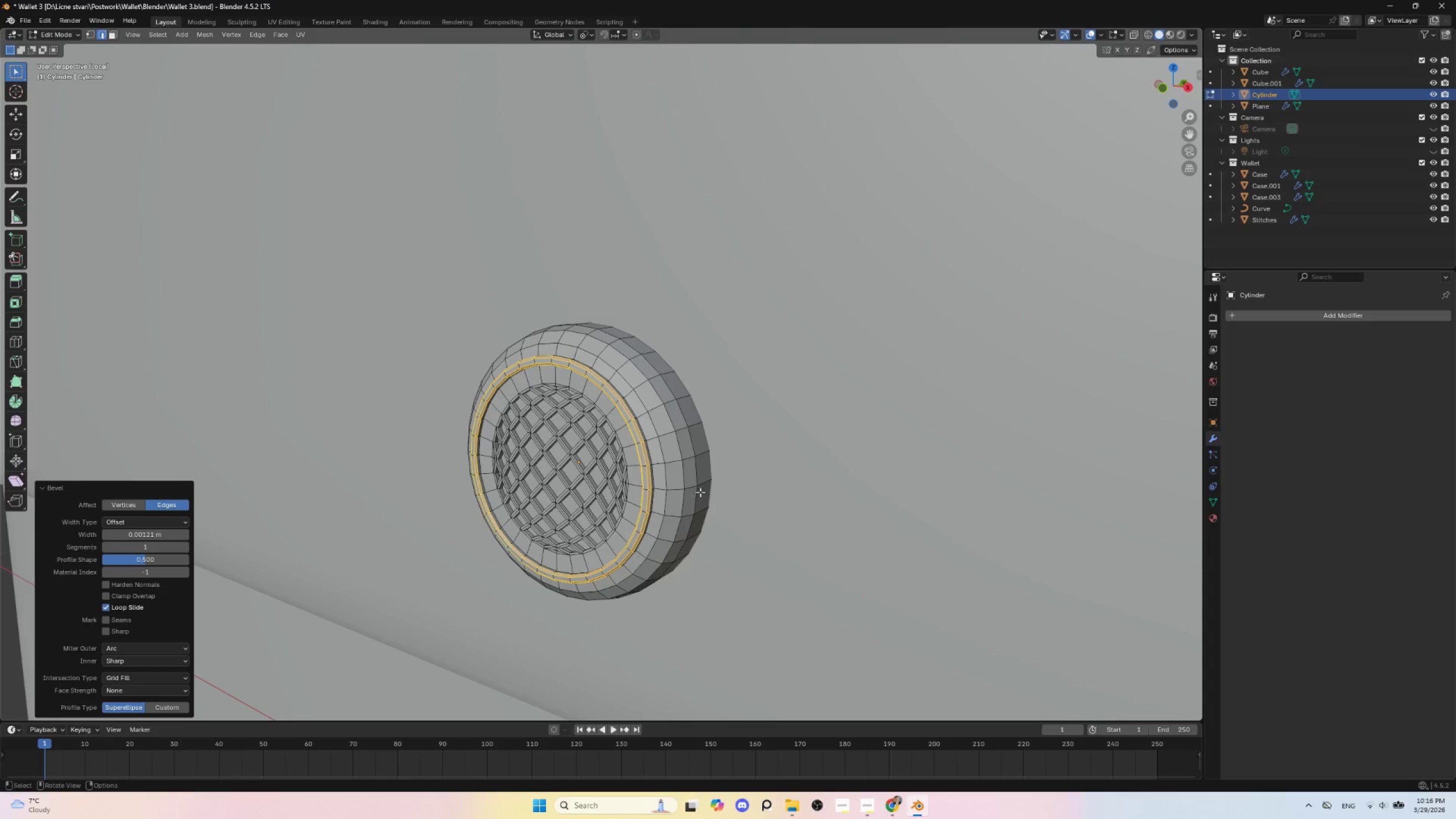 
key(Tab)
 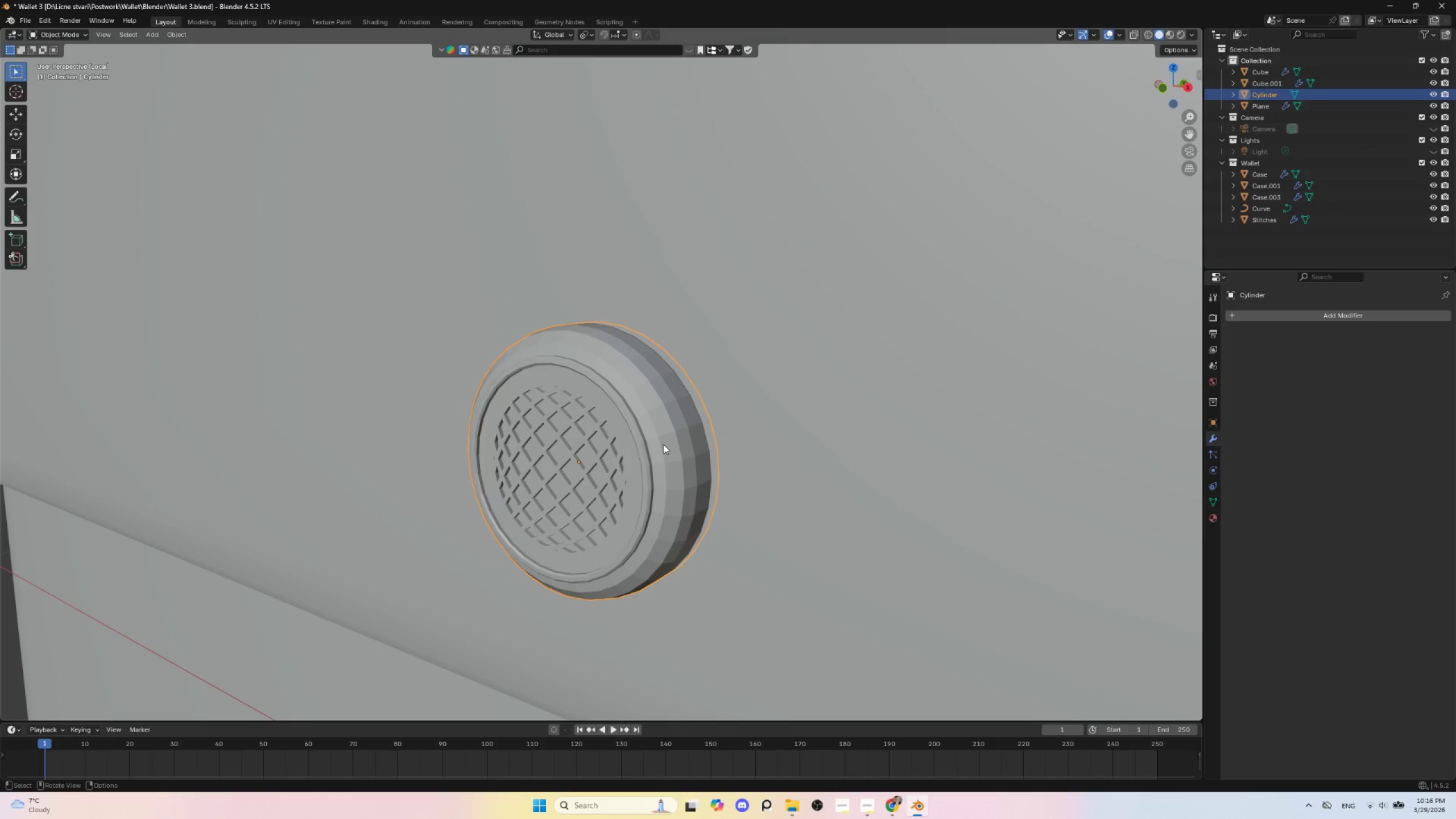 
left_click([663, 444])
 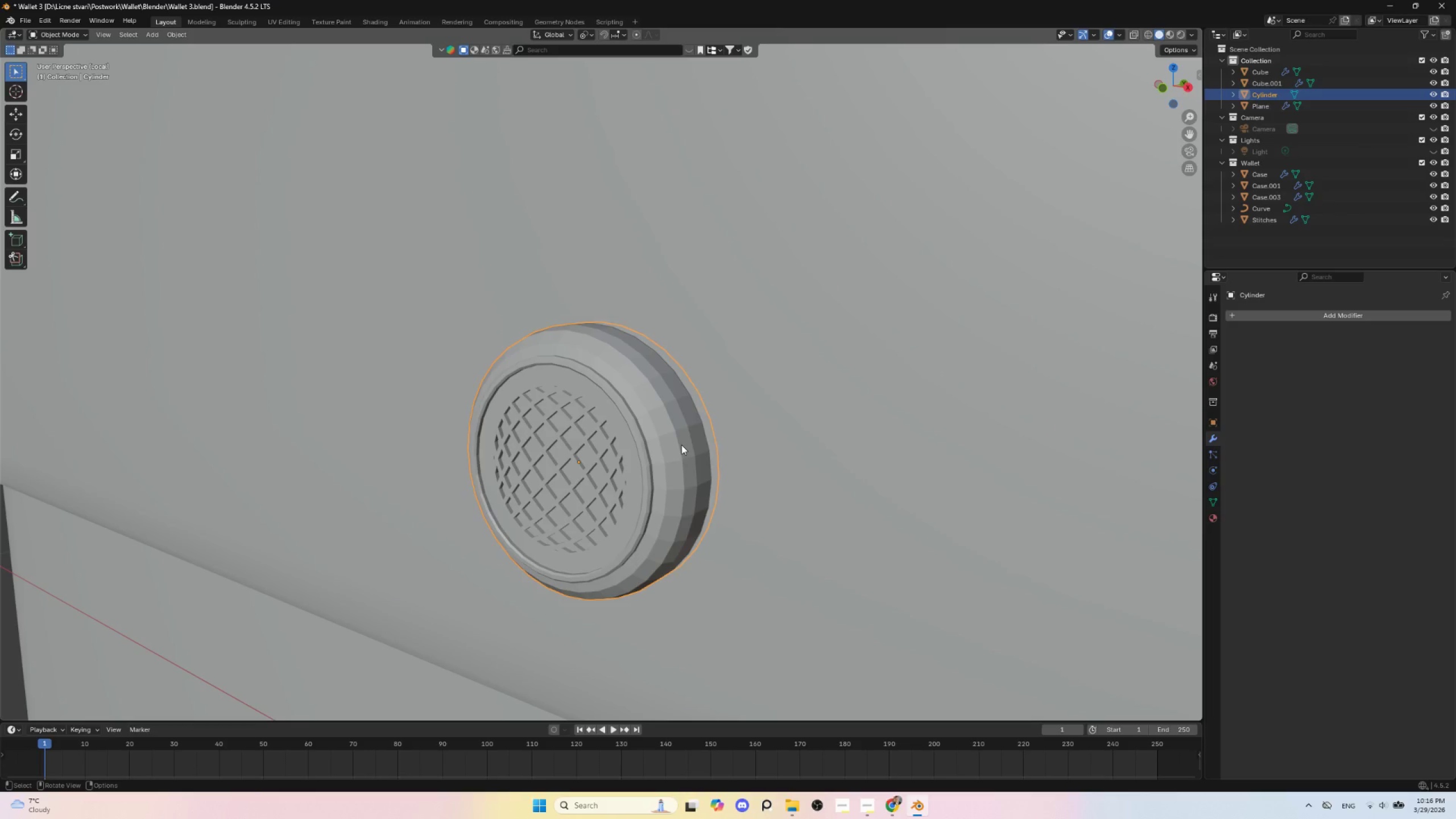 
key(Tab)
 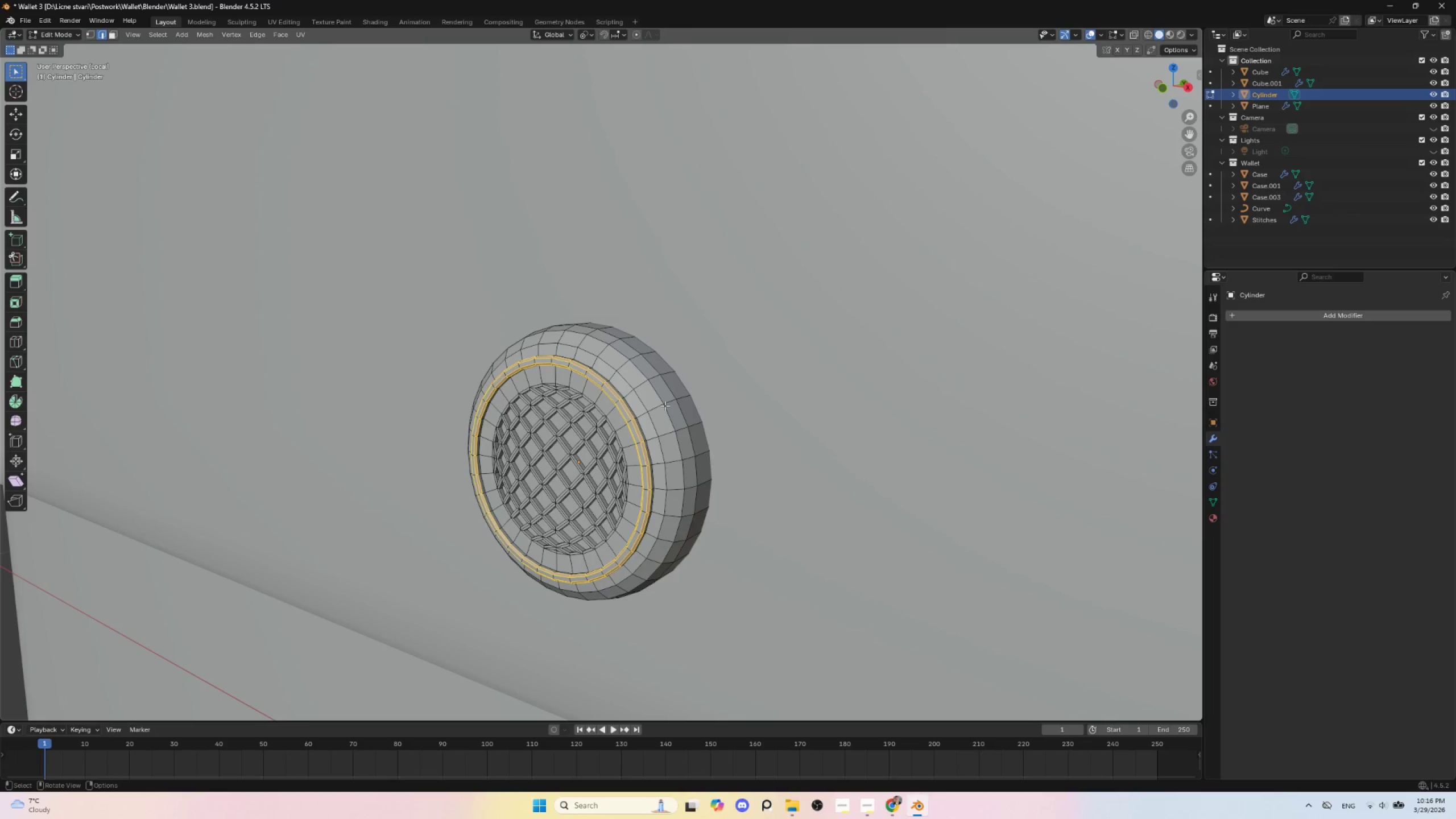 
hold_key(key=AltLeft, duration=0.72)
left_click([665, 406])
 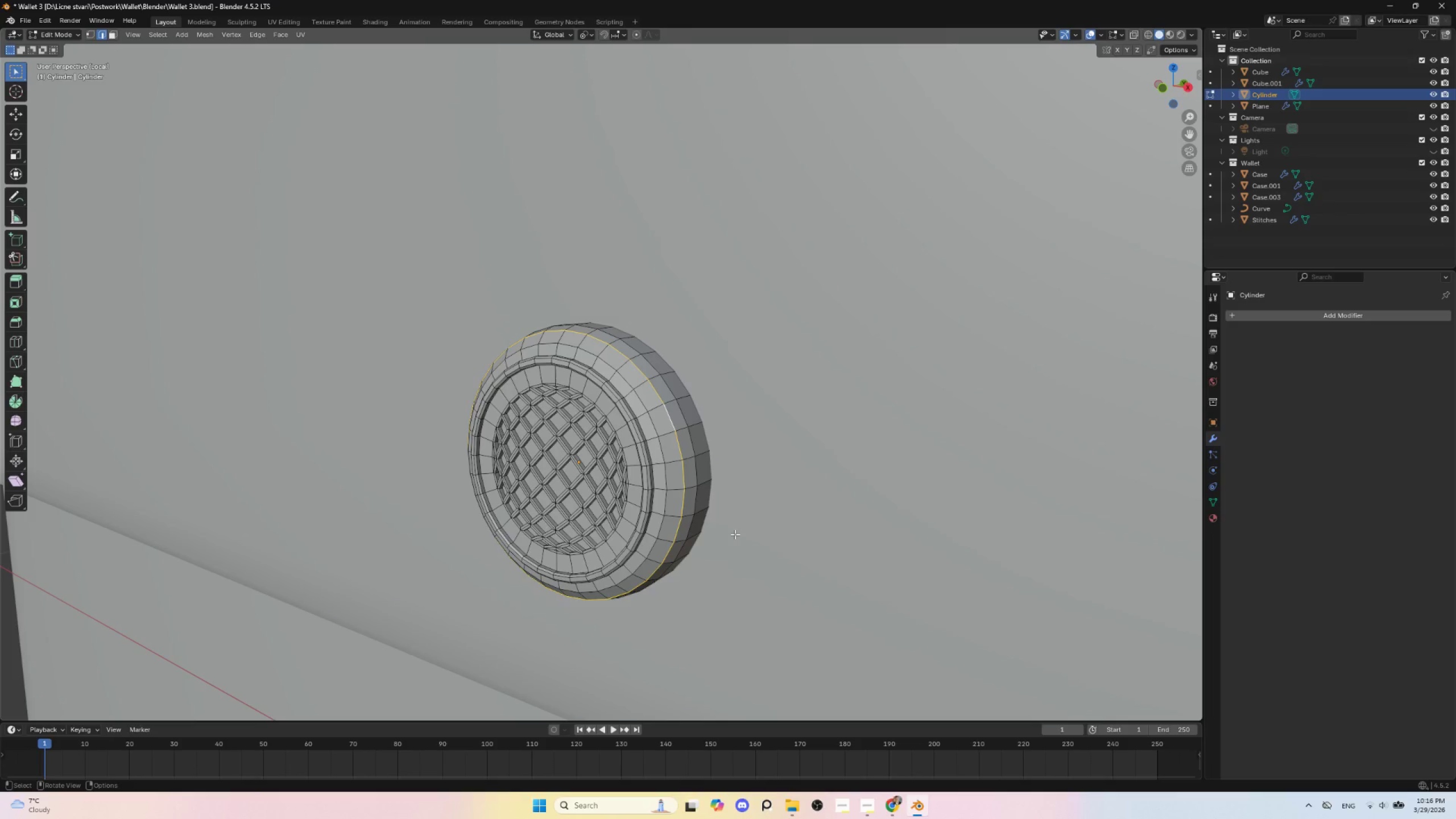 
key(Control+B)
 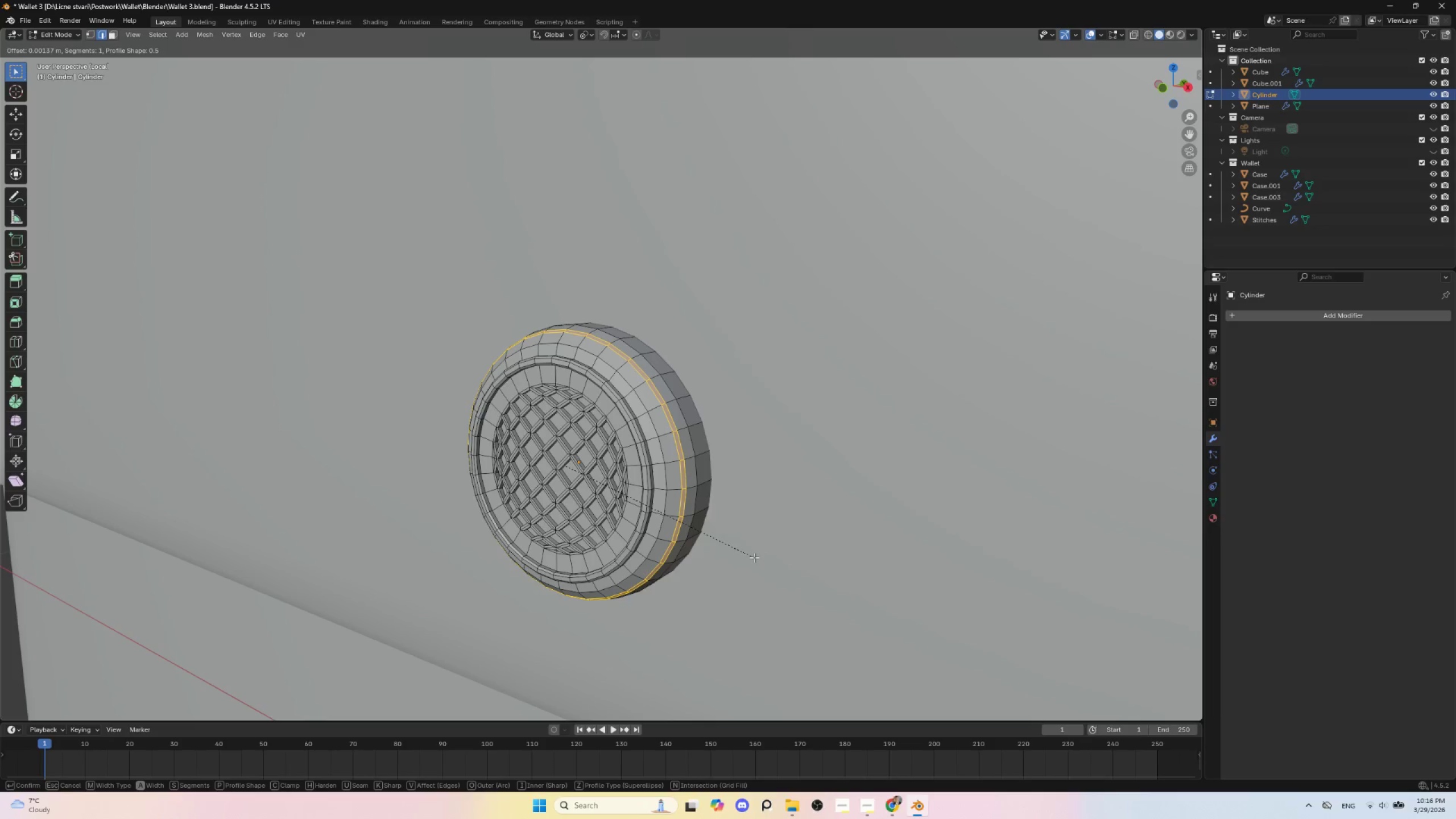 
left_click([755, 557])
 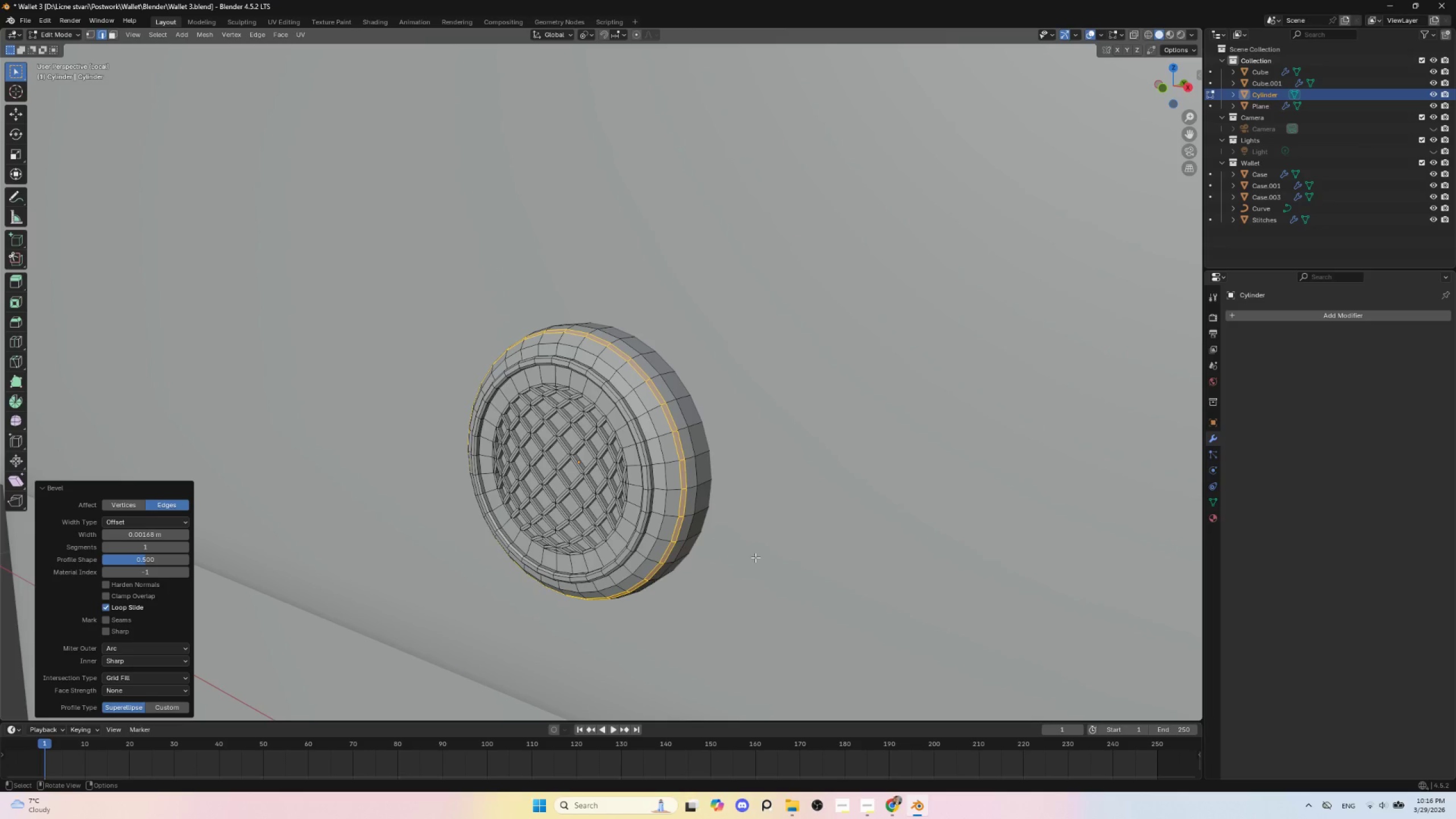 
key(Control+Z)
 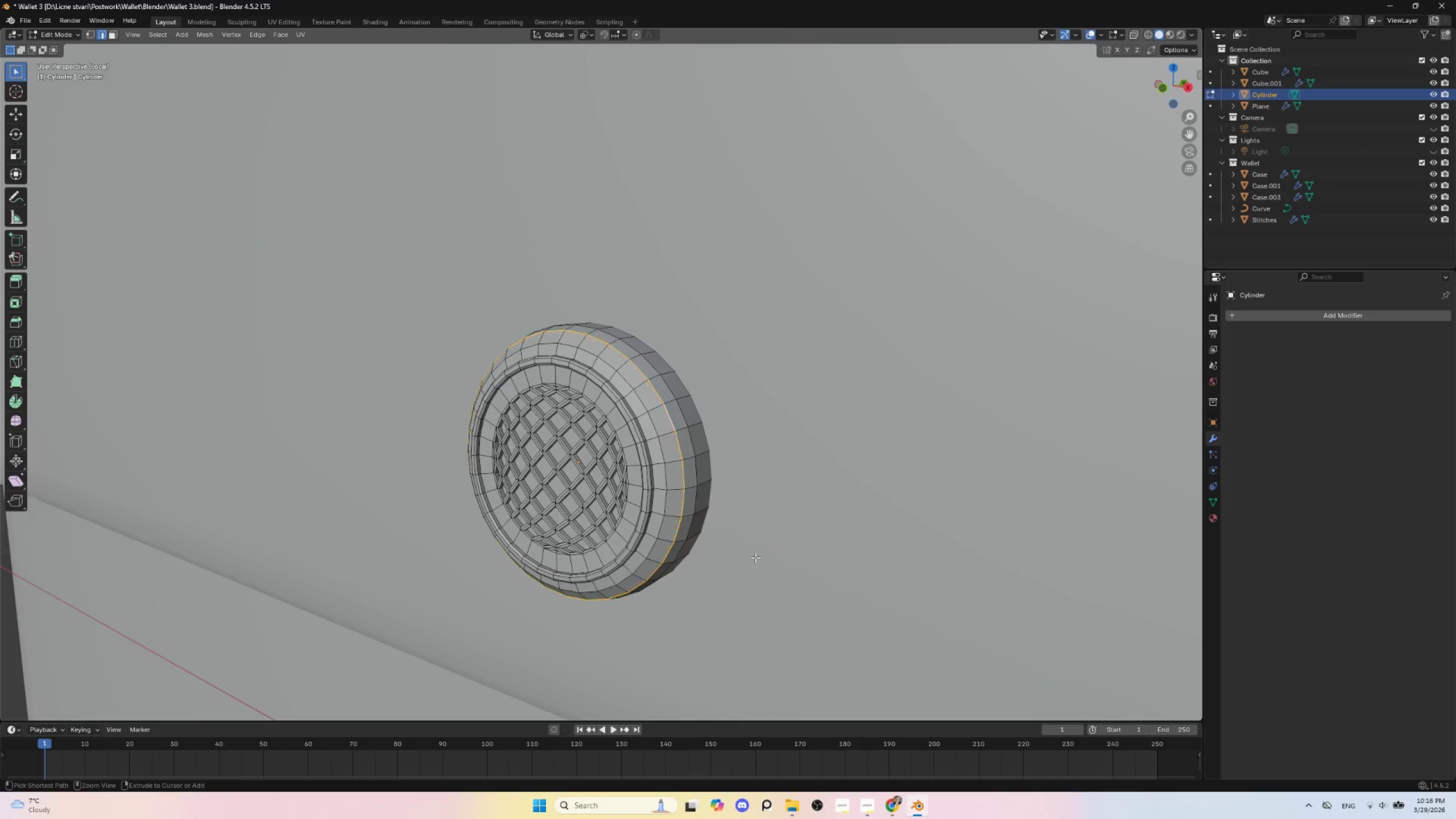 
key(Control+B)
 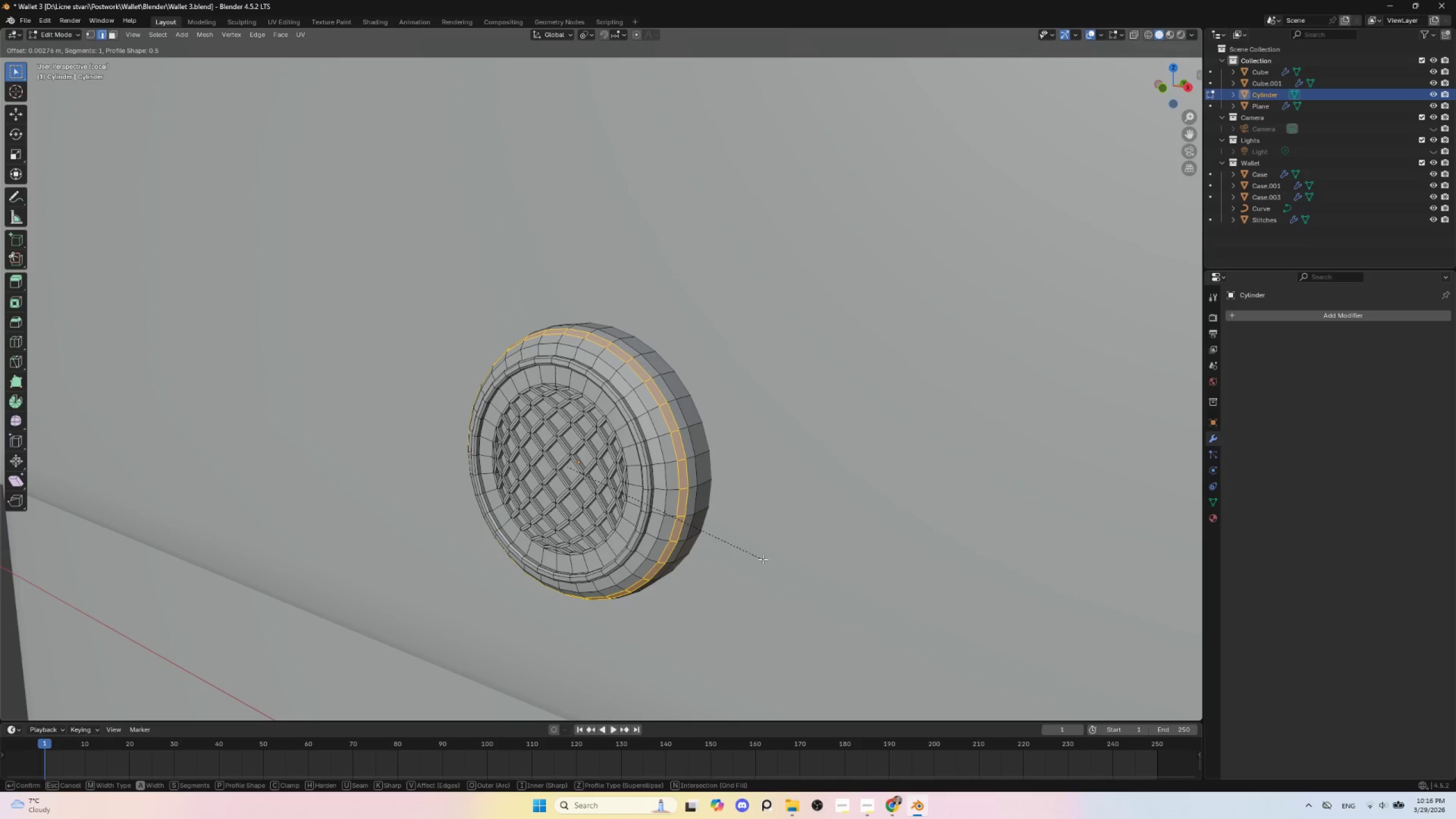 
left_click([763, 559])
 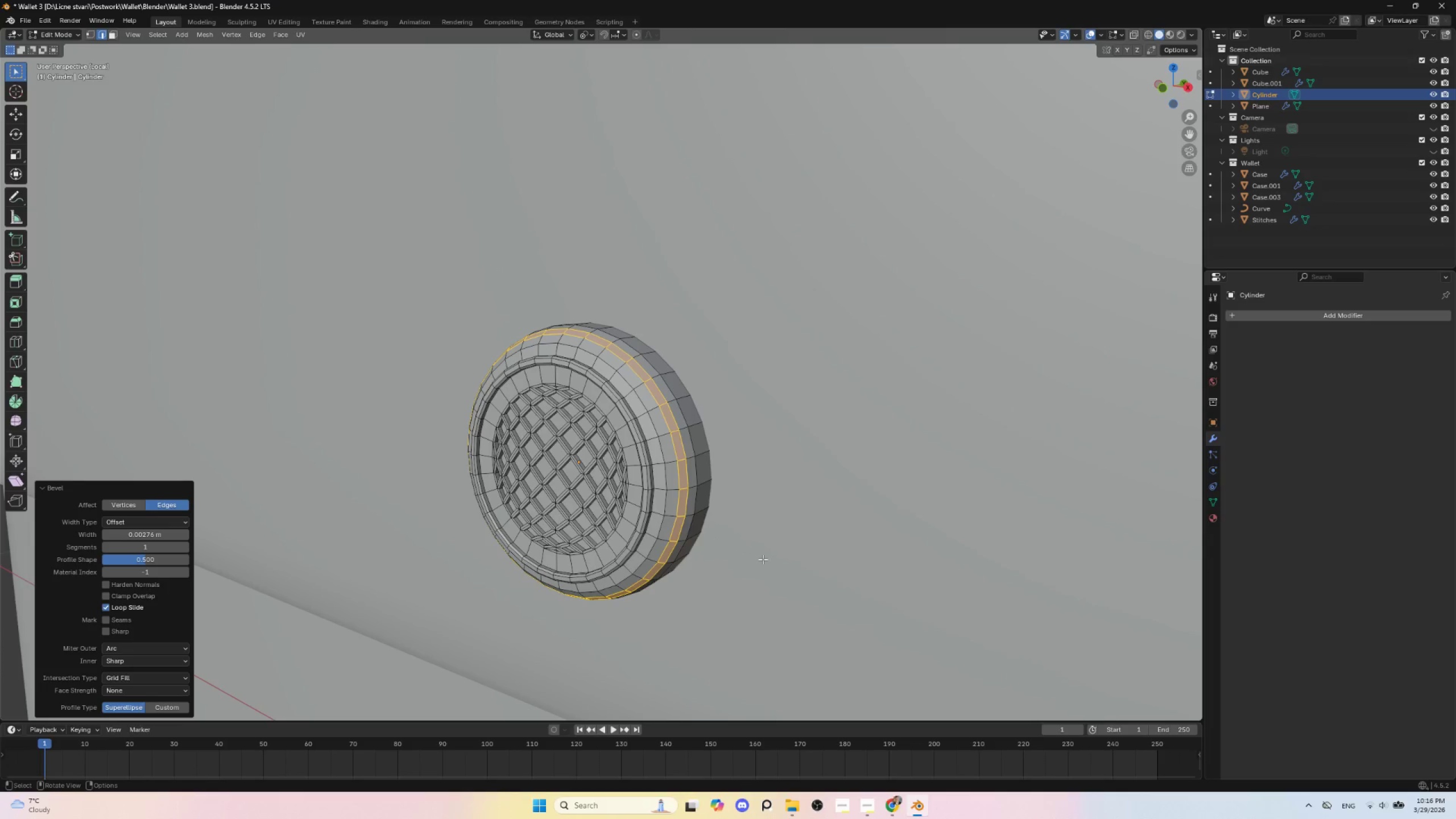 
hold_key(key=ControlLeft, duration=0.41)
 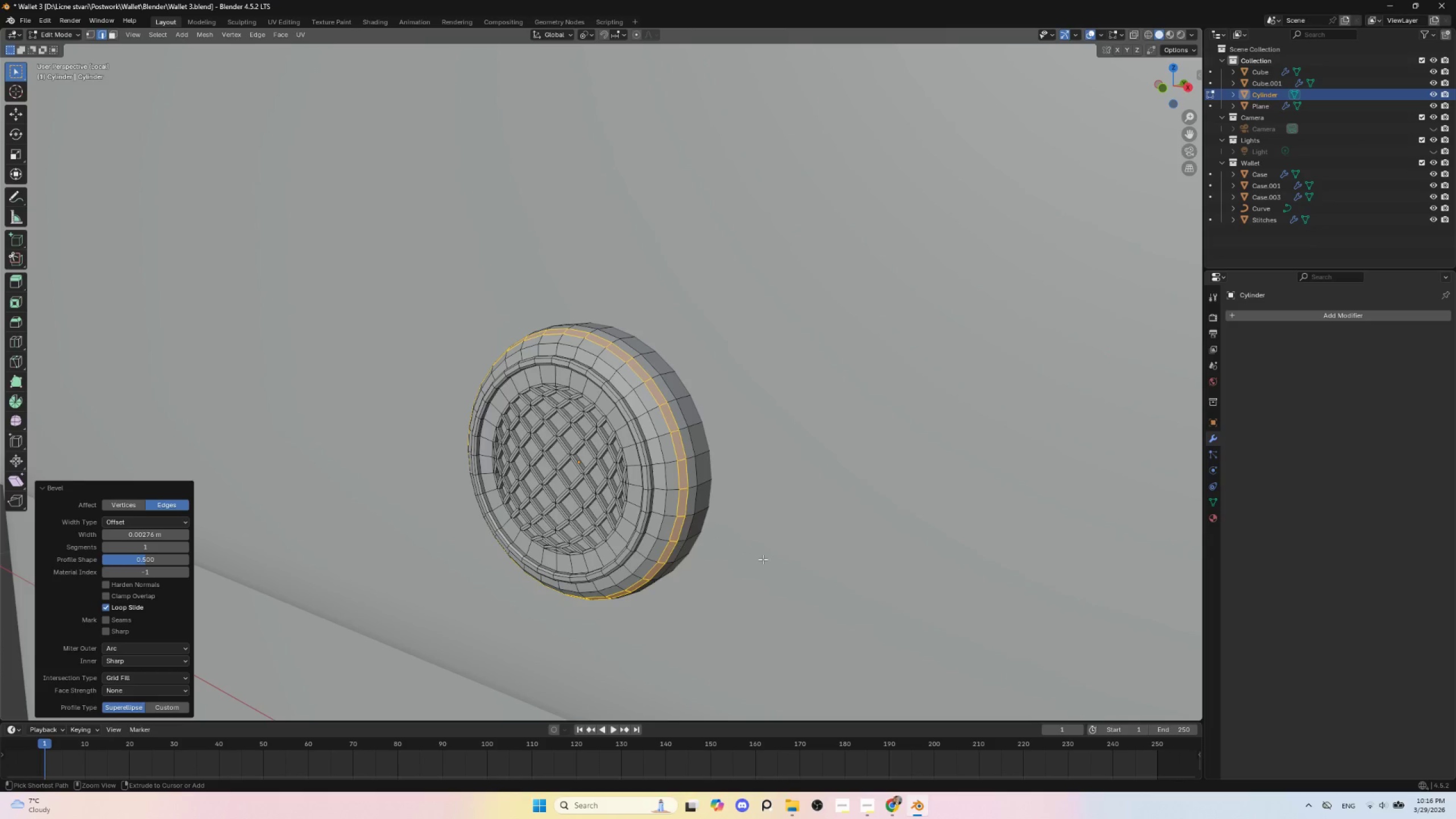 
key(Control+Z)
 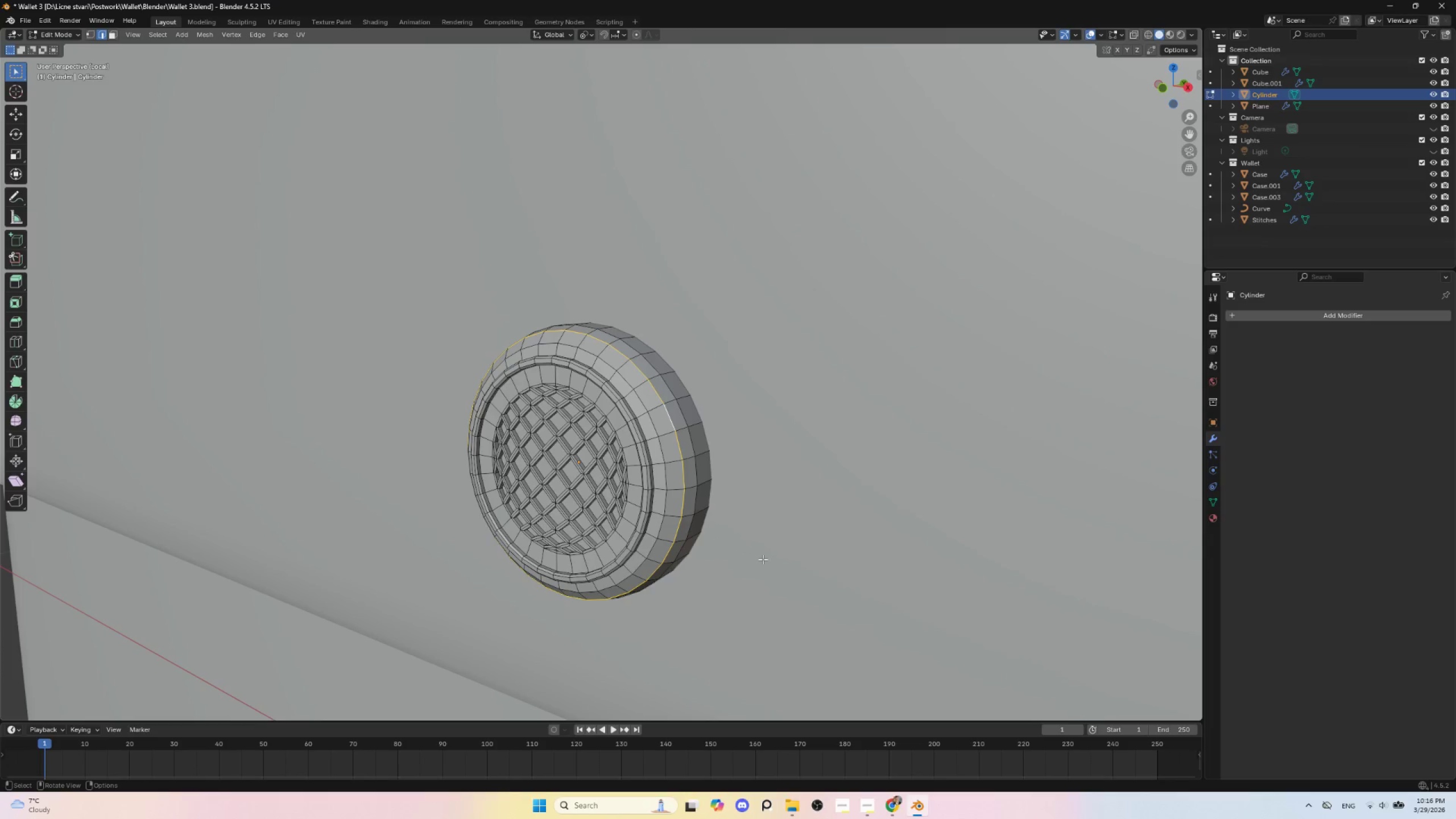 
key(Control+B)
 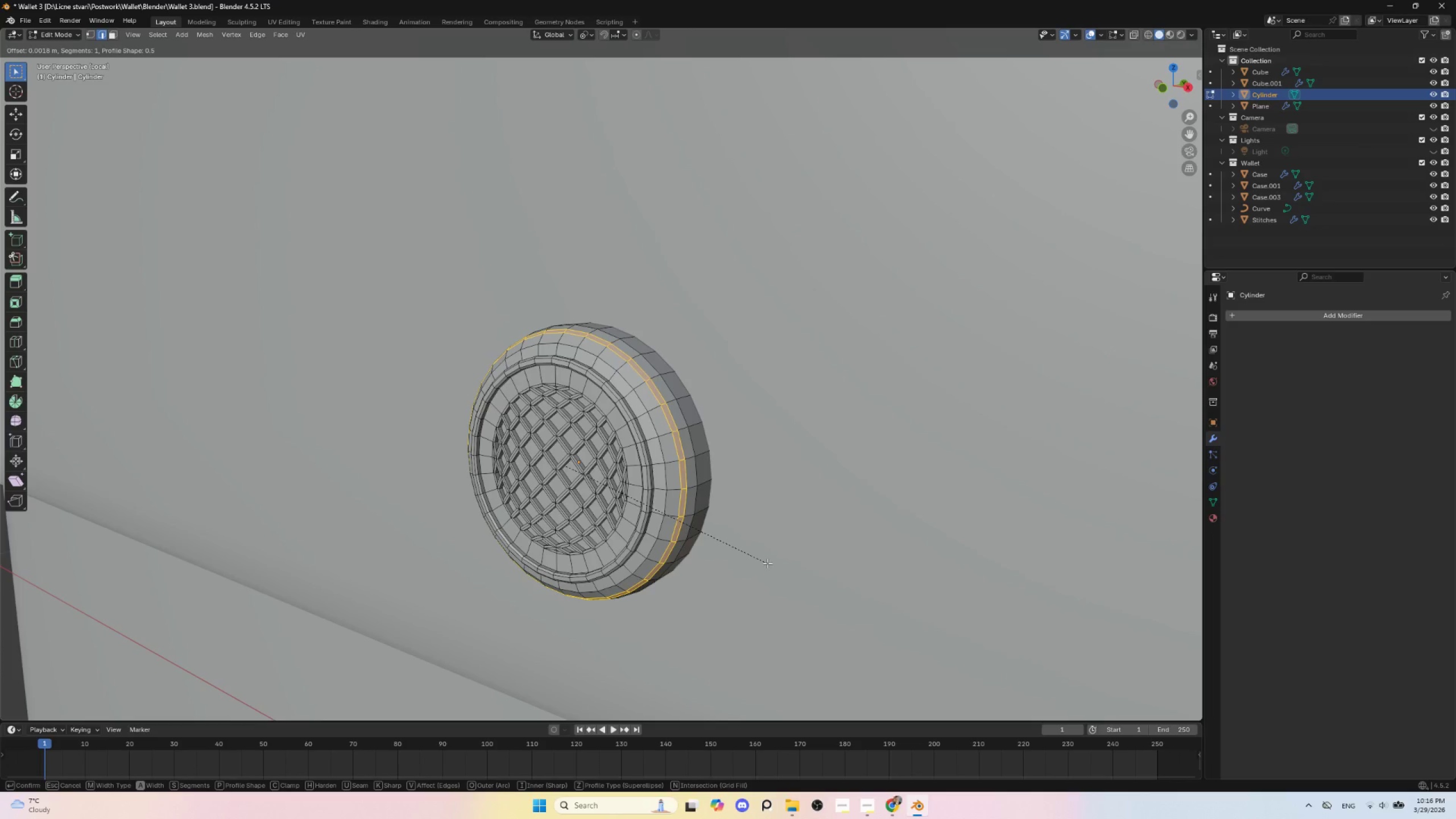 
scroll: coordinate [767, 563], scroll_direction: up, amount: 1.0
 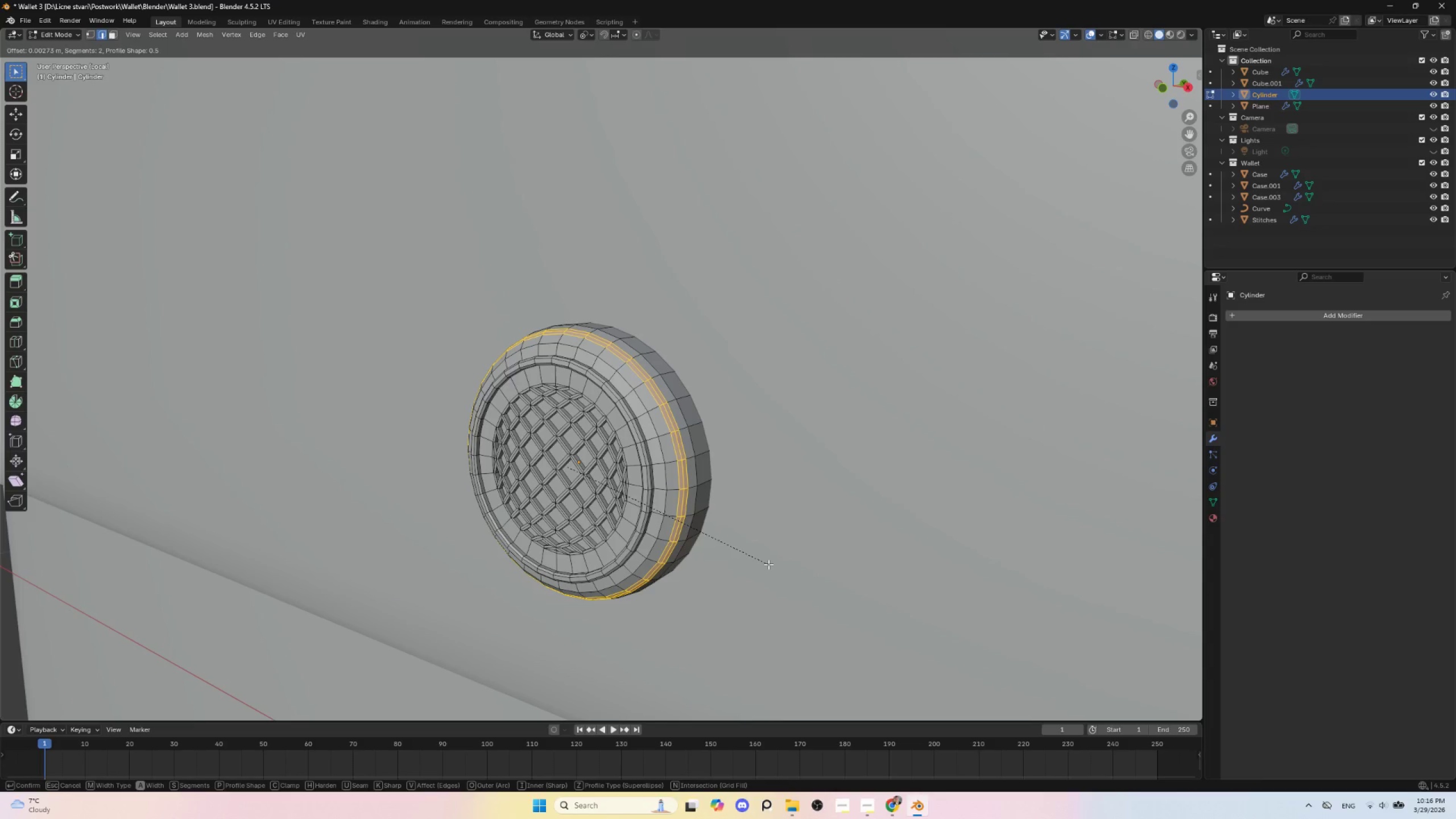 
left_click([768, 564])
 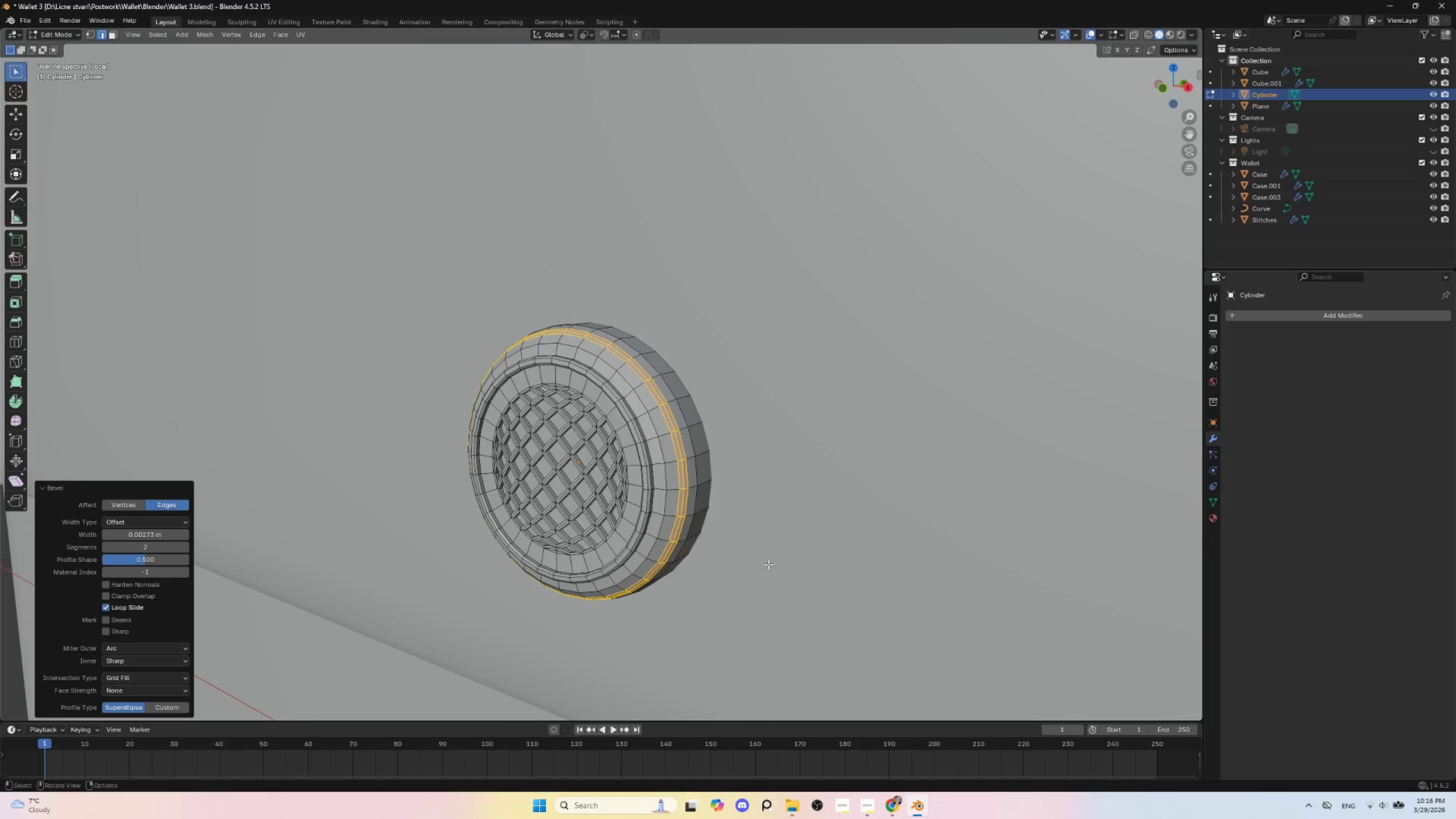 
key(Control+NumpadSubtract)
 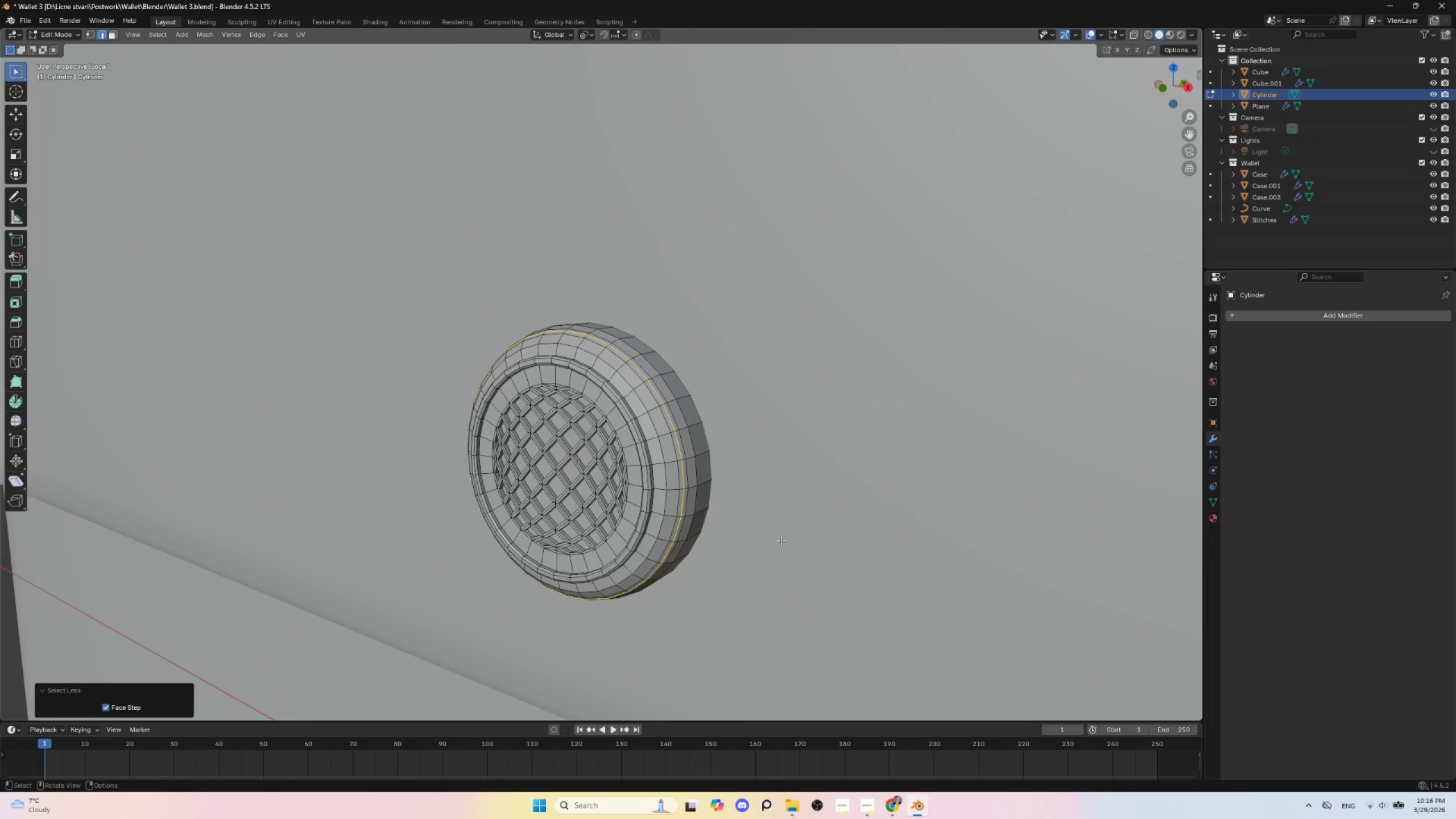 
key(Alt+S)
 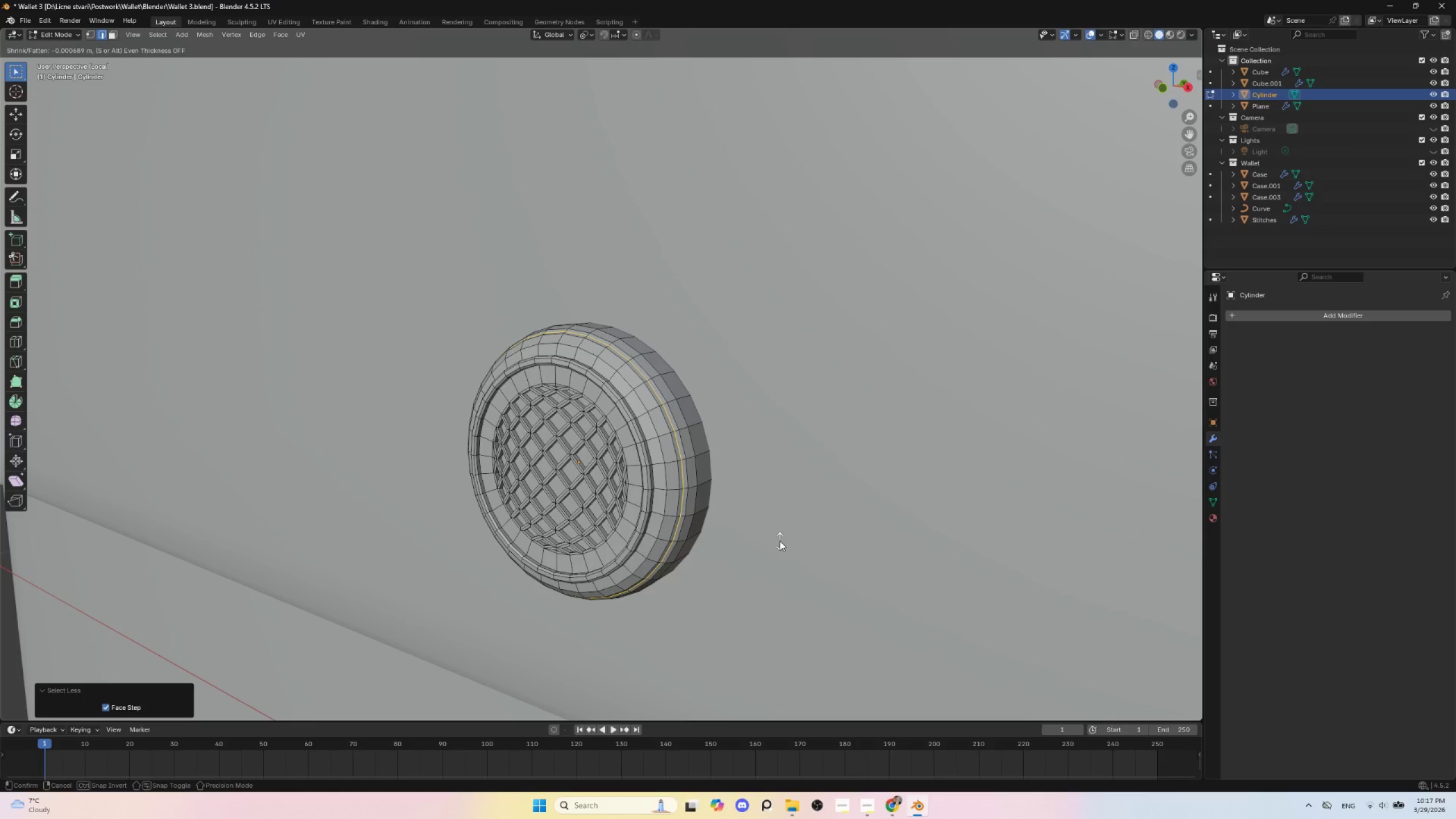 
left_click([780, 541])
 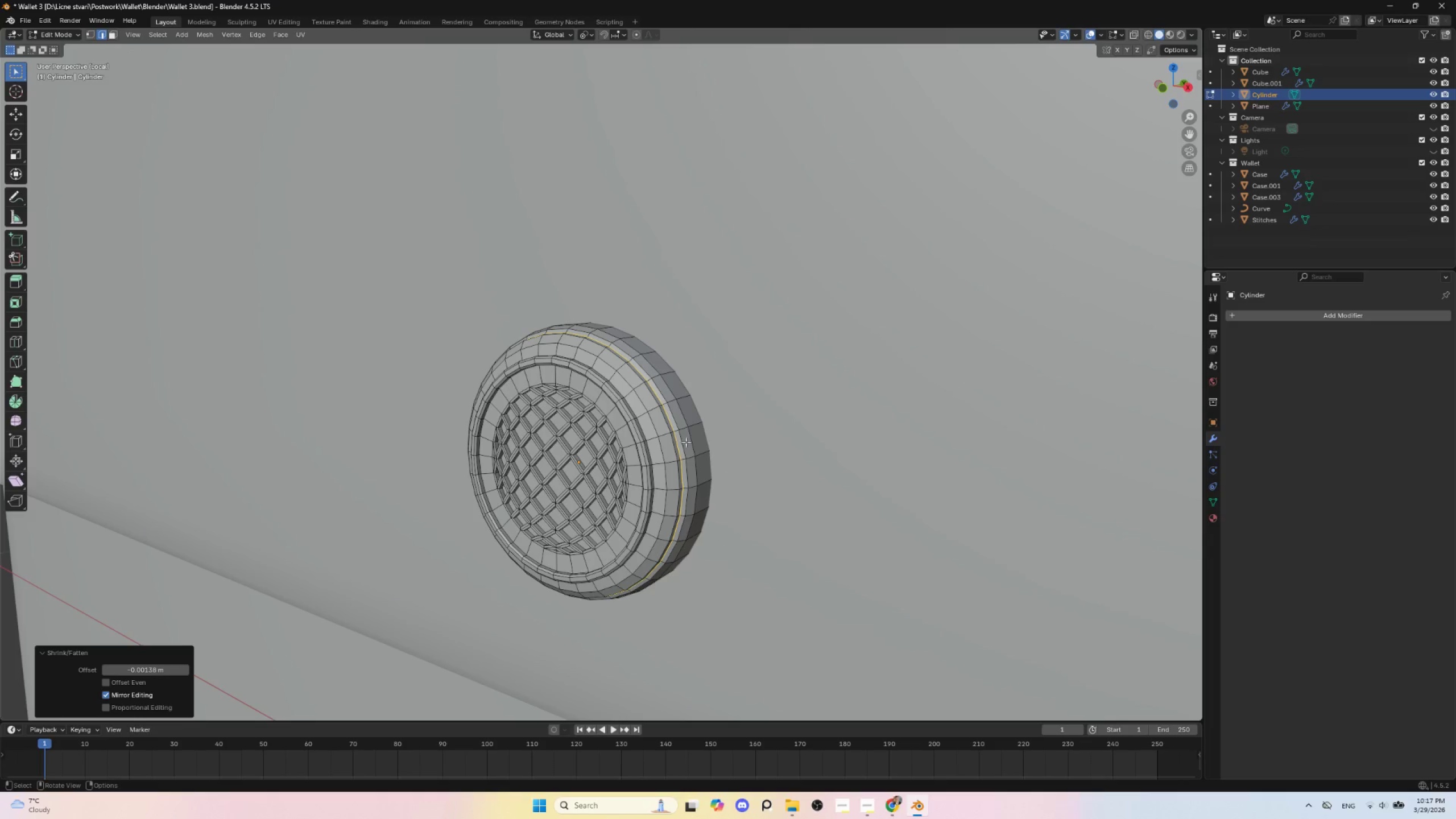 
key(Tab)
 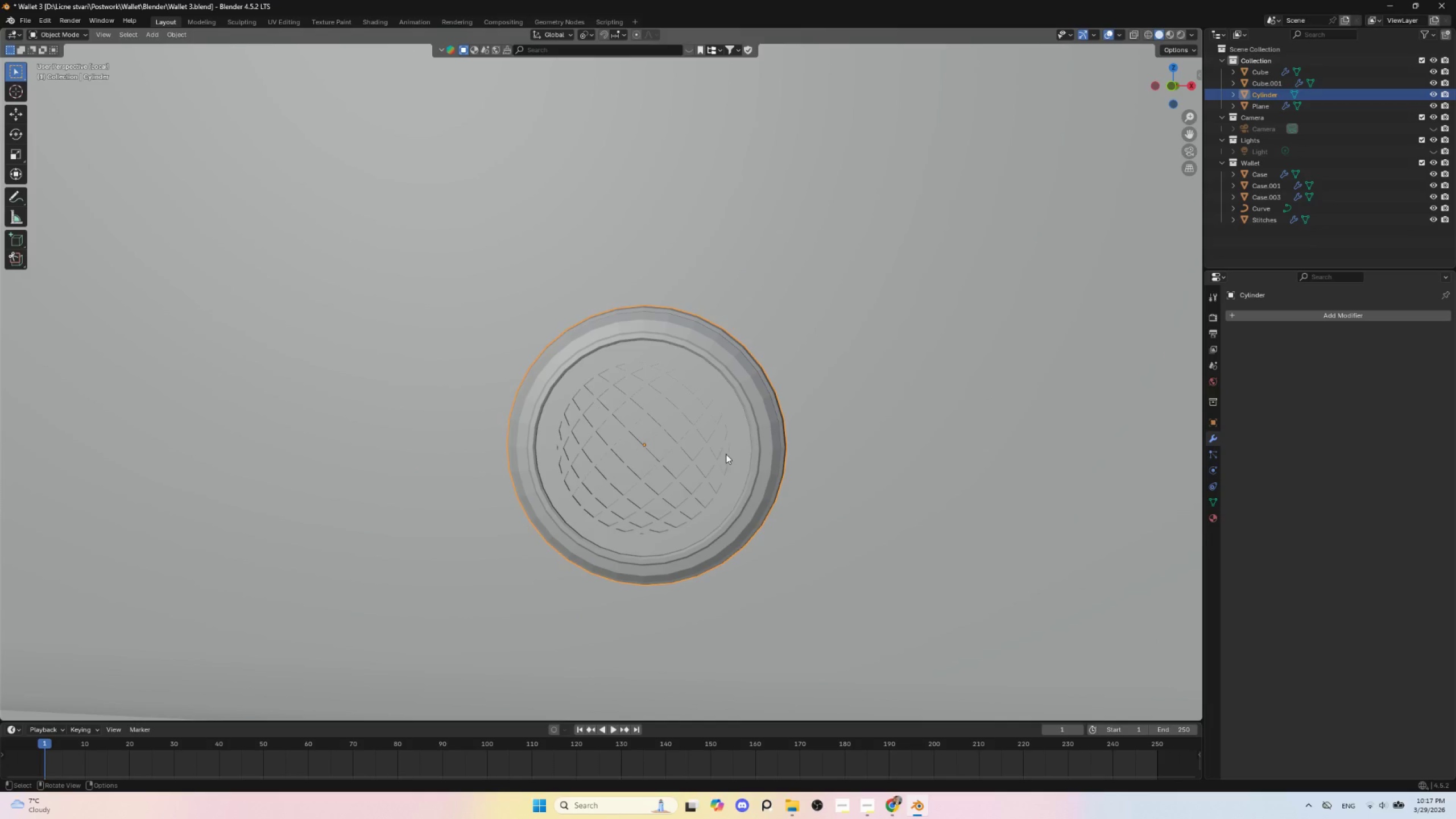 
key(Control+2)
 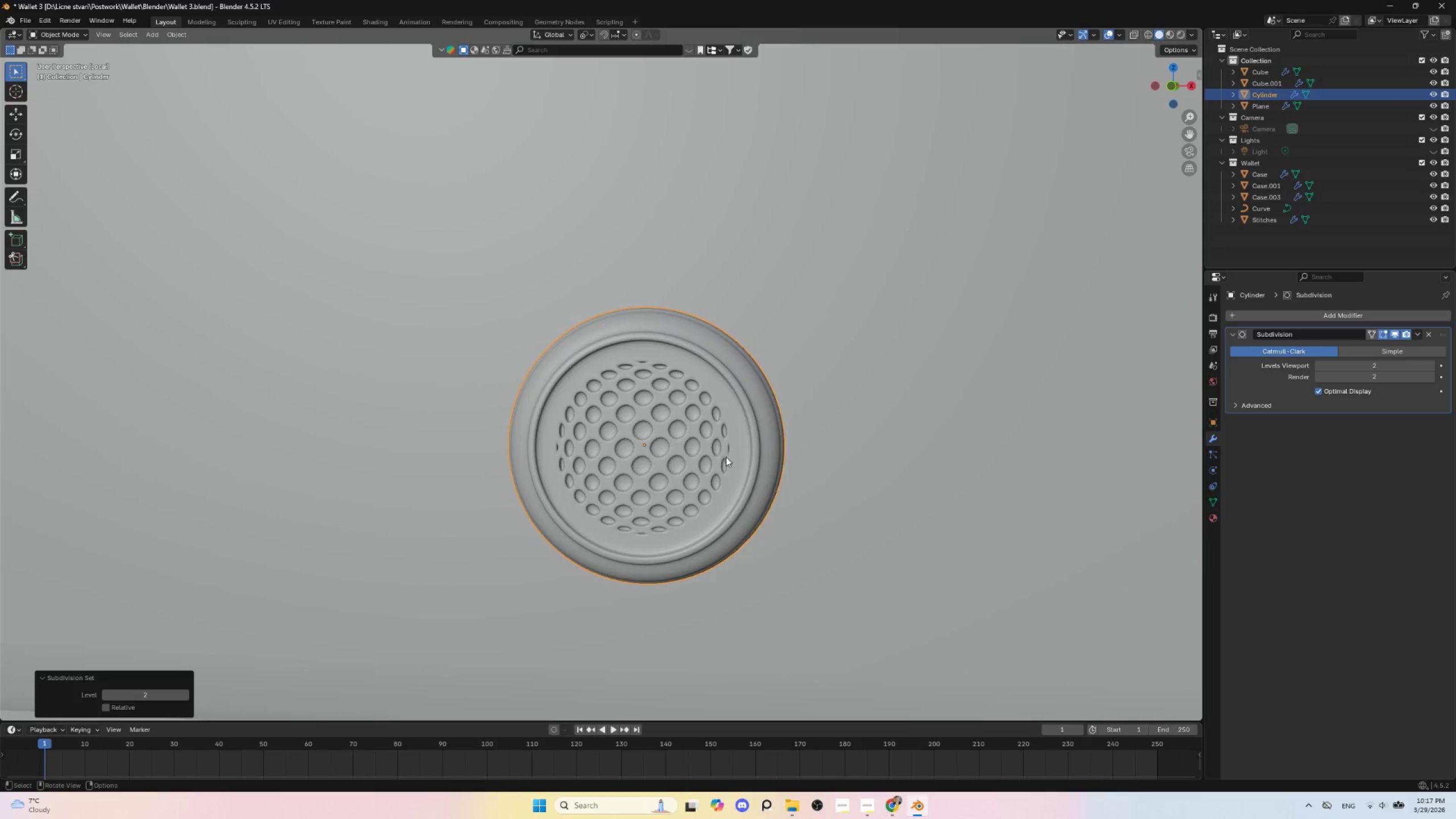 
scroll: coordinate [832, 507], scroll_direction: down, amount: 6.0
 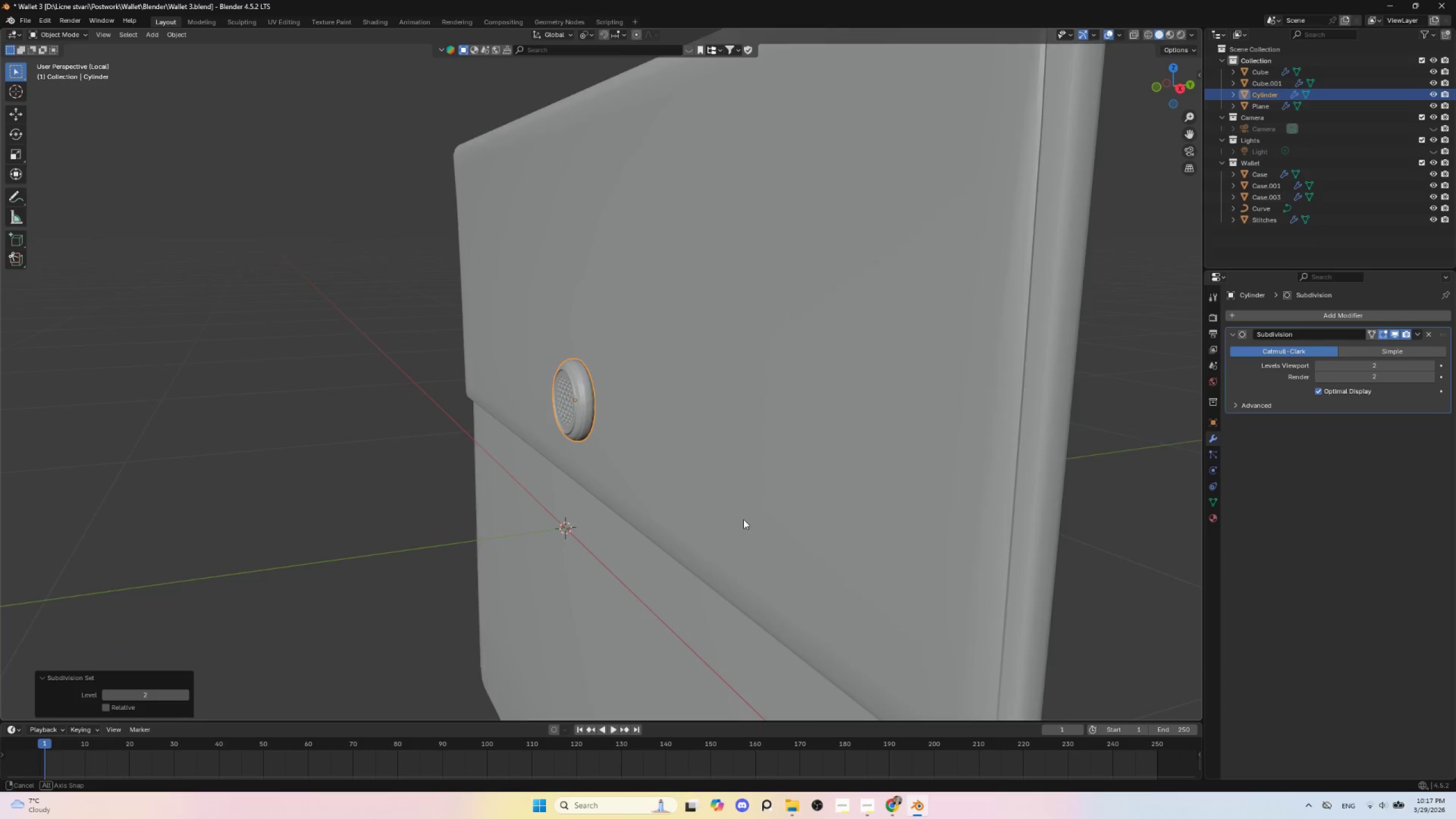 
scroll: coordinate [677, 532], scroll_direction: up, amount: 6.0
 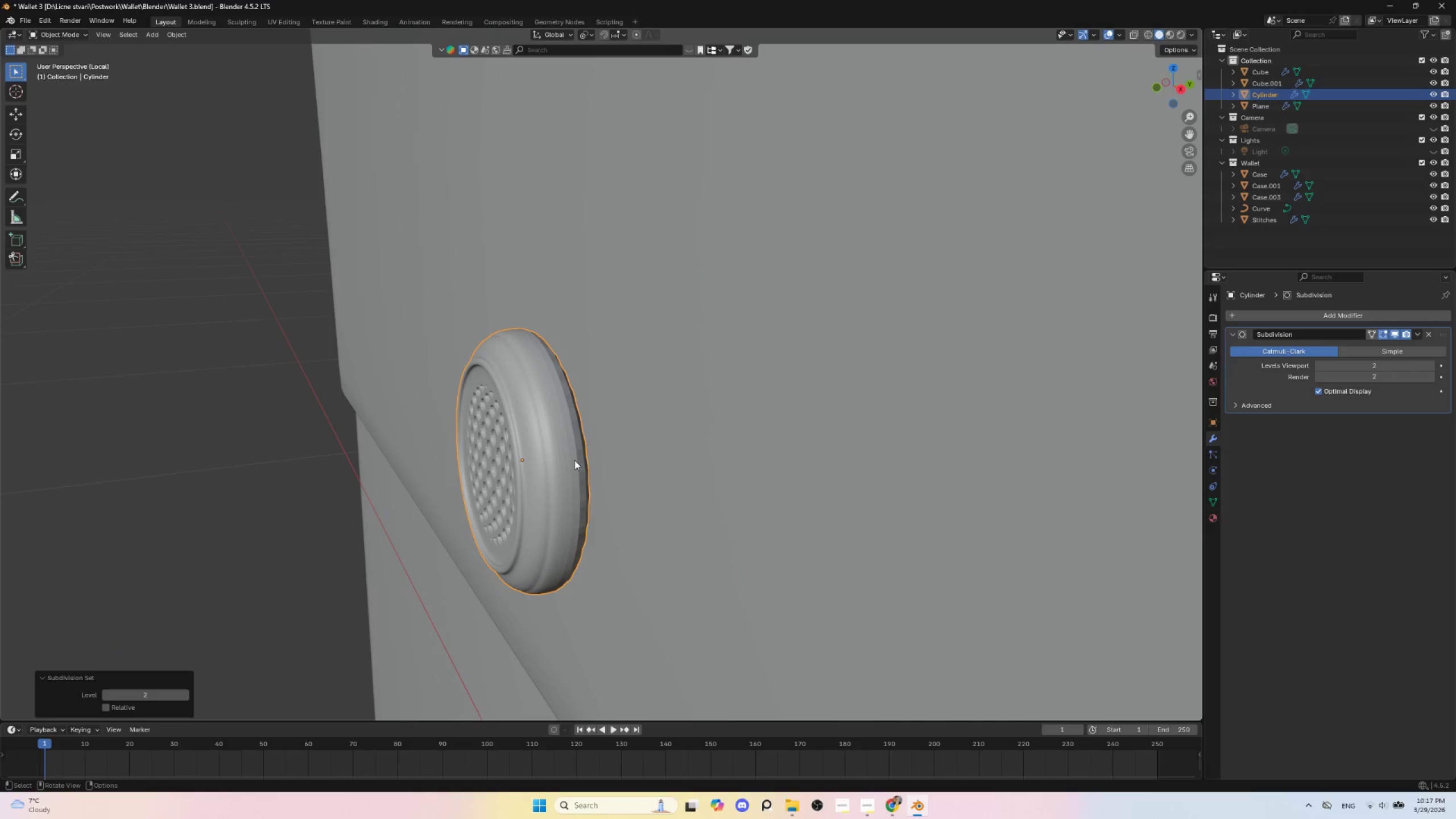 
key(NumpadDivide)
 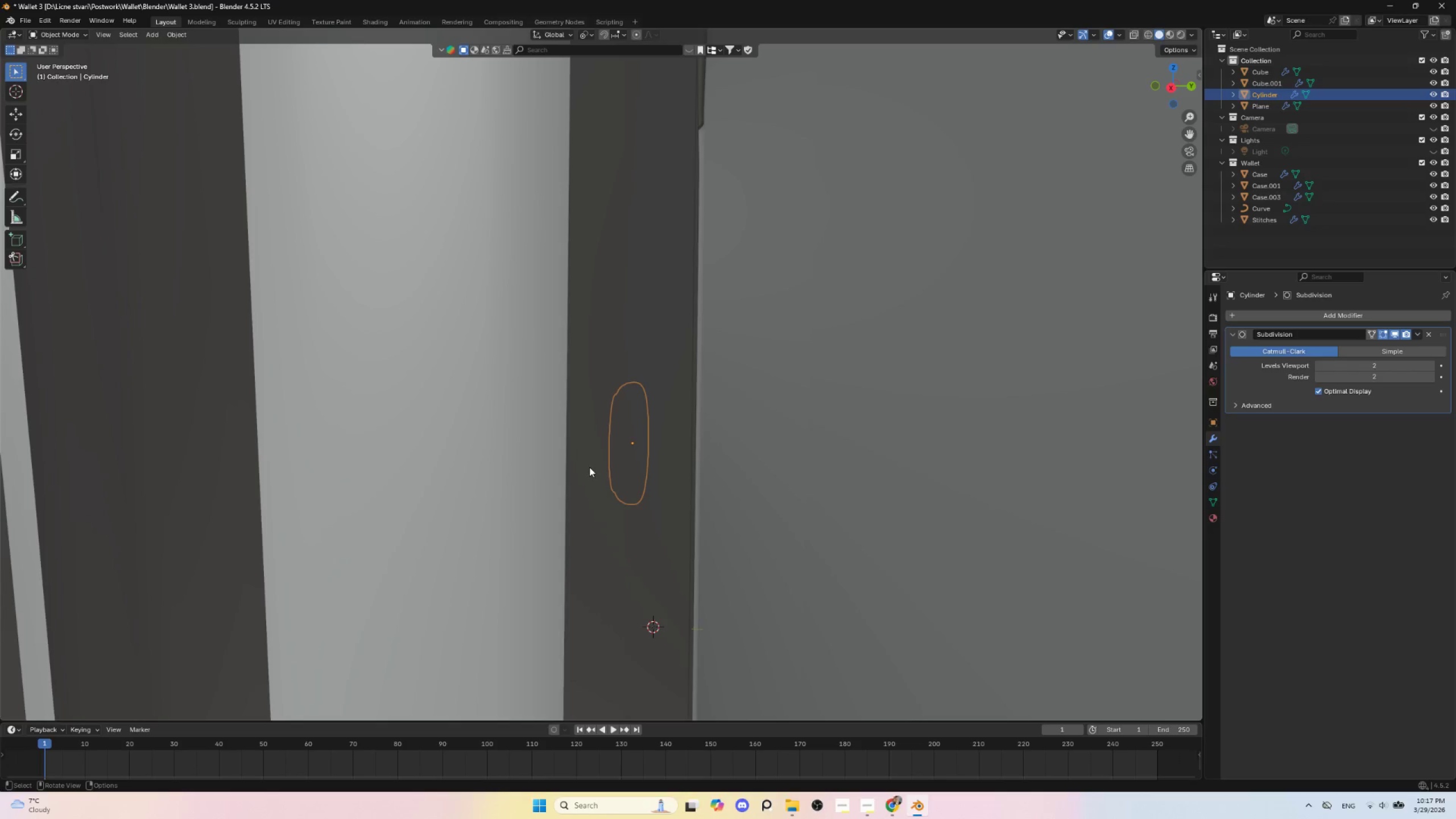 
key(NumpadDivide)
 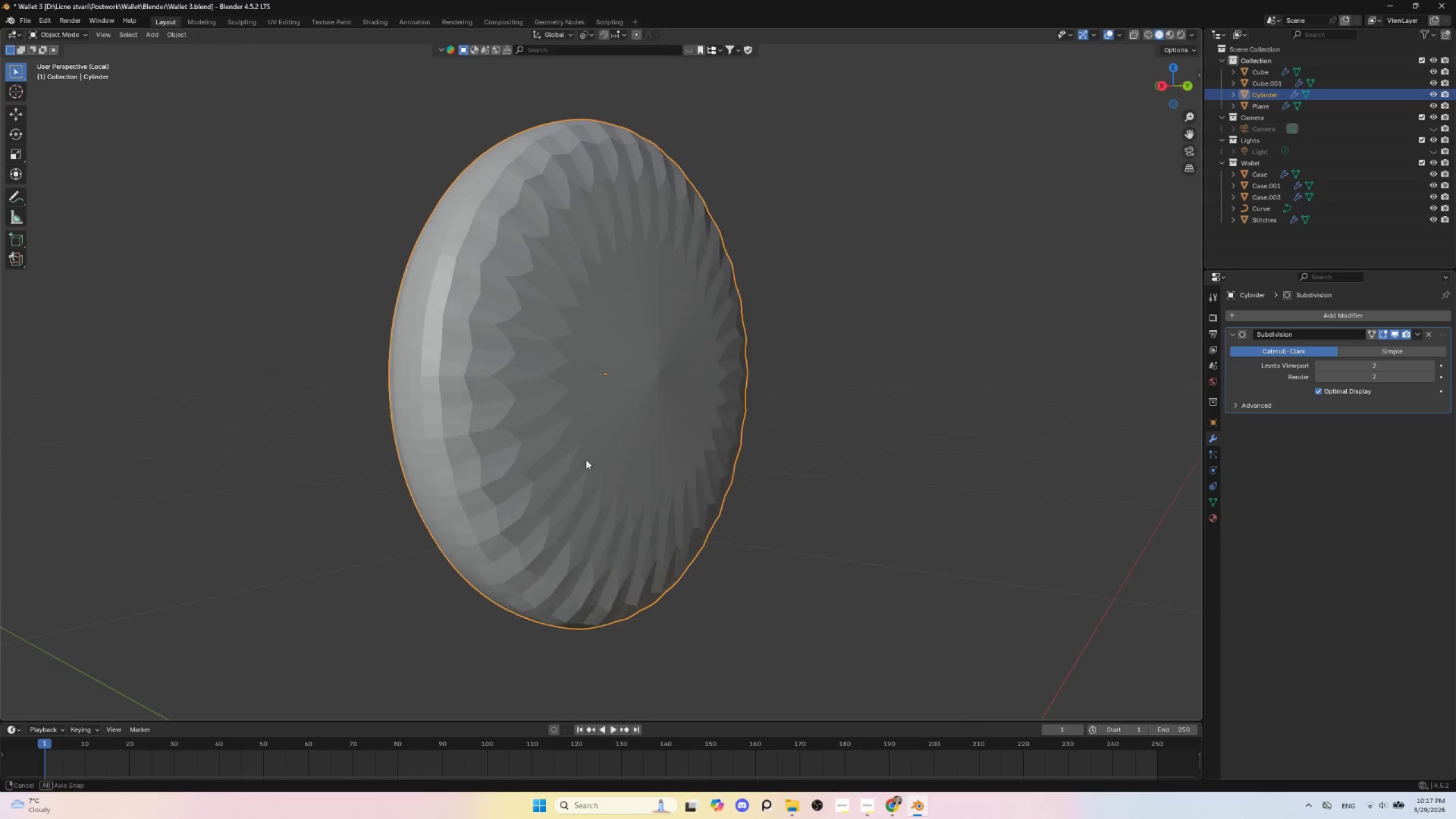 
key(Tab)
 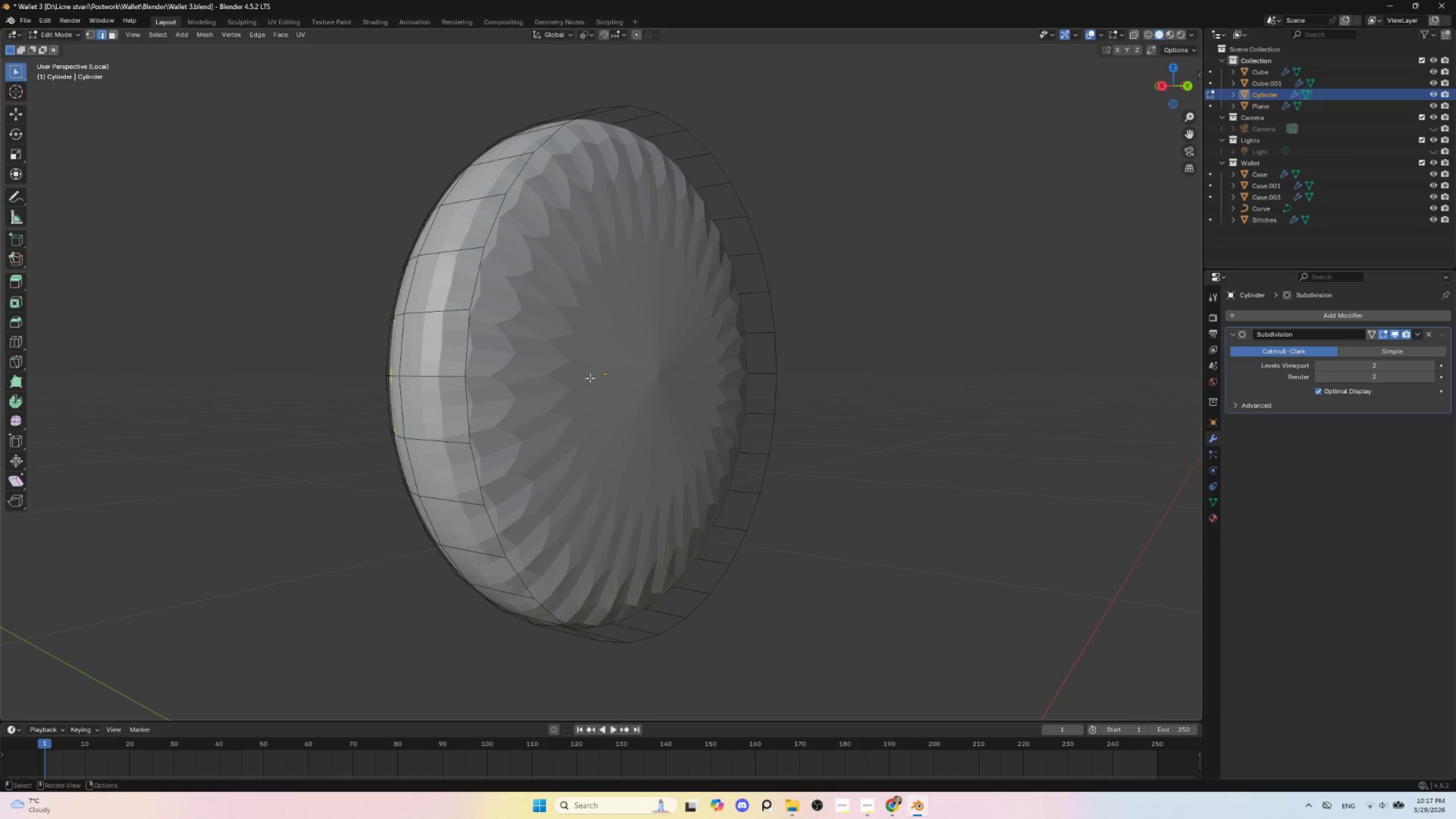 
left_click([590, 377])
 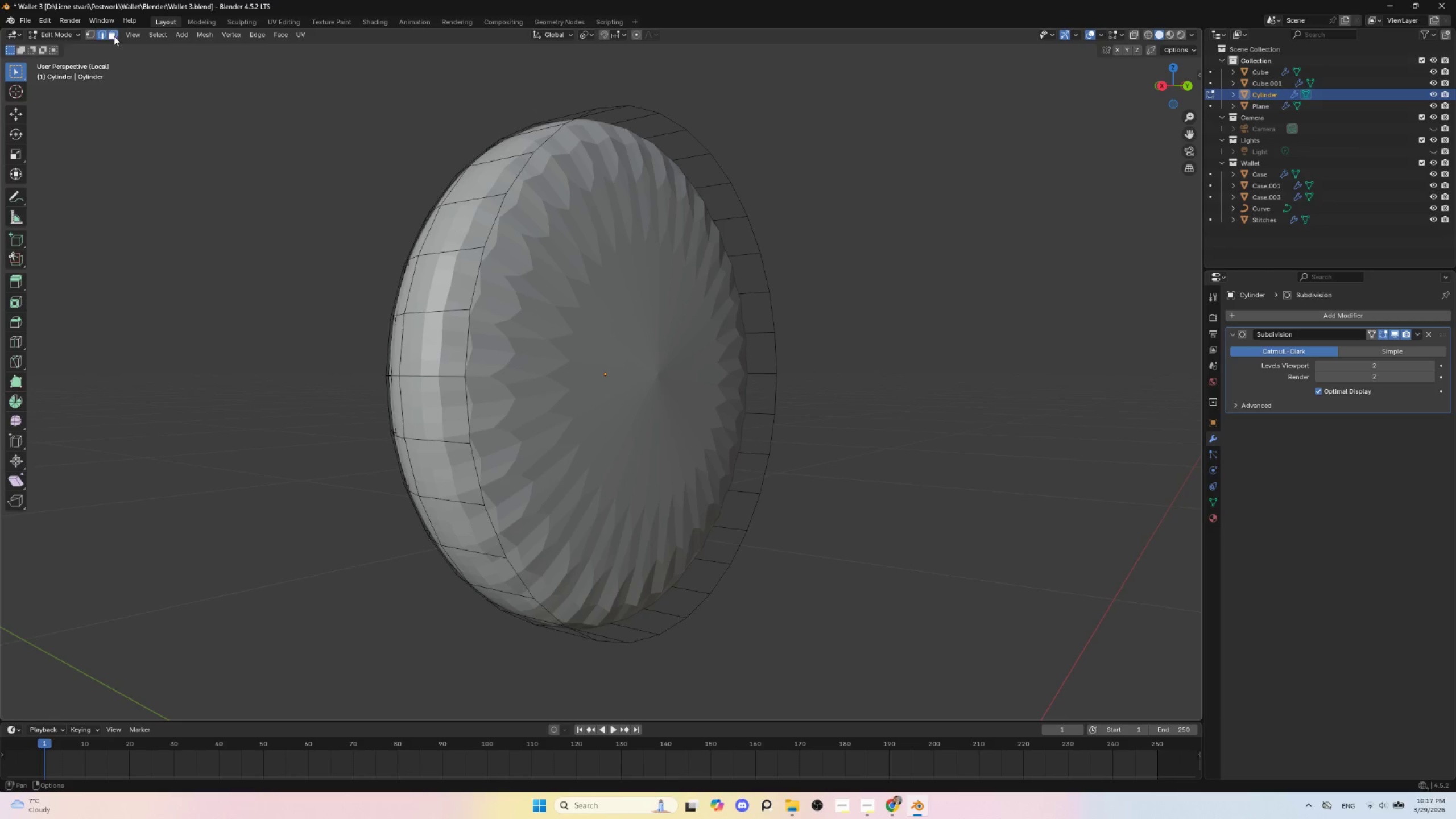 
double_click([682, 358])
 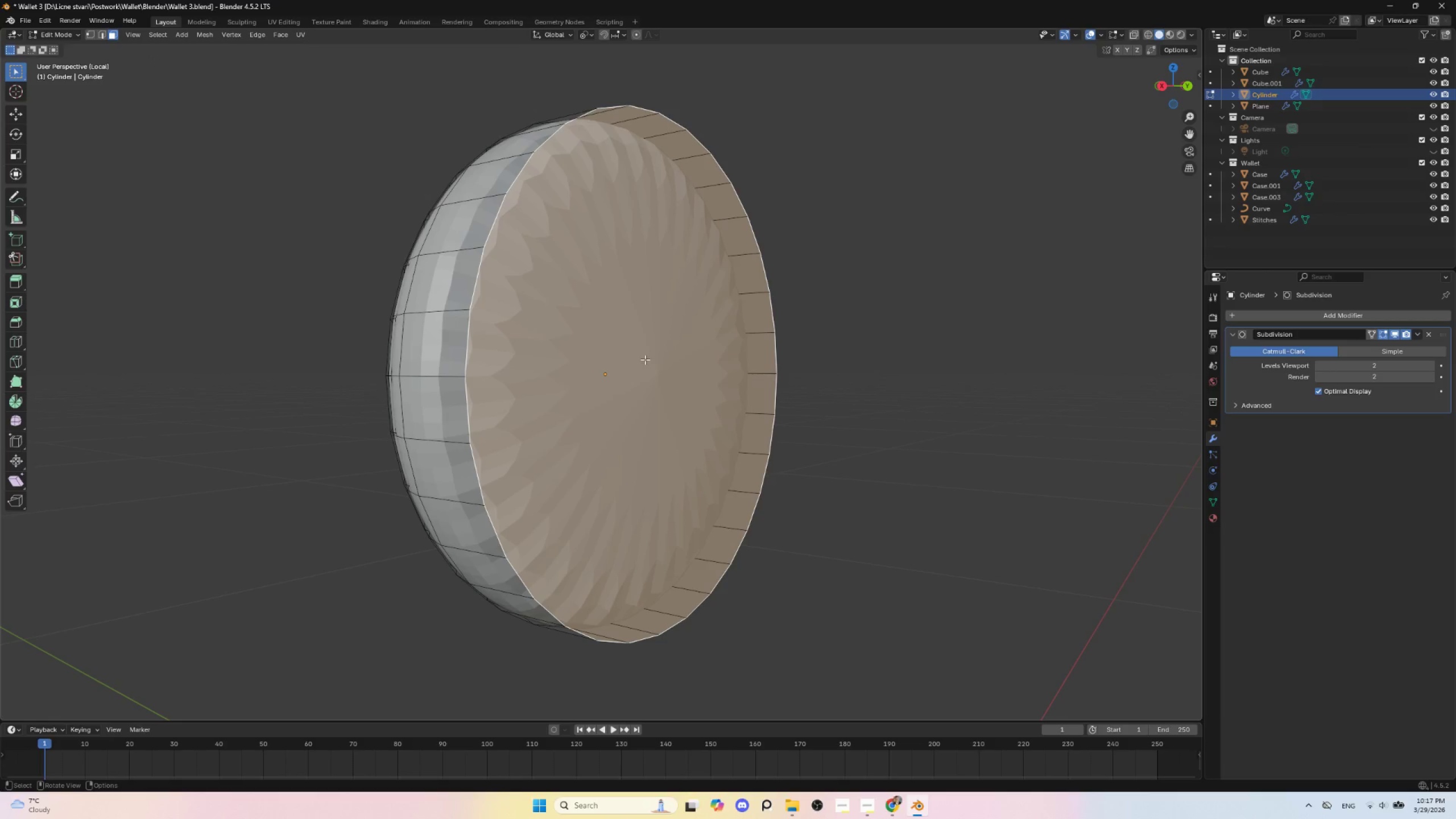 
key(Delete)
 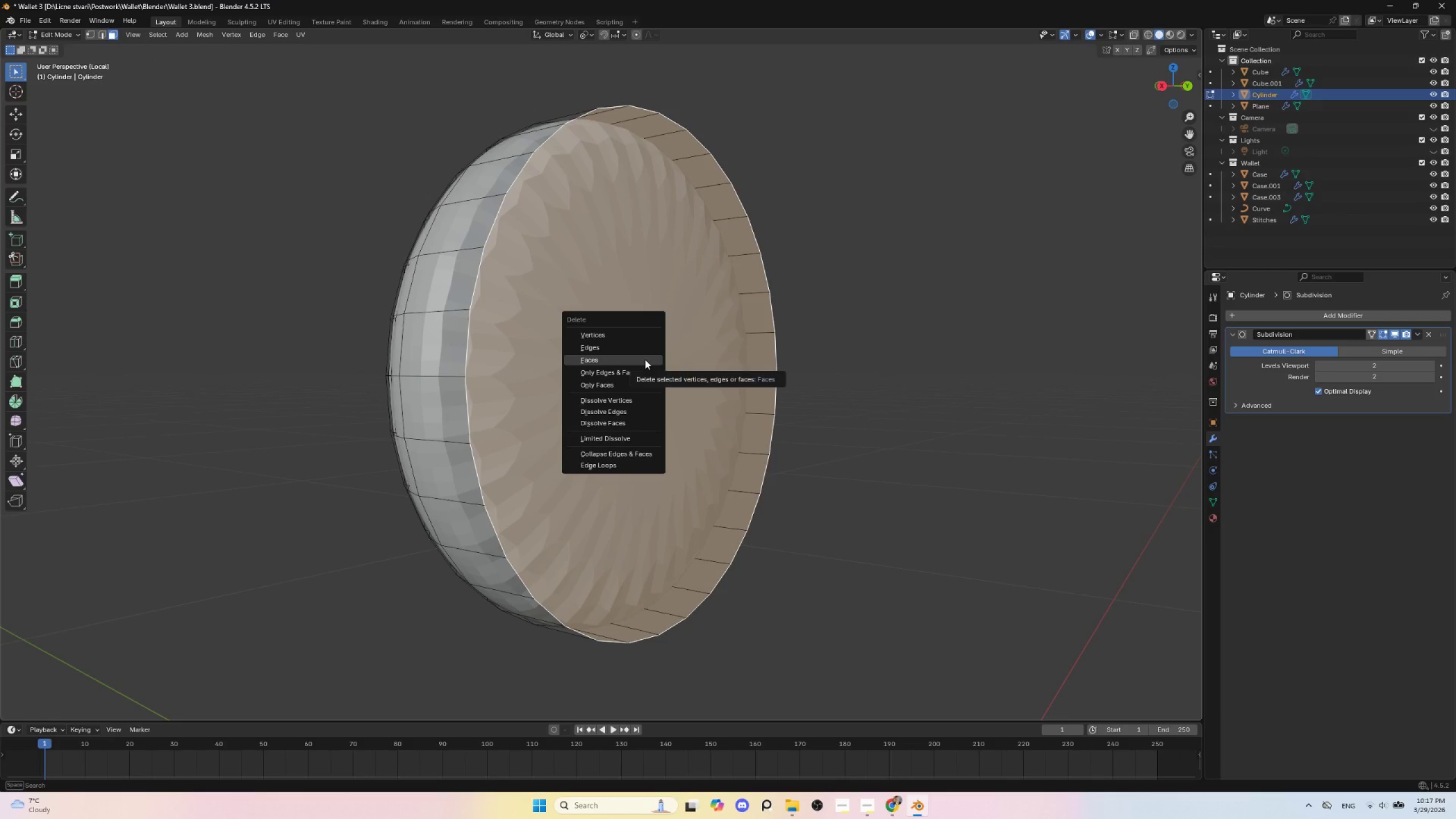 
left_click([645, 359])
 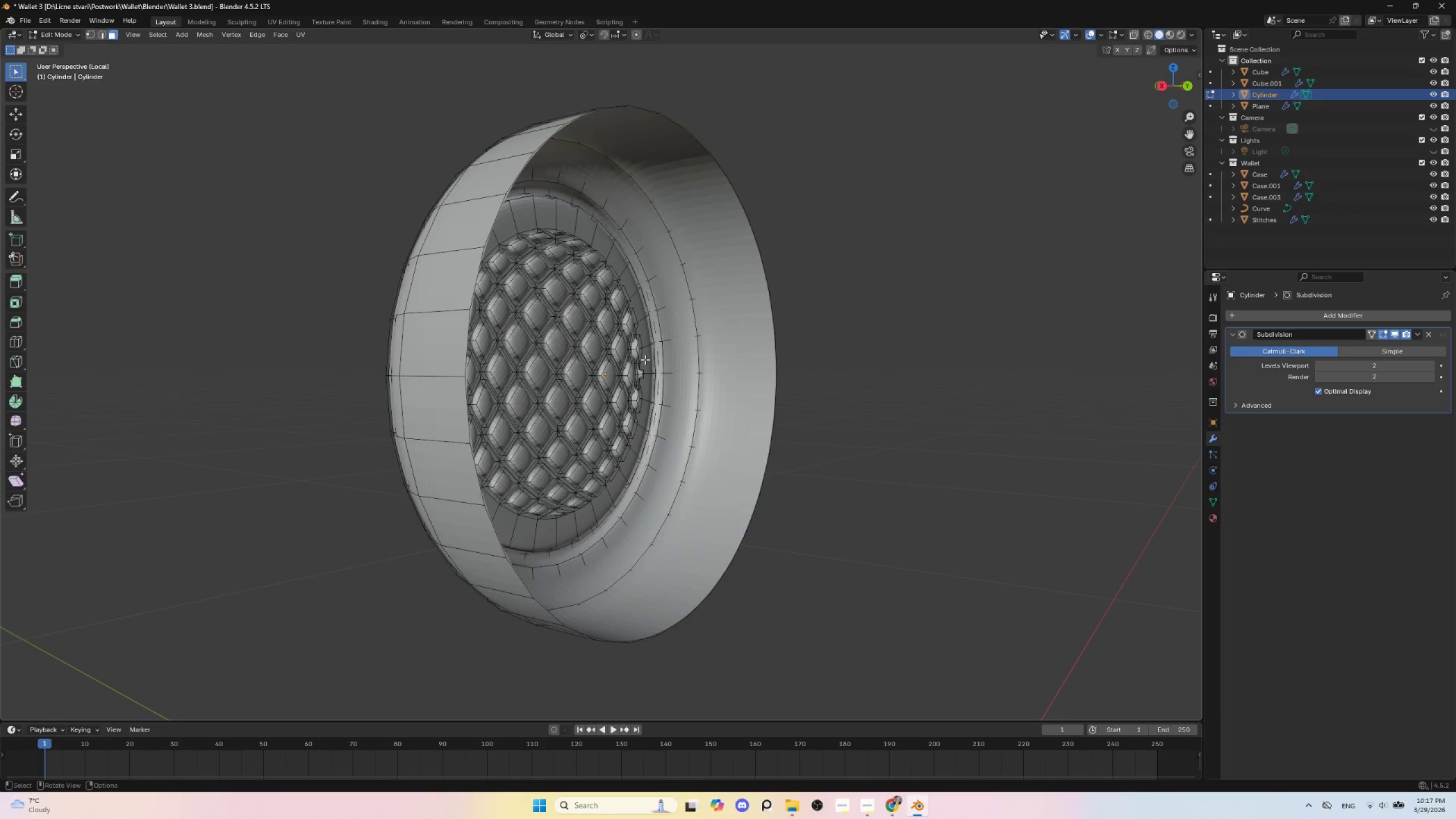 
key(Tab)
 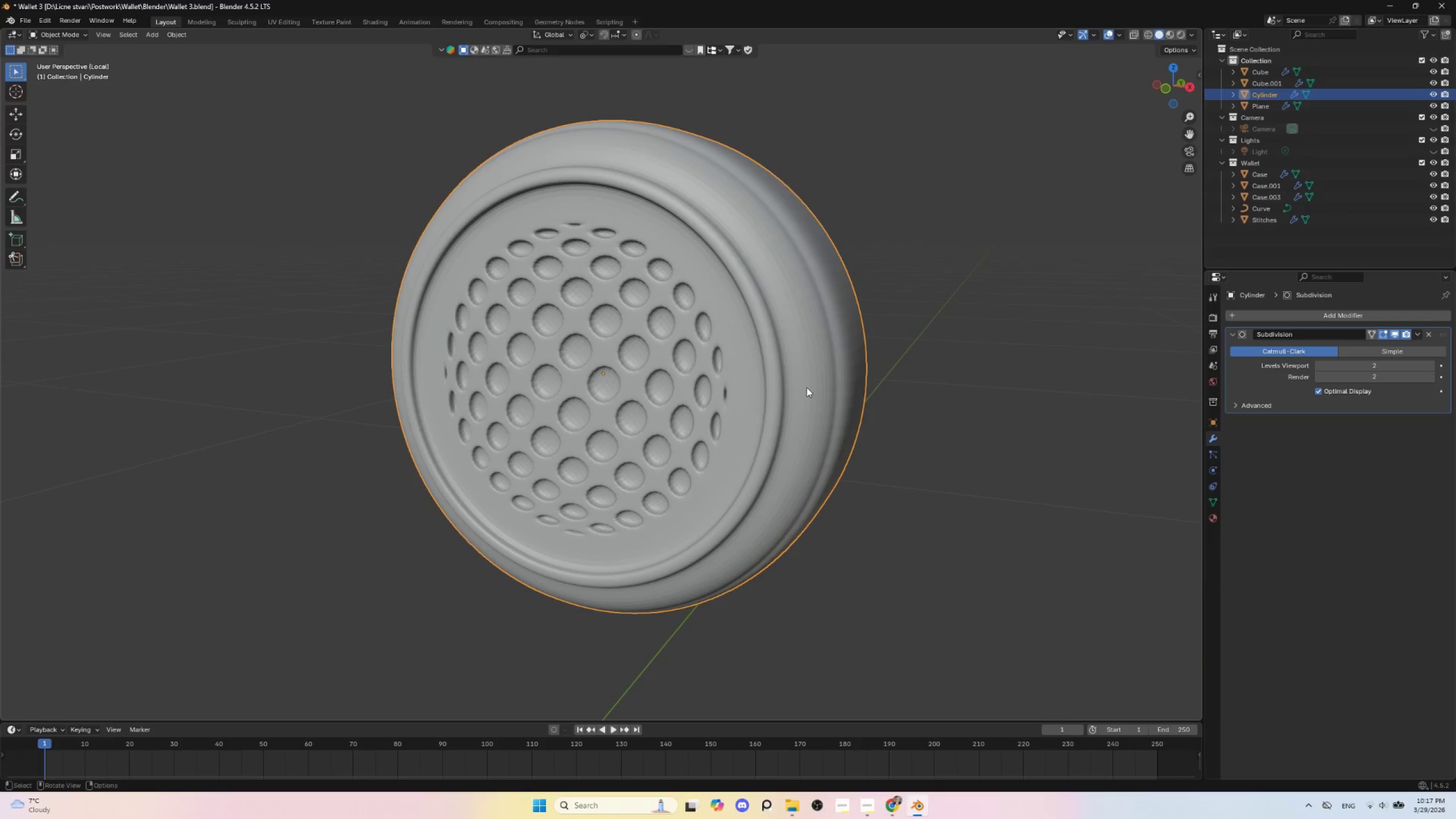 
key(NumpadDivide)
 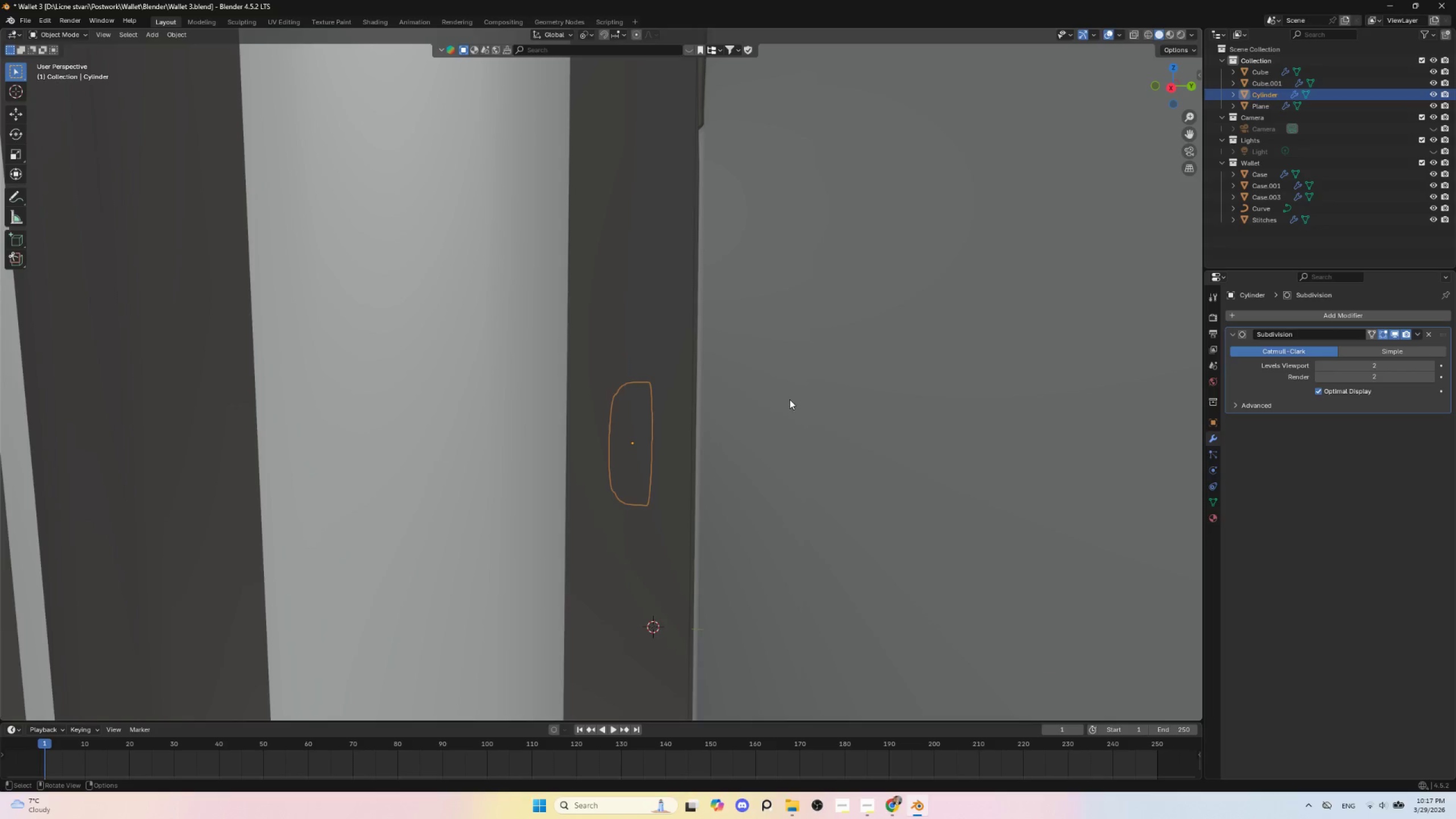 
scroll: coordinate [785, 413], scroll_direction: down, amount: 3.0
 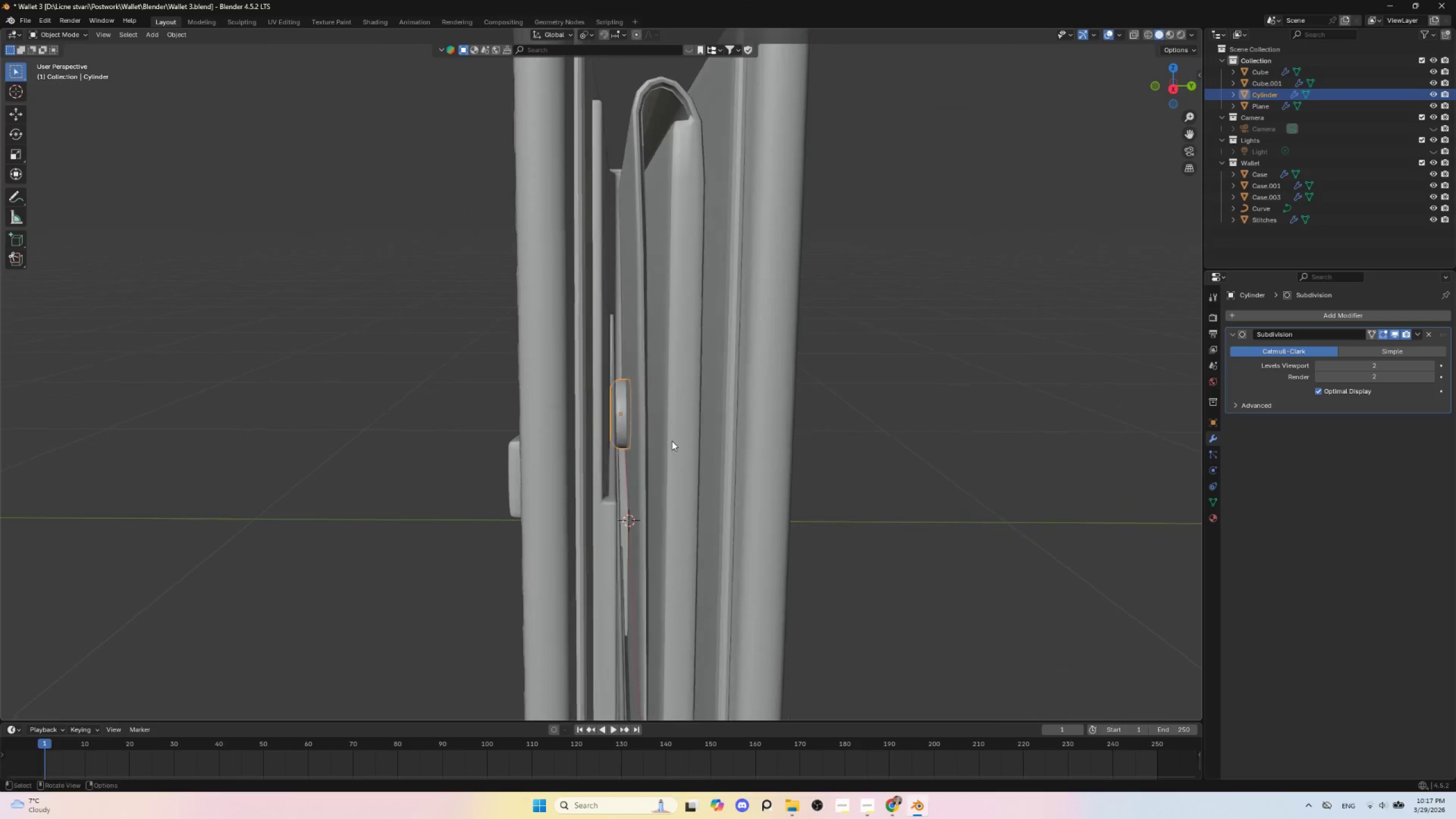 
key(NumpadDivide)
 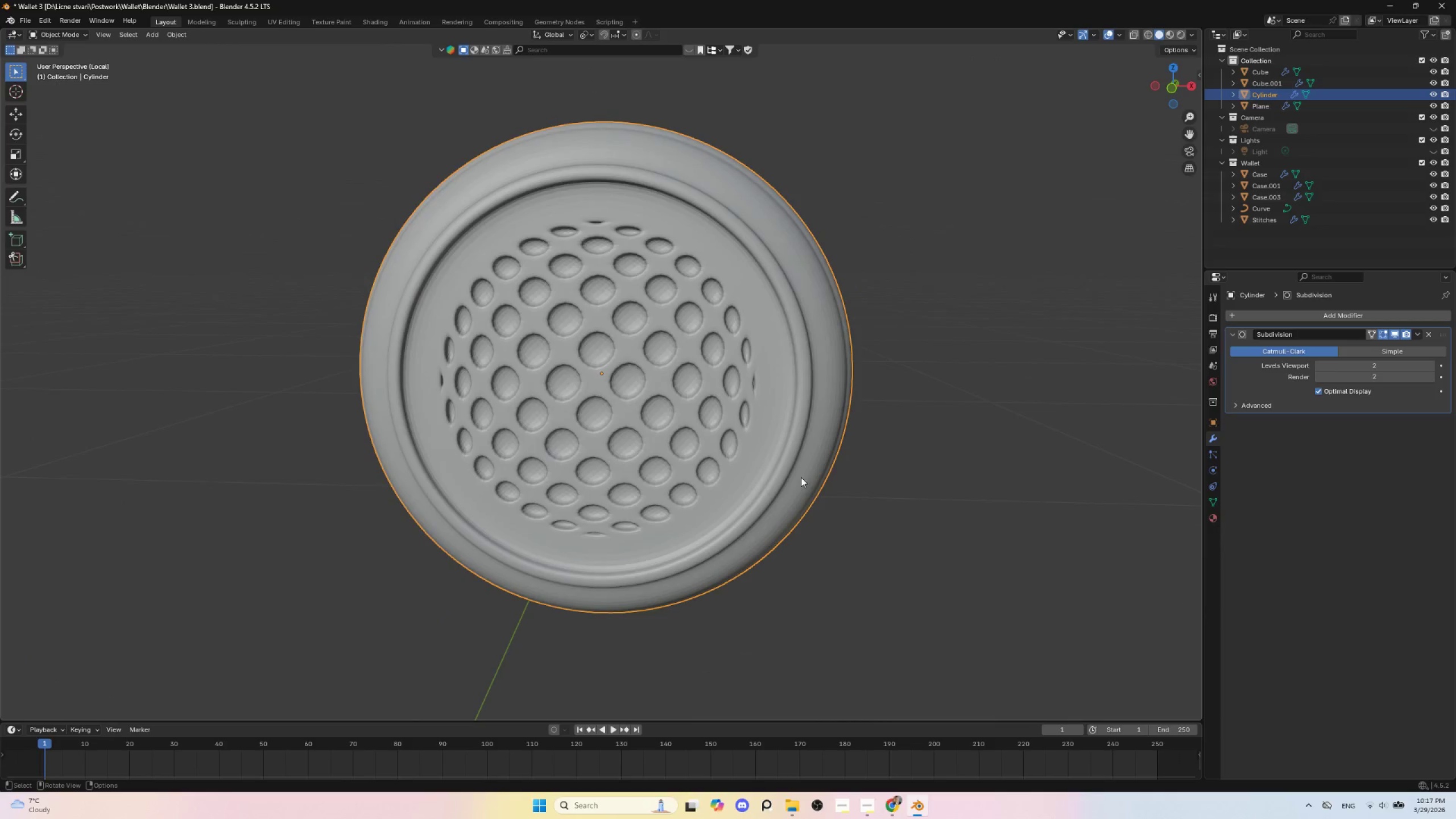 
left_click([846, 530])
 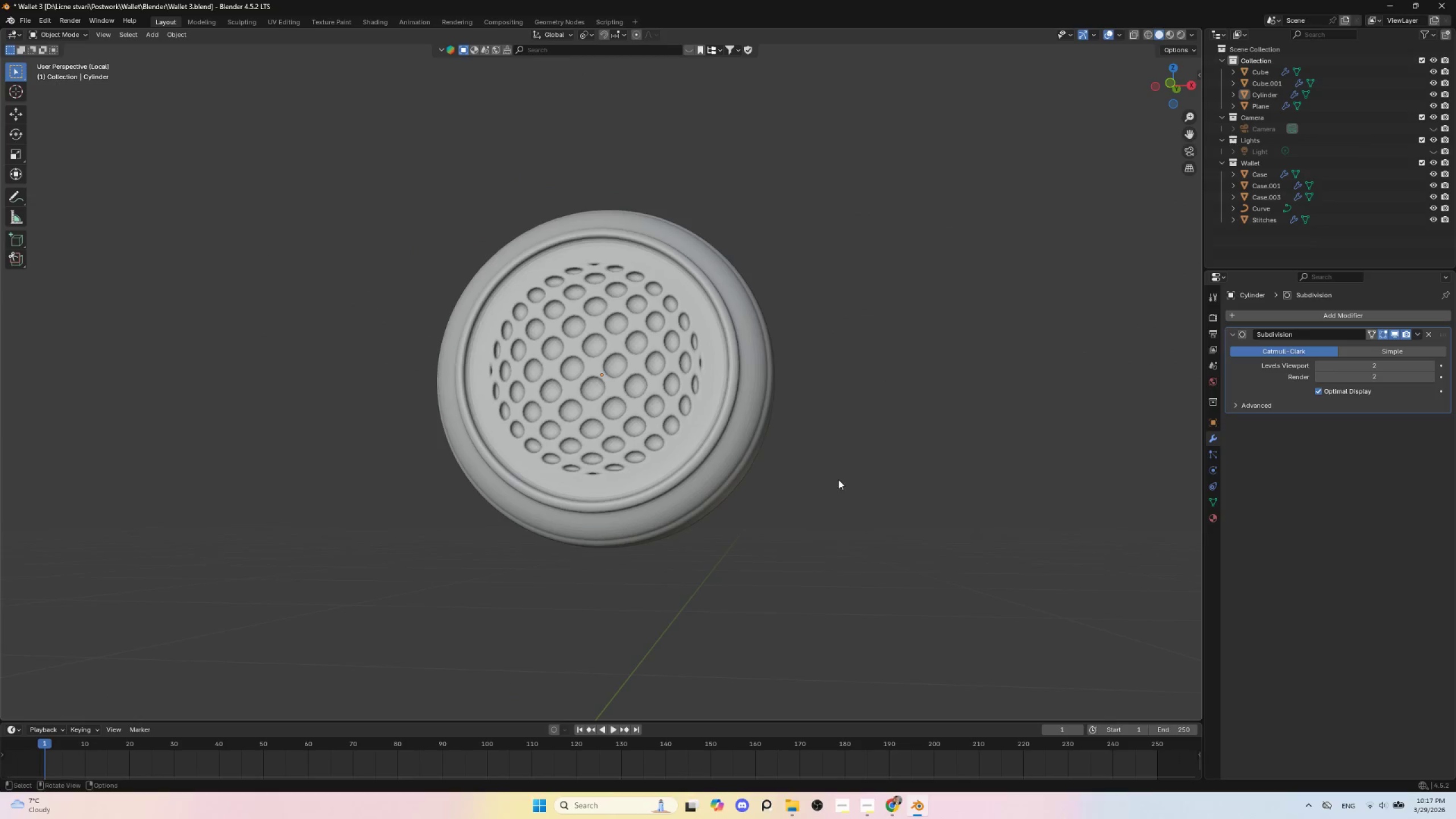 
scroll: coordinate [813, 526], scroll_direction: down, amount: 2.0
 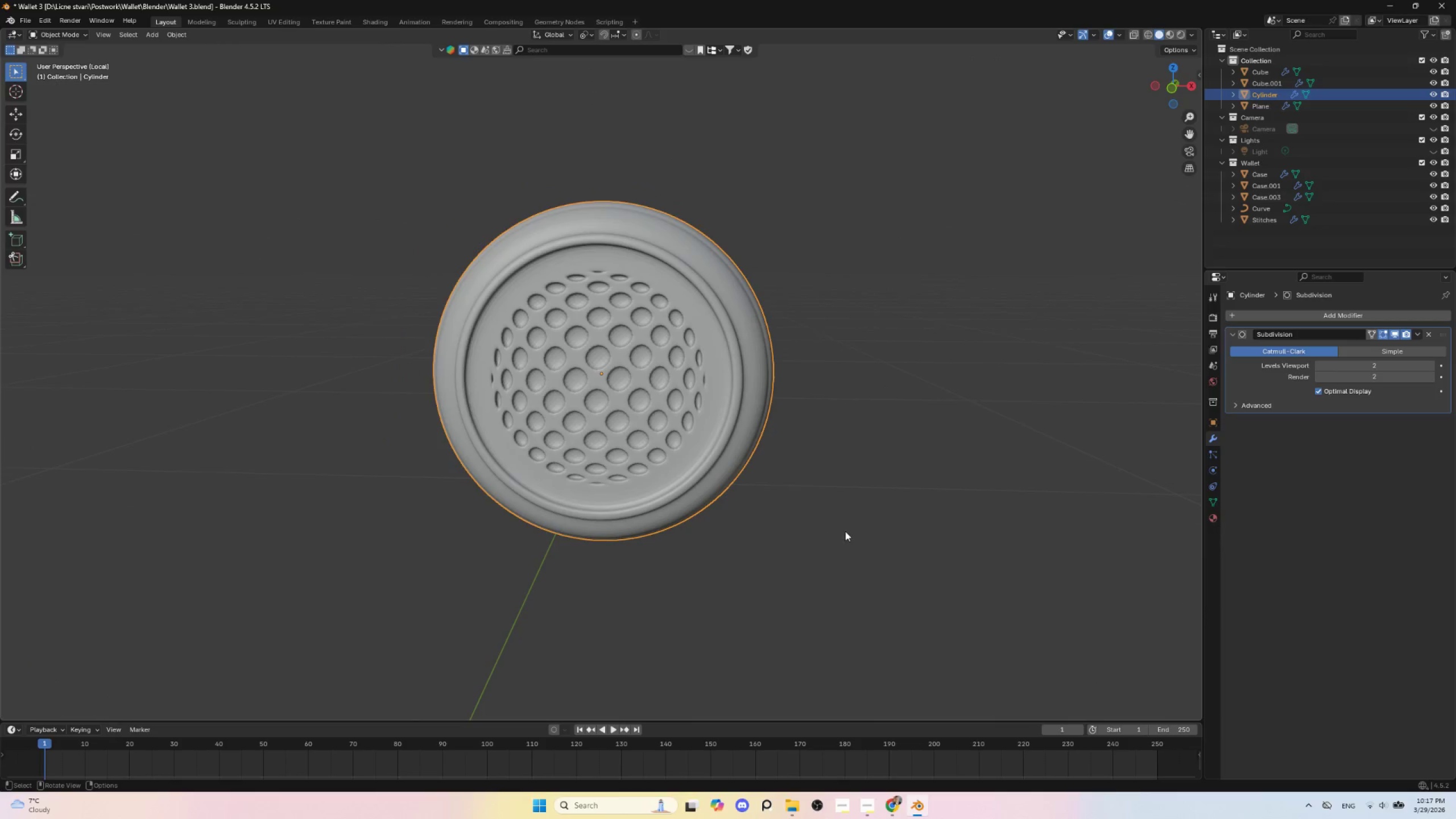 
left_click([569, 400])
 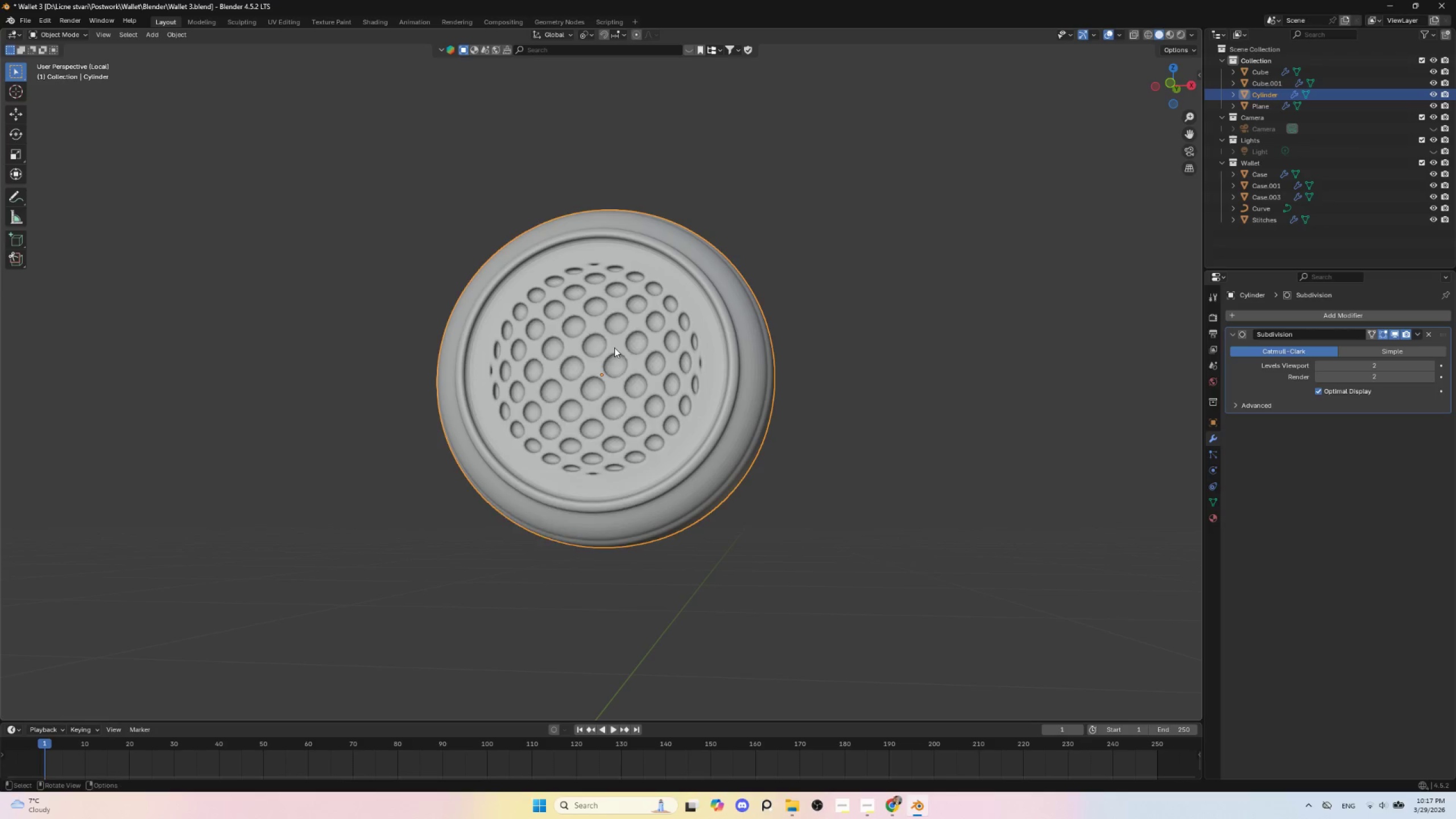 
right_click([614, 348])
 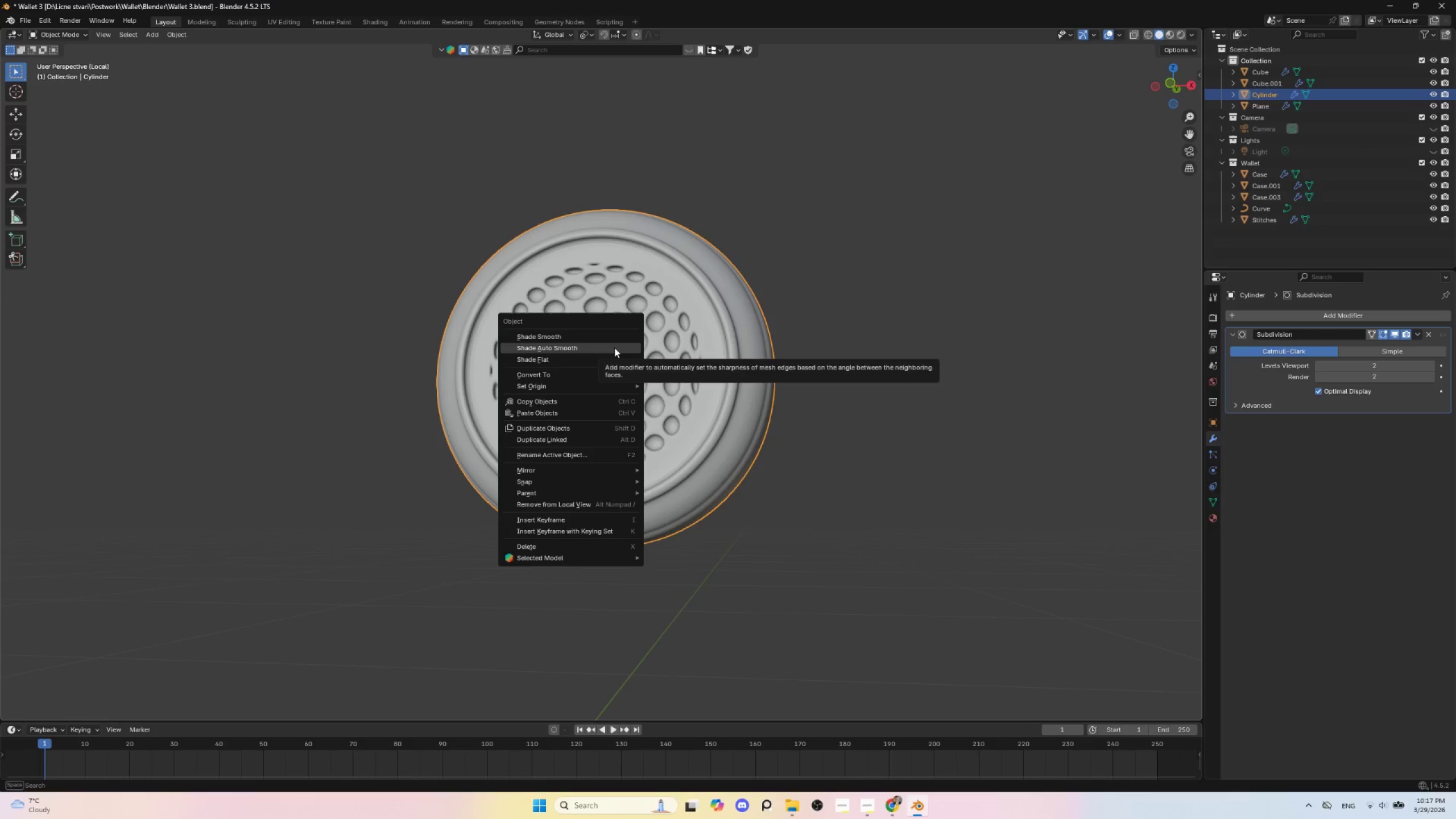 
left_click([614, 348])
 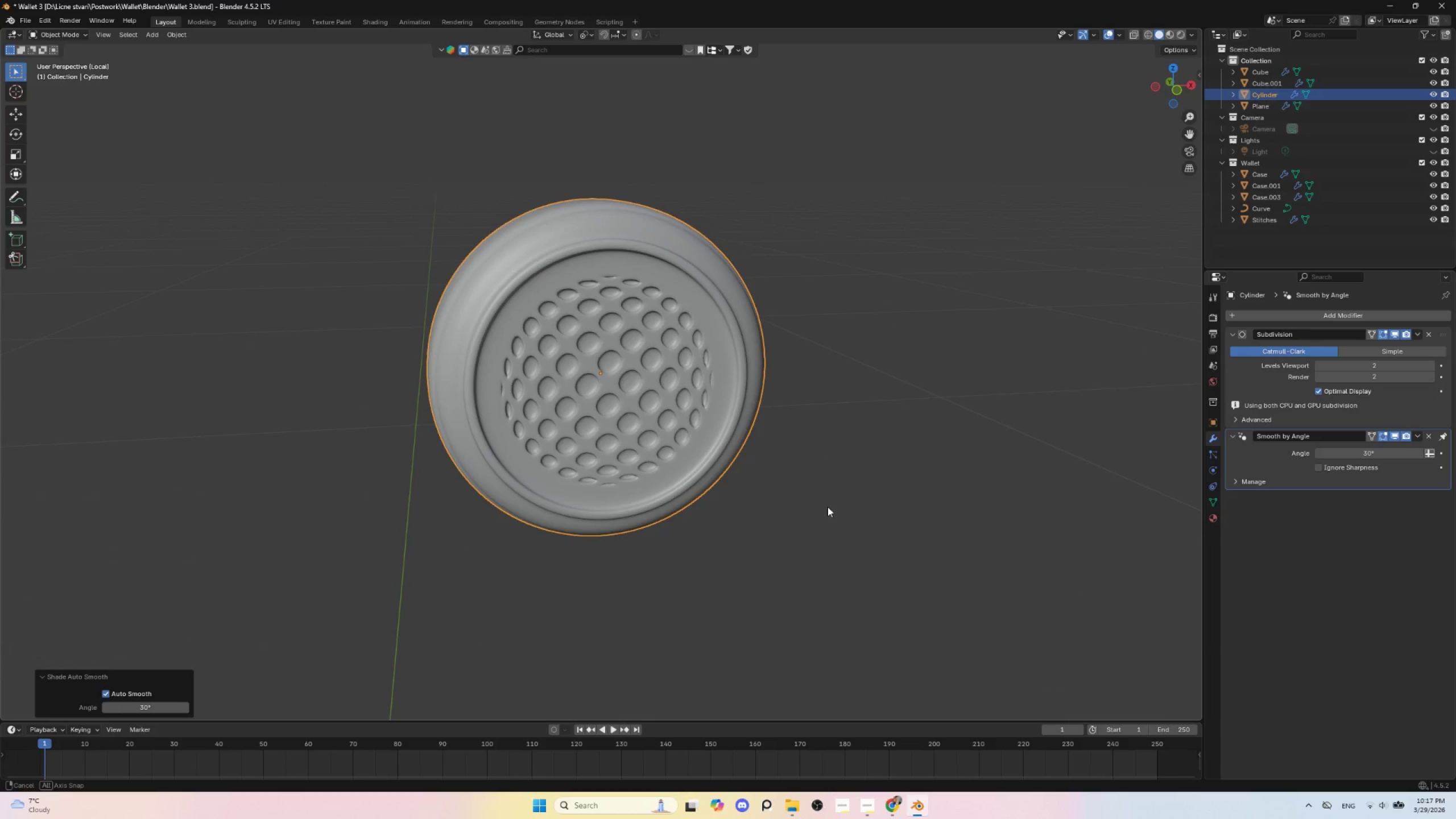 
scroll: coordinate [792, 507], scroll_direction: up, amount: 2.0
 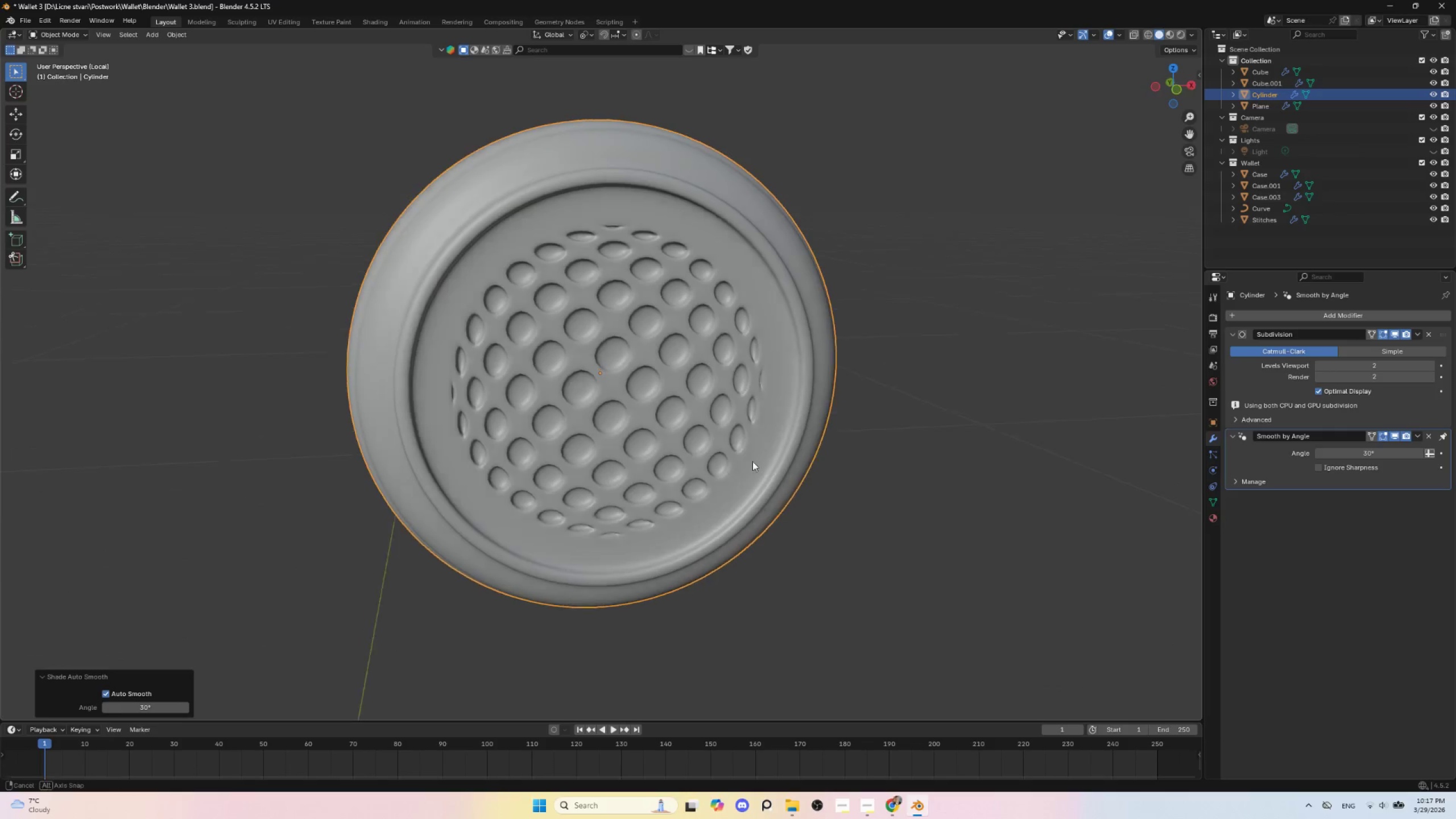 
hold_key(key=AltLeft, duration=0.34)
 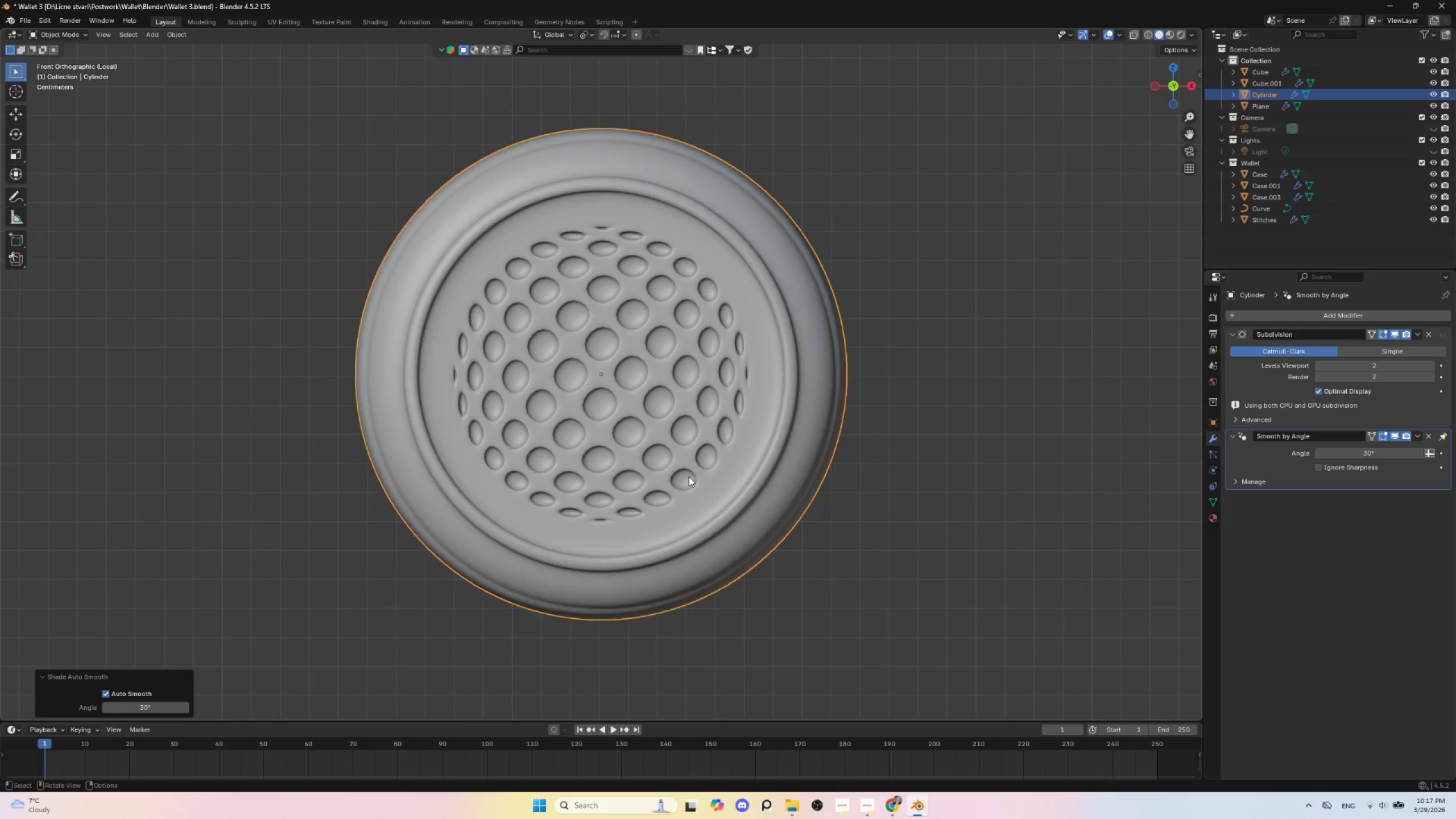 
hold_key(key=ShiftLeft, duration=0.5)
 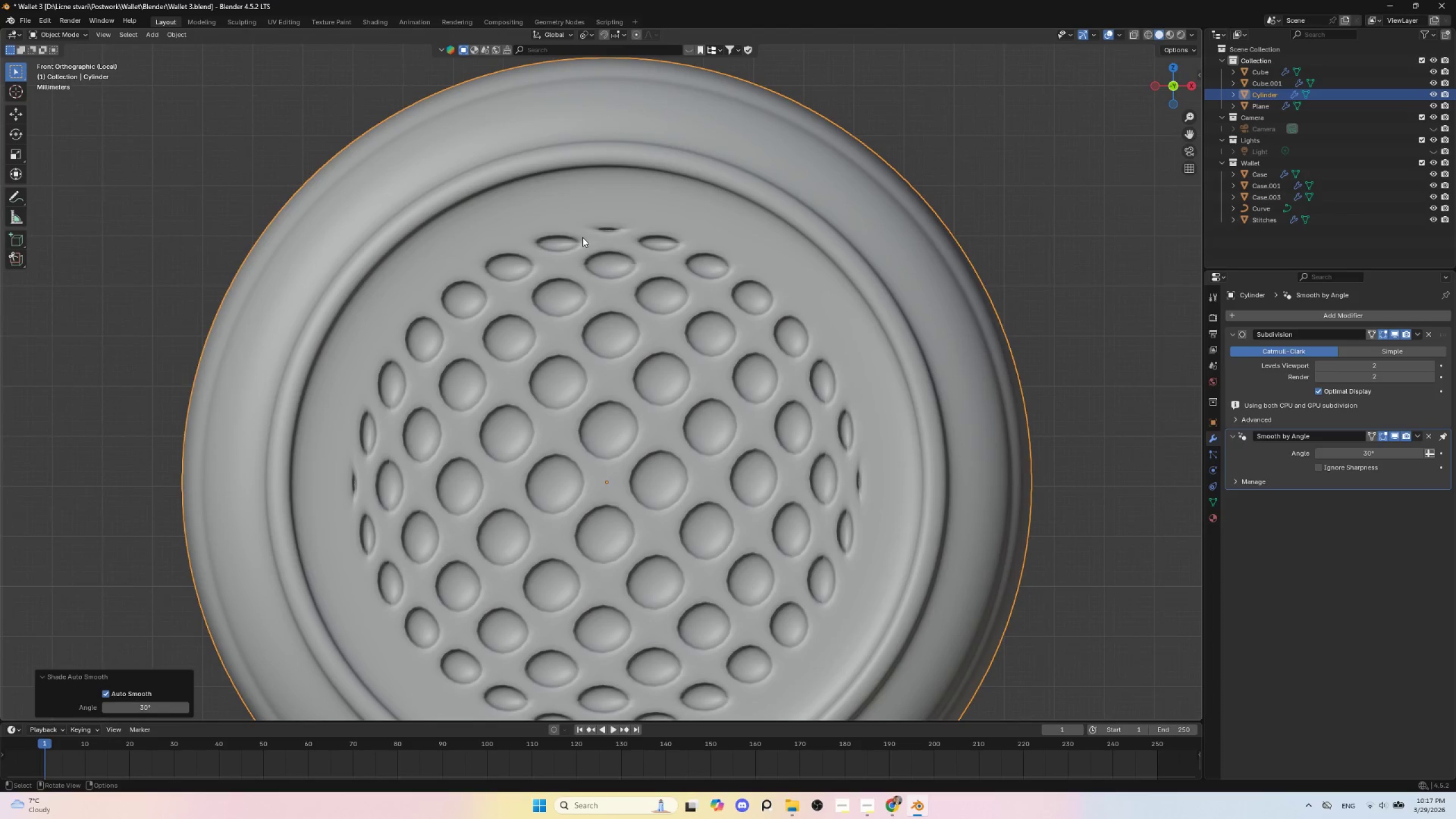 
scroll: coordinate [688, 477], scroll_direction: up, amount: 3.0
 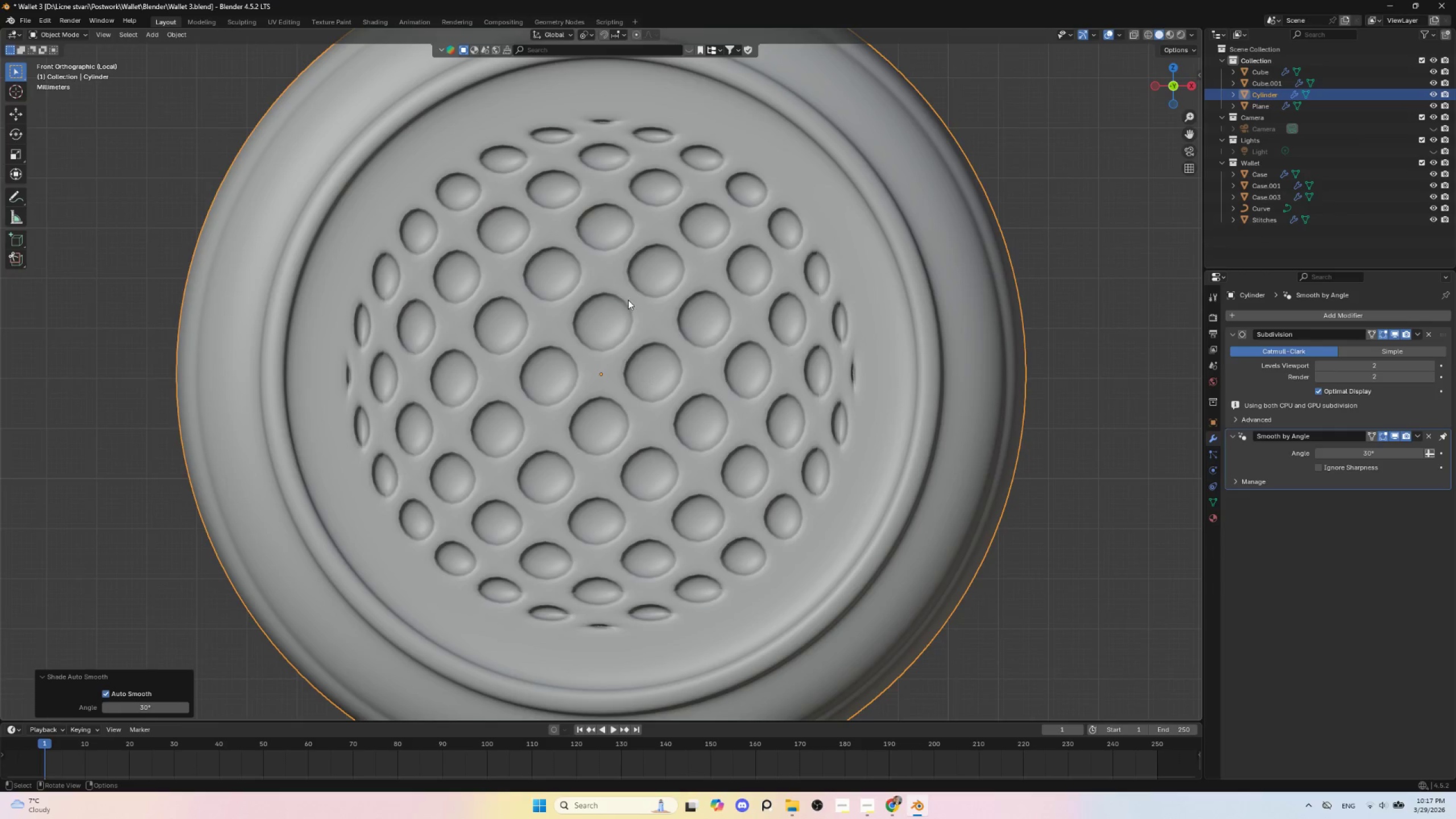 
left_click([582, 237])
 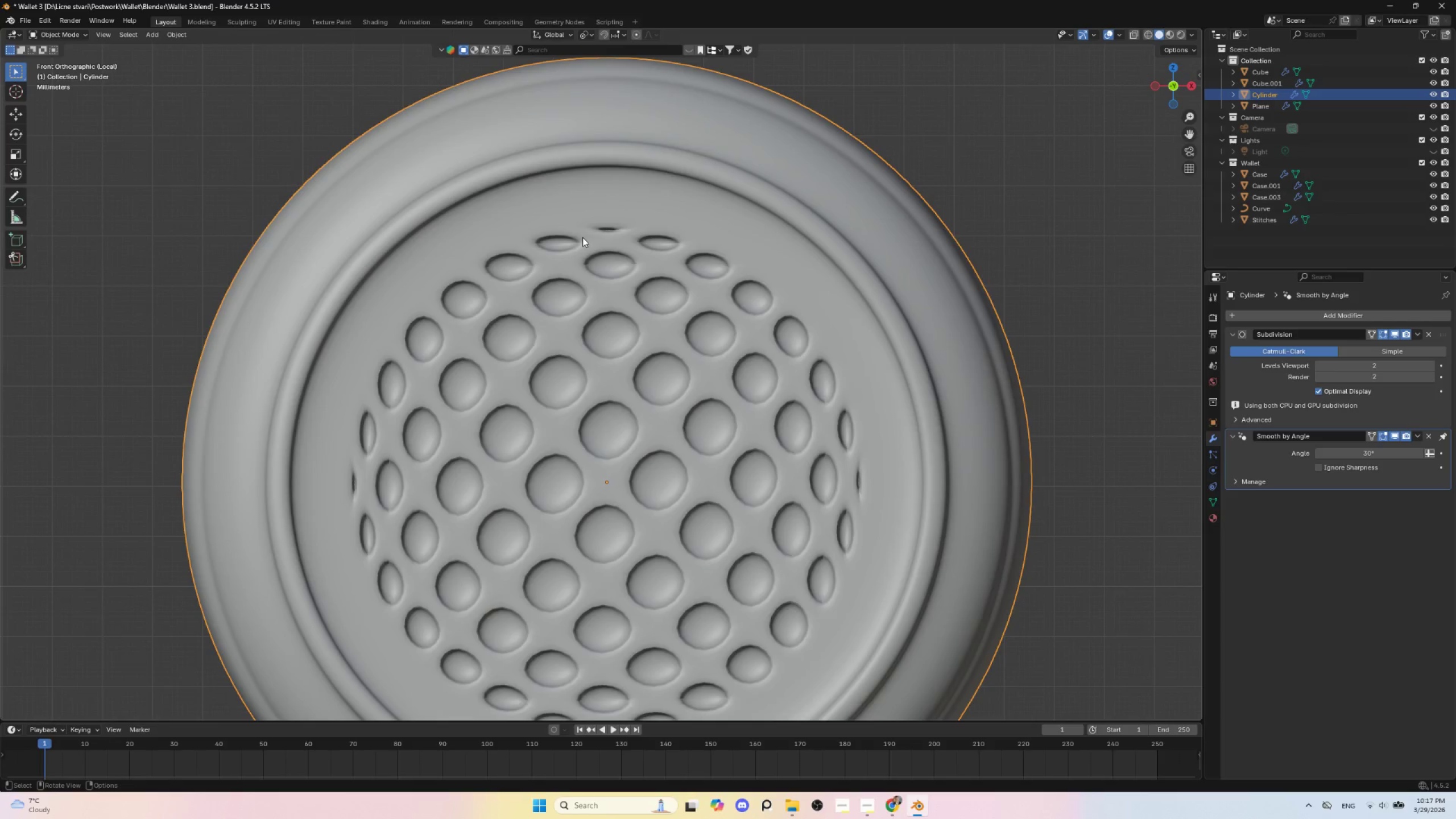 
key(Tab)
 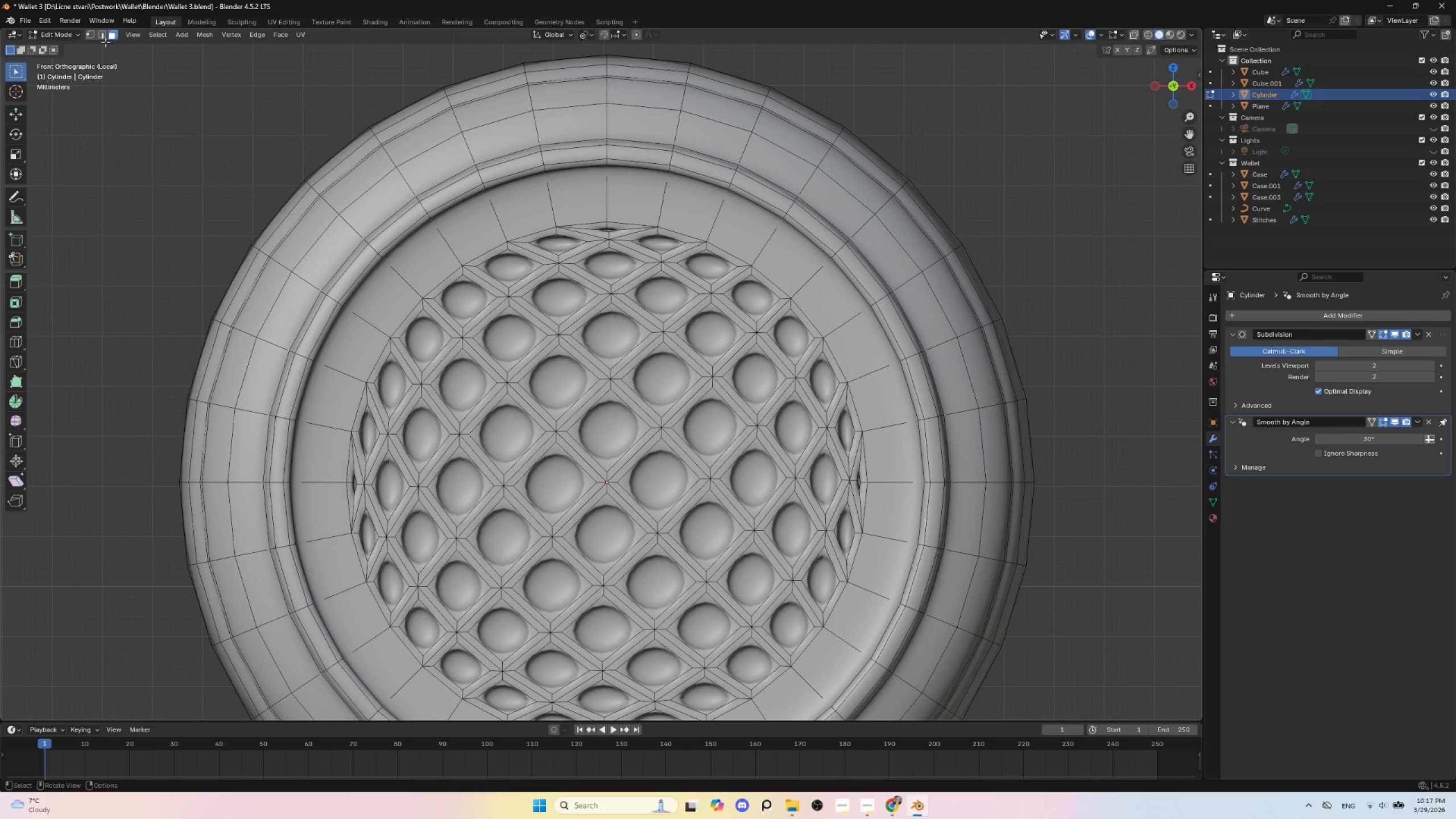 
left_click([89, 31])
 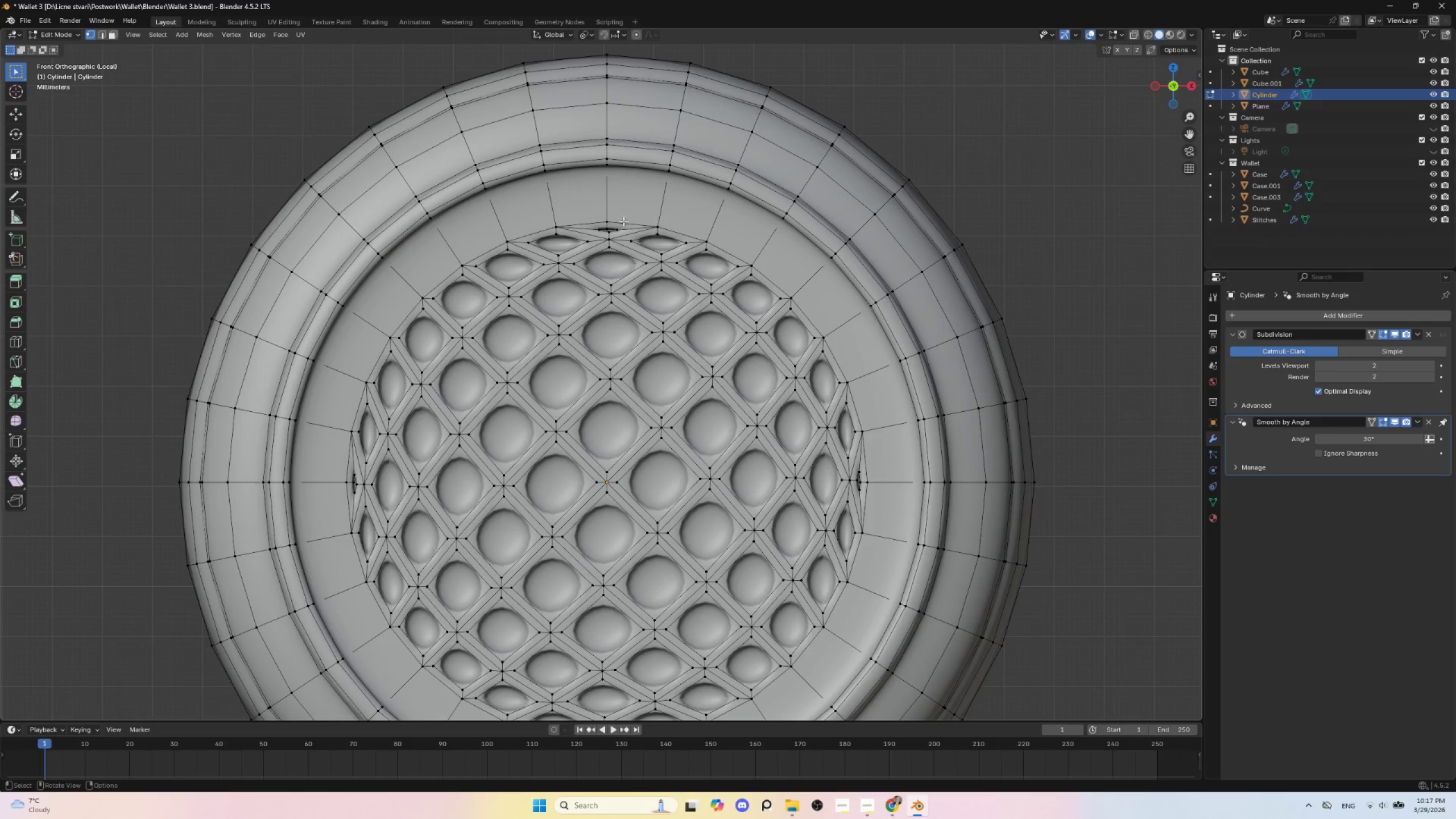 
left_click([614, 218])
 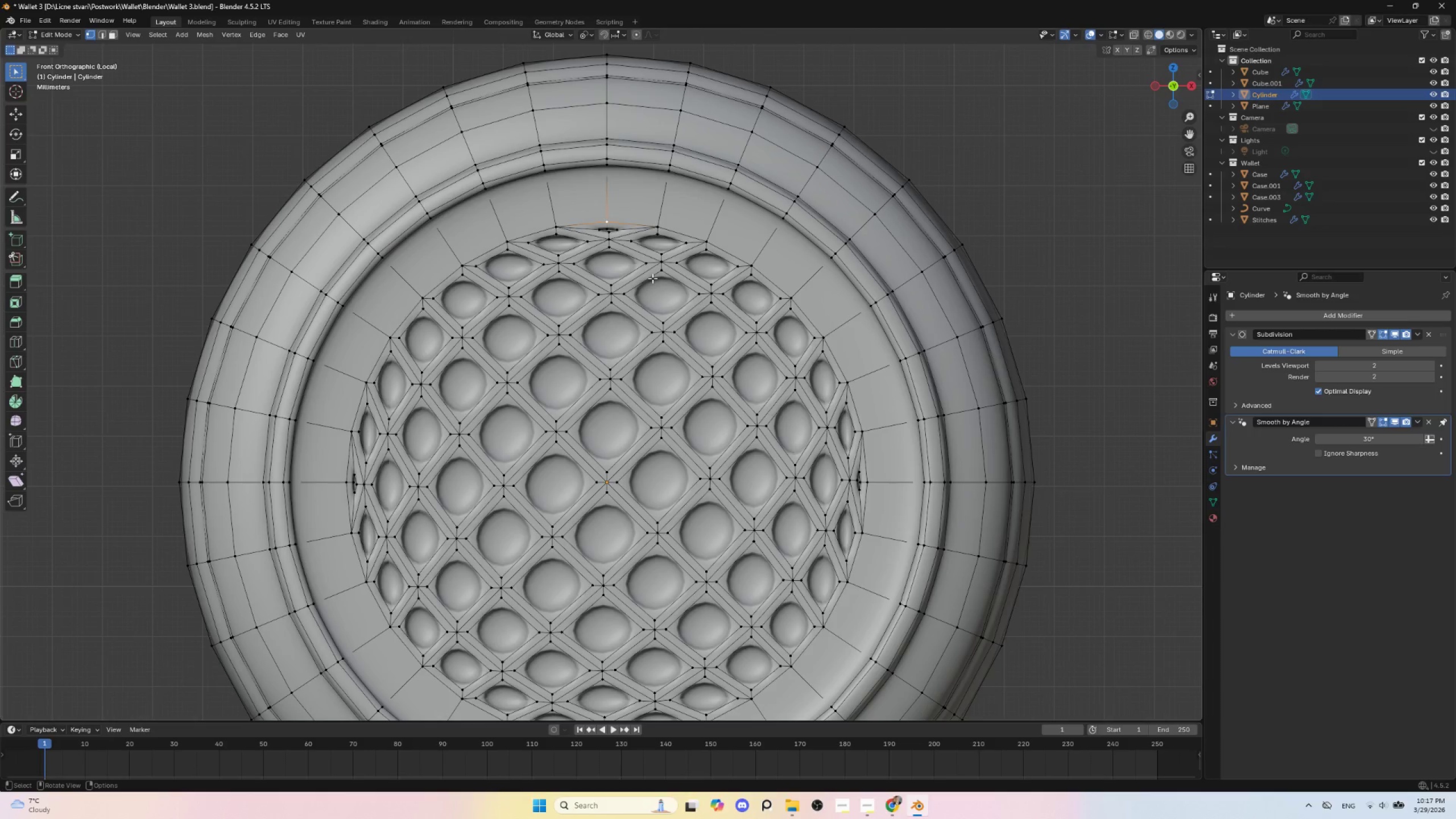 
type(gg)
 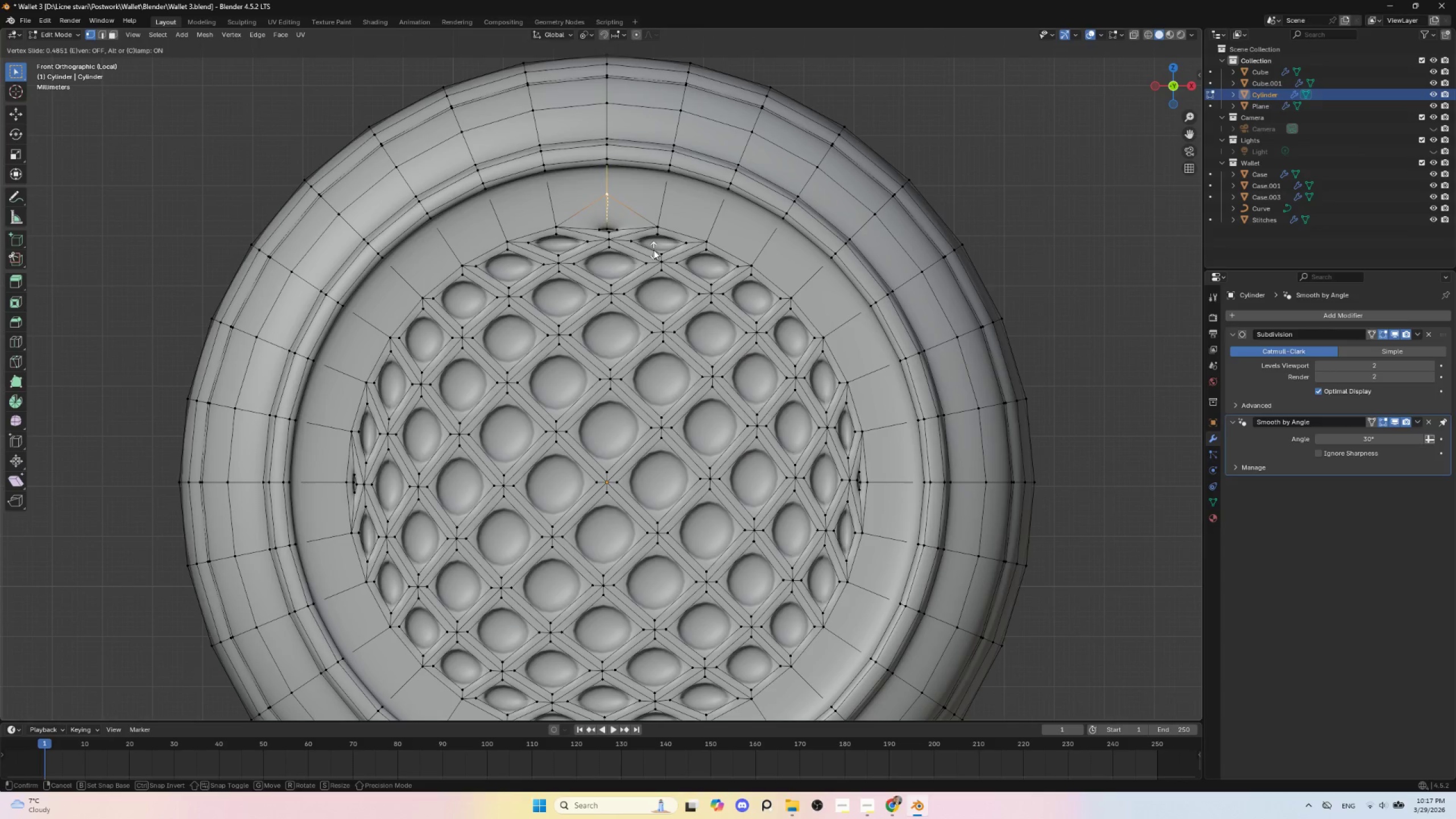 
key(Escape)
 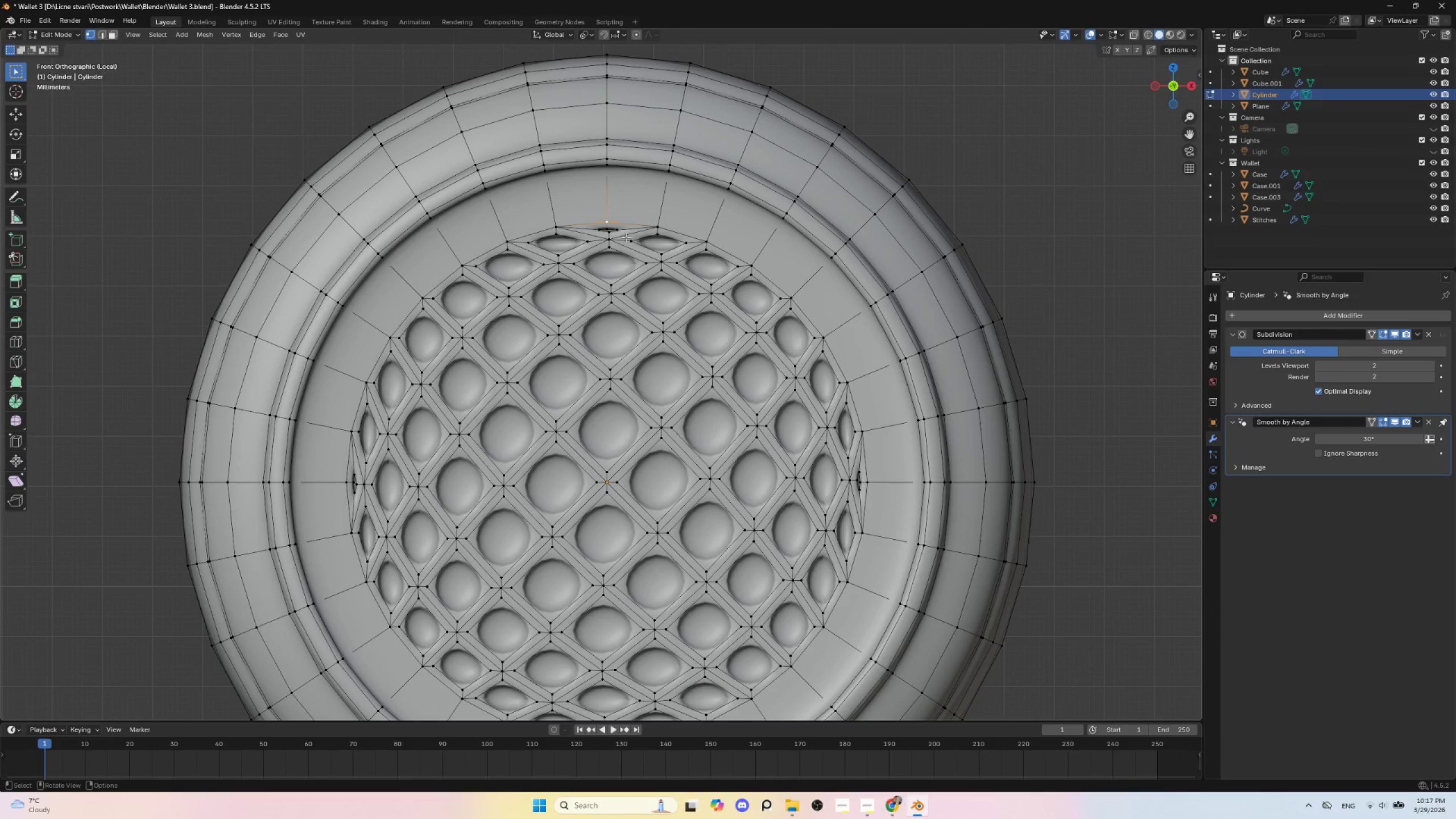 
hold_key(key=ShiftLeft, duration=0.8)
left_click([606, 226])
 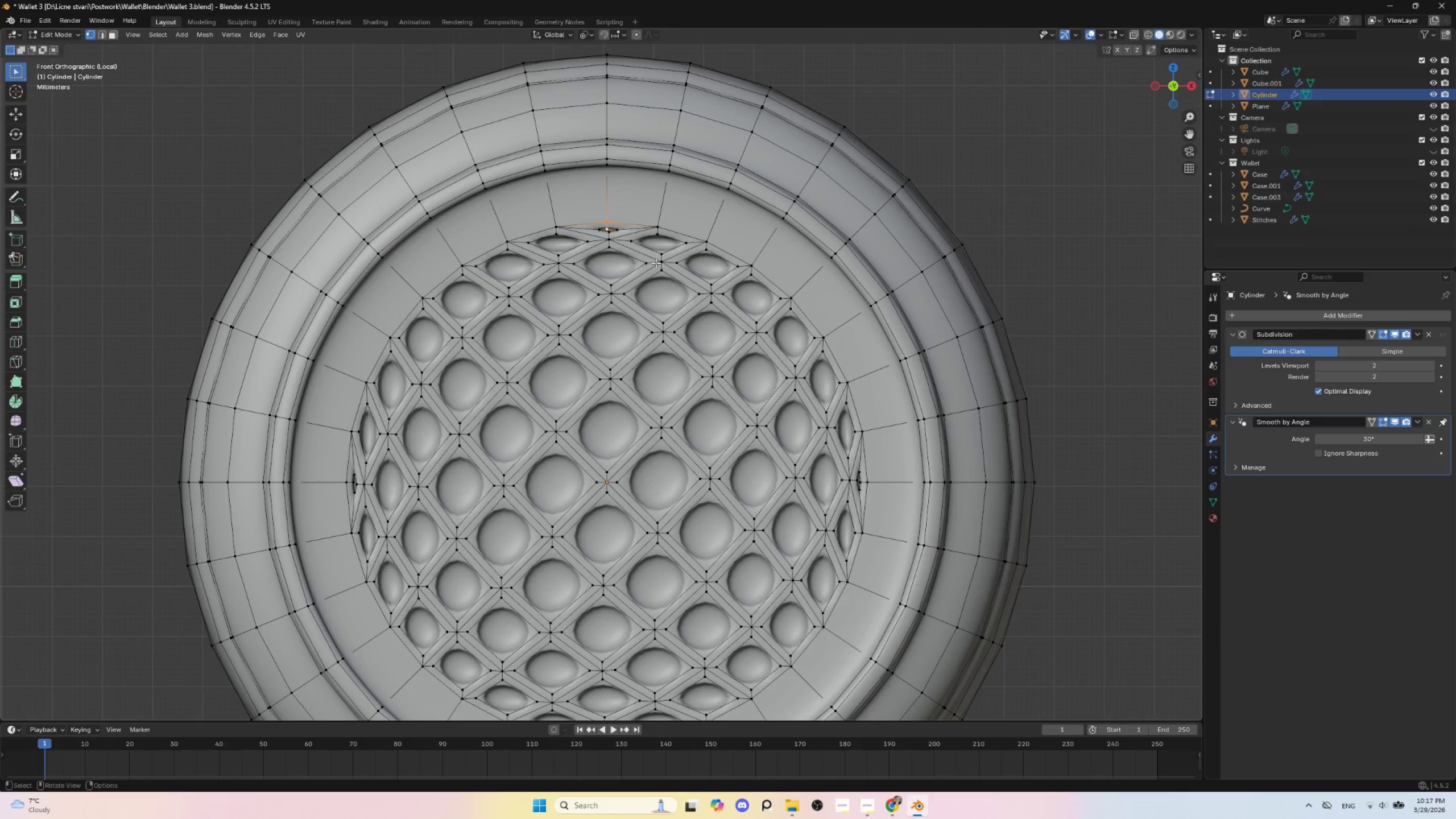 
type(gg)
 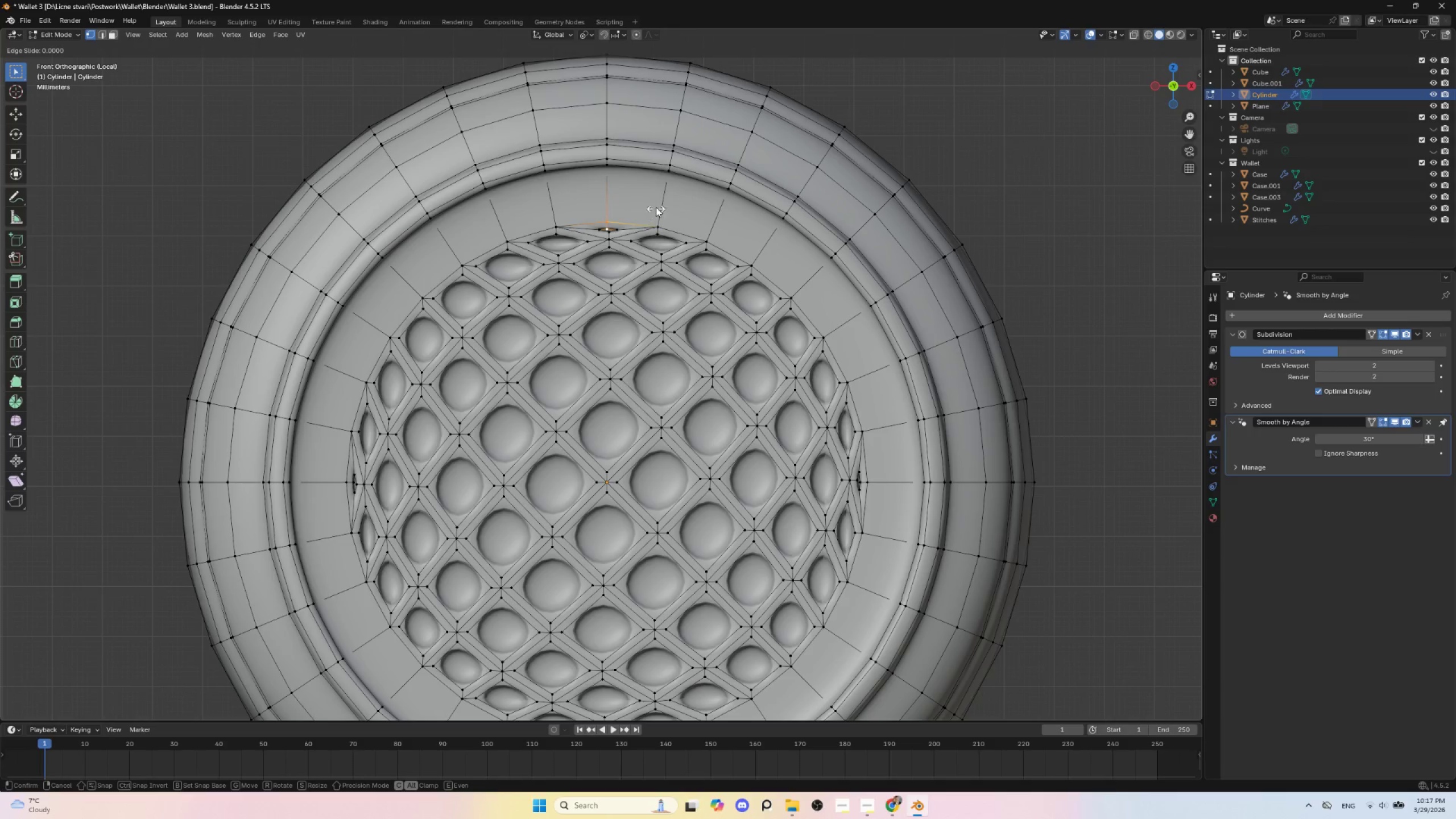 
key(Escape)
 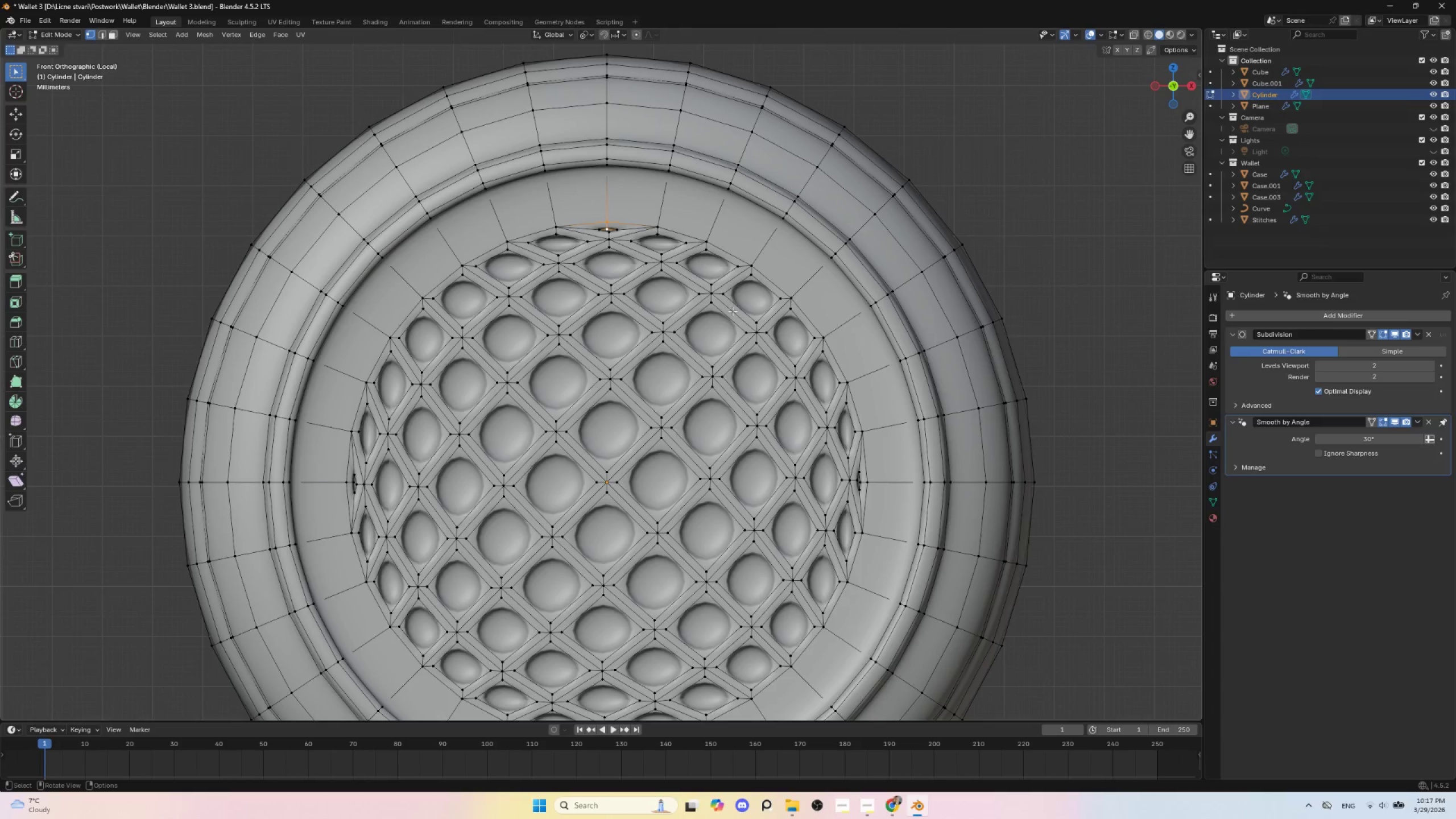 
key(Tab)
 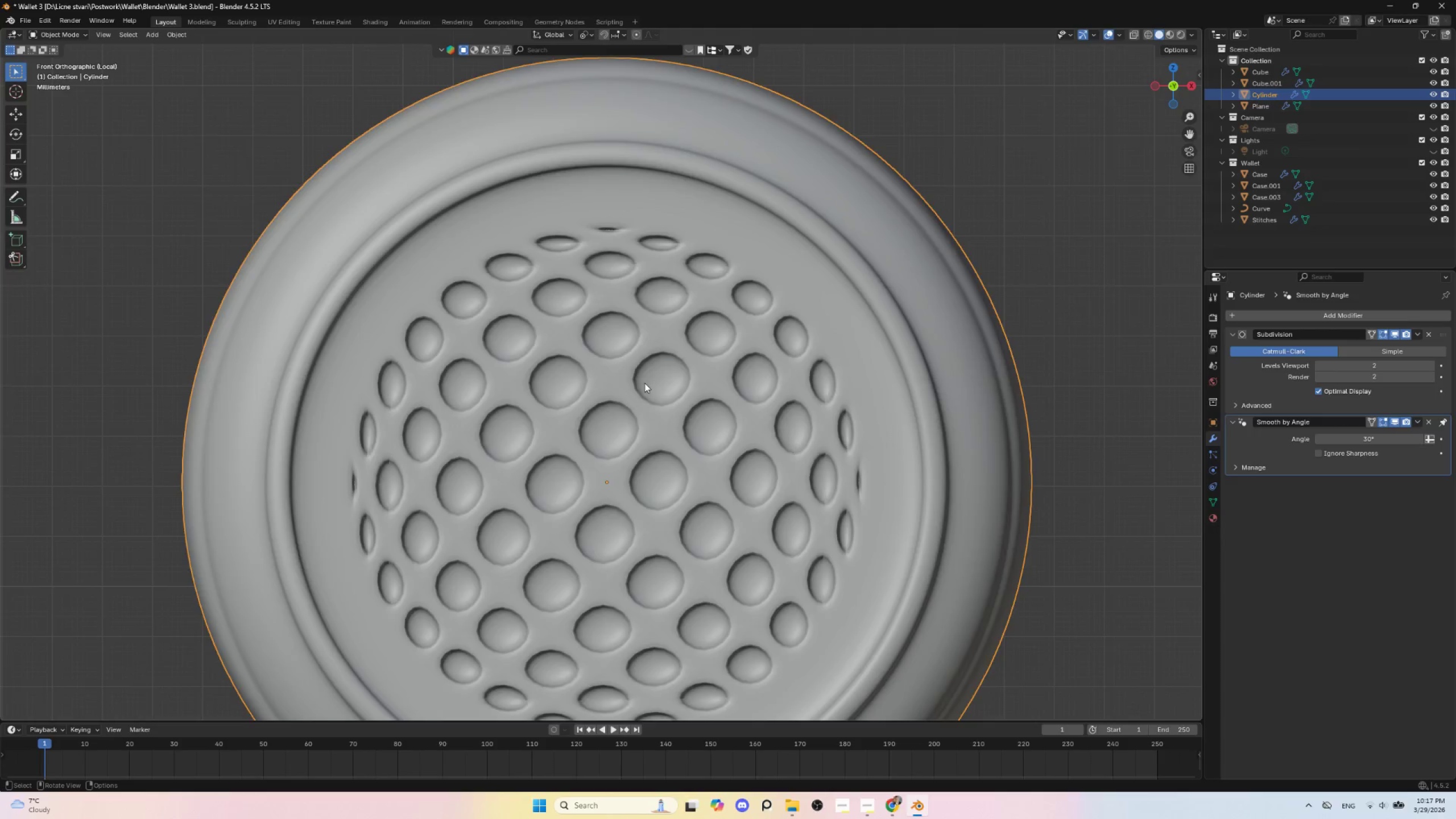 
scroll: coordinate [647, 434], scroll_direction: down, amount: 5.0
 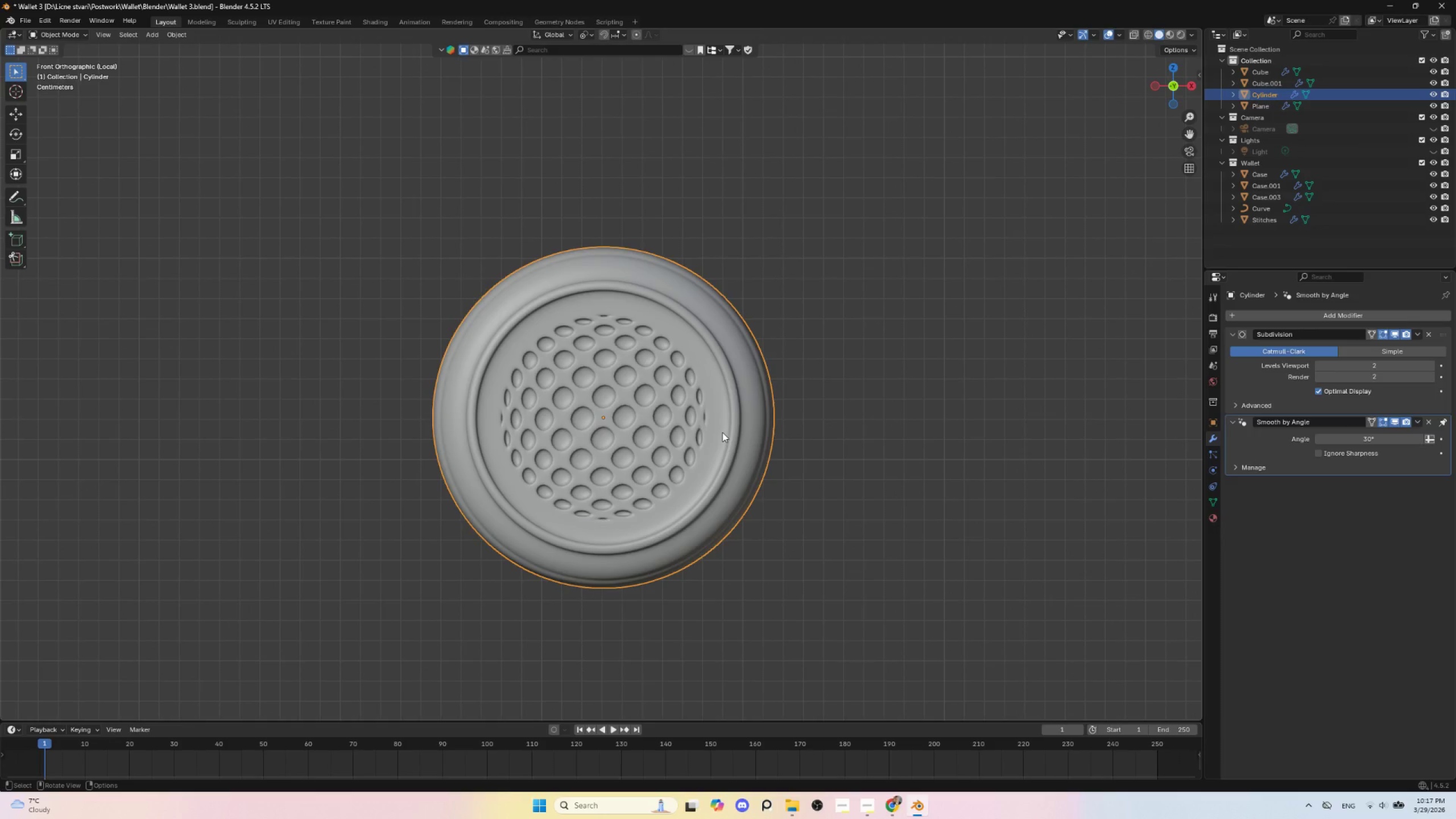 
key(NumpadDivide)
 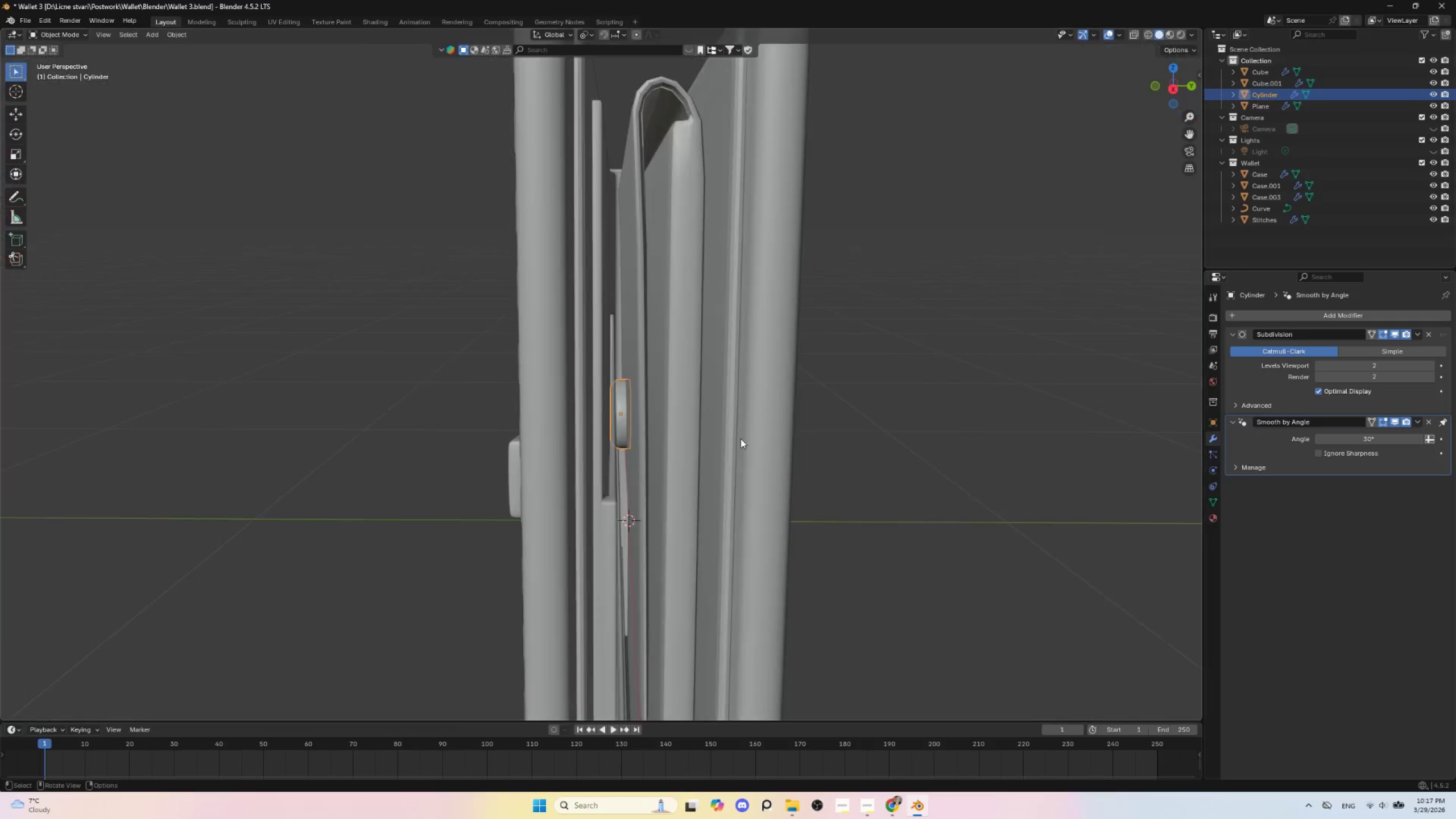 
left_click([804, 464])
 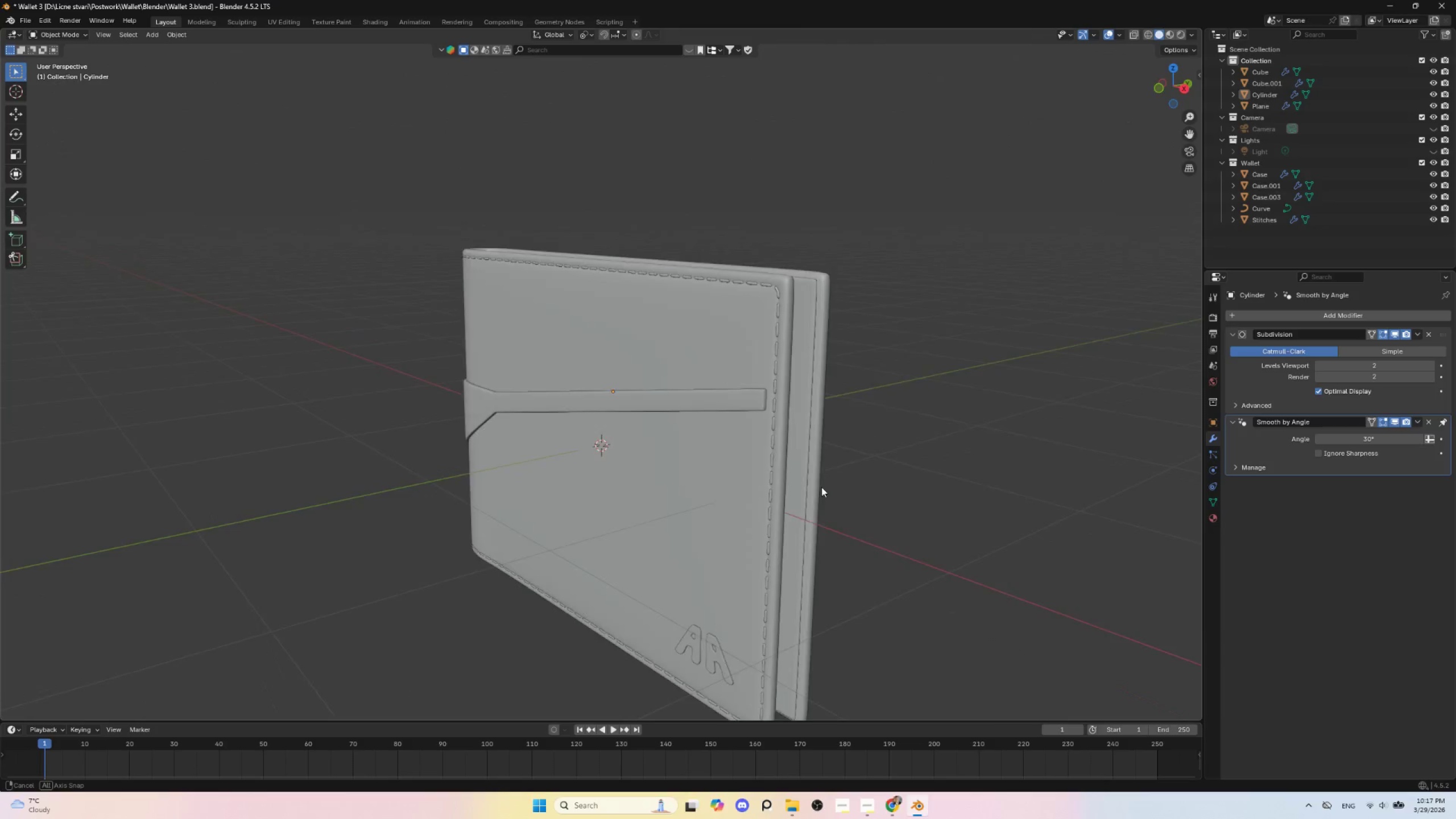 
scroll: coordinate [741, 443], scroll_direction: down, amount: 4.0
 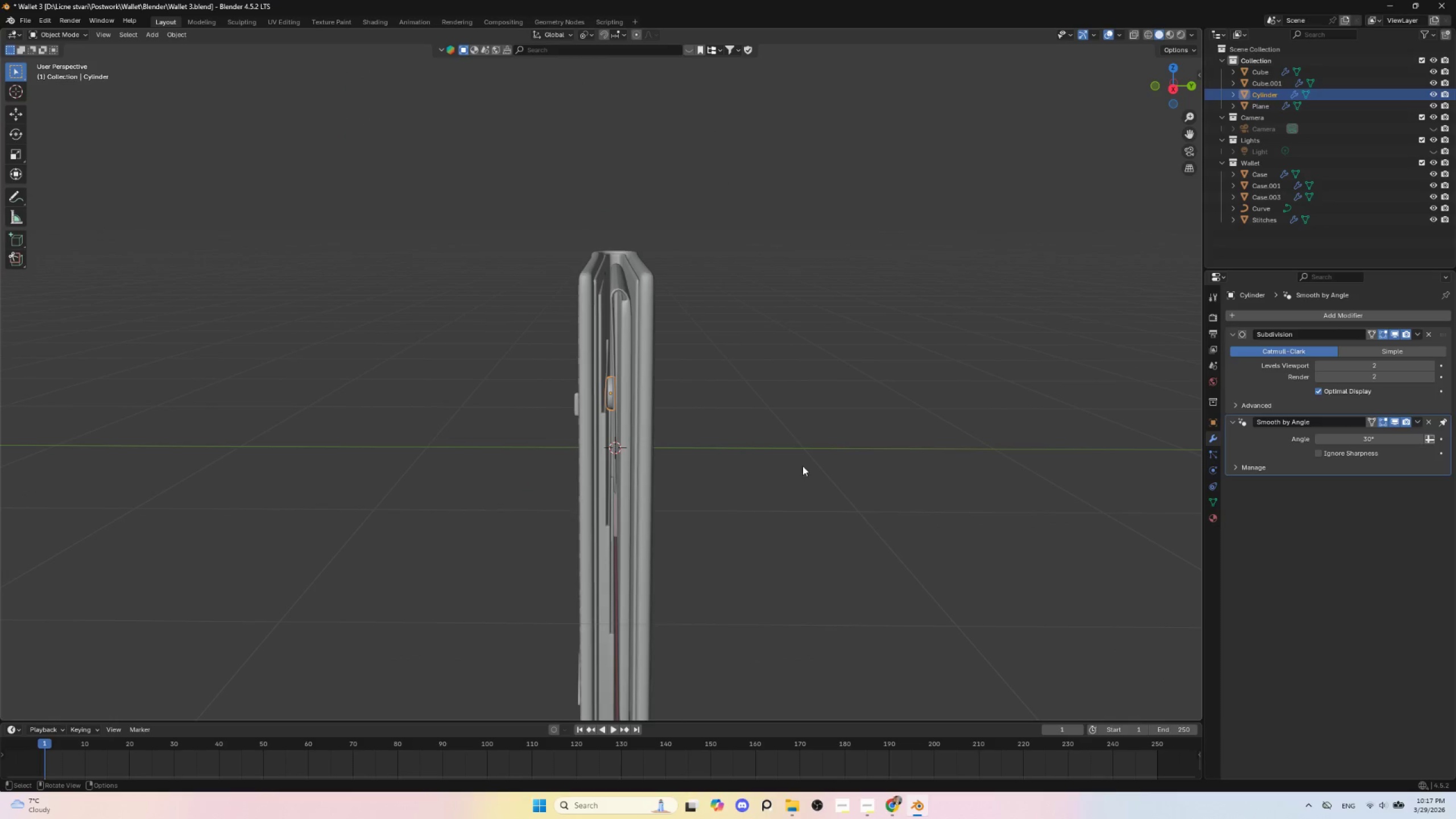 
hold_key(key=AltLeft, duration=0.38)
 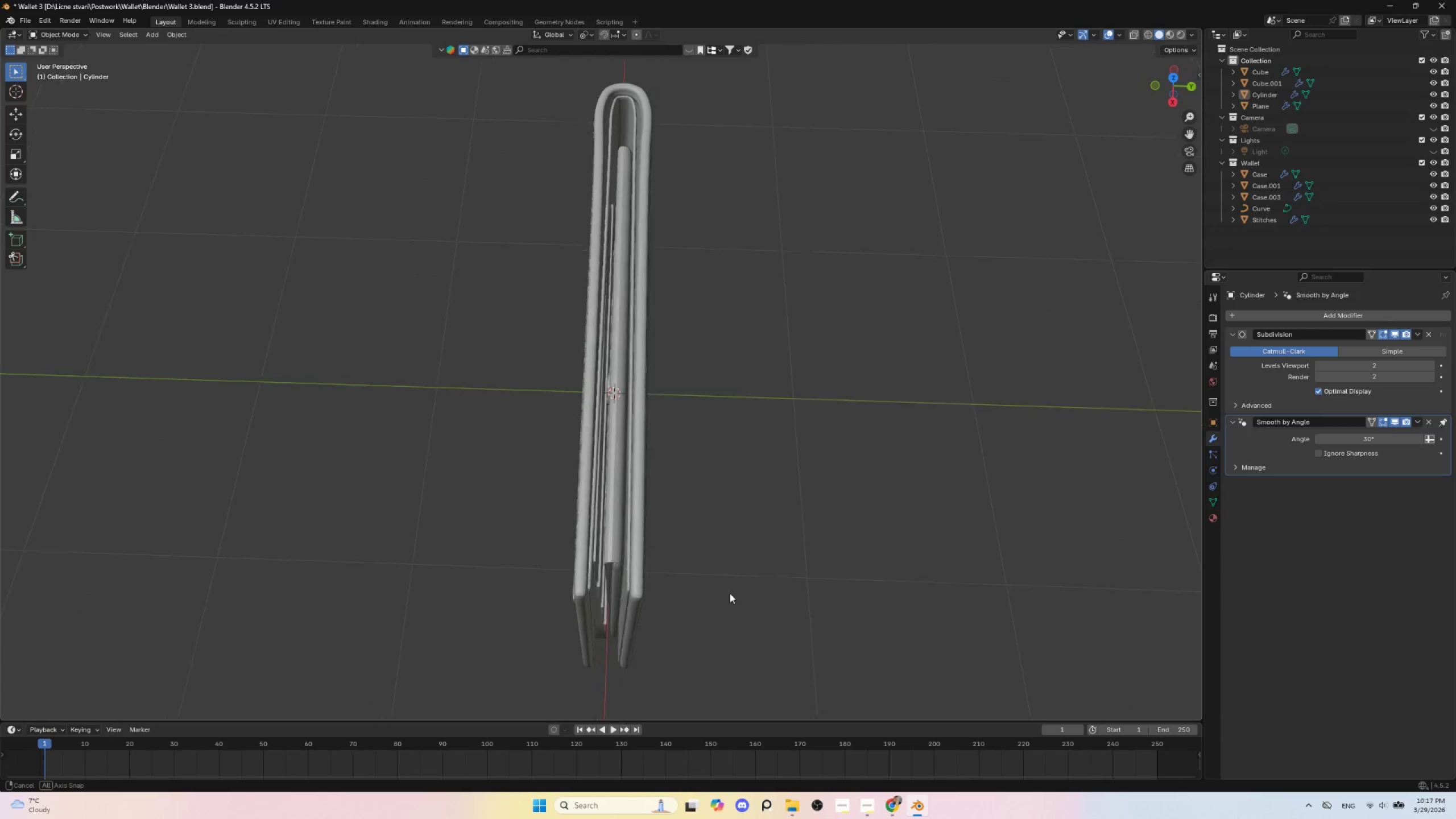 
hold_key(key=AltLeft, duration=0.41)
 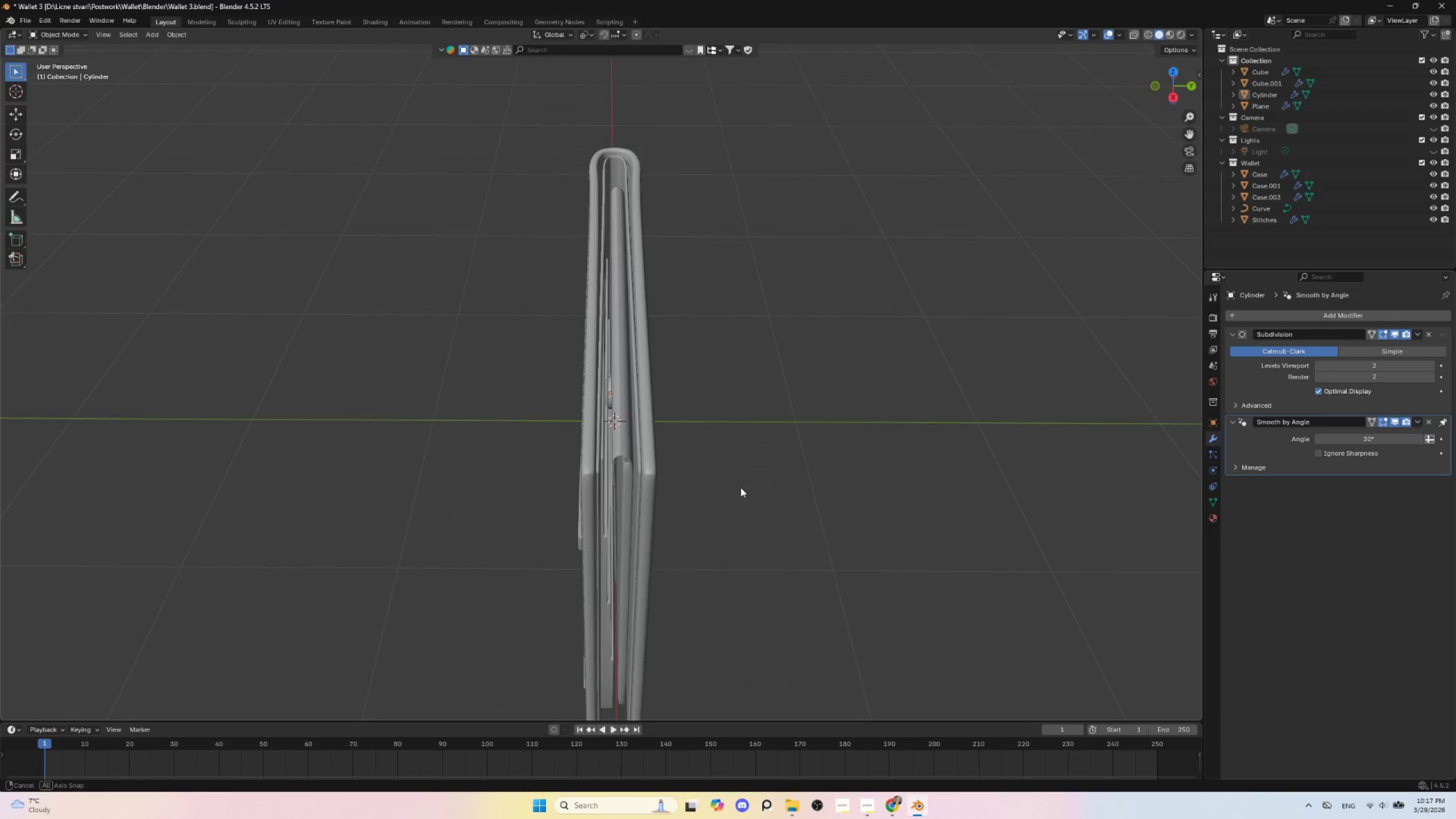 
hold_key(key=AltLeft, duration=0.34)
 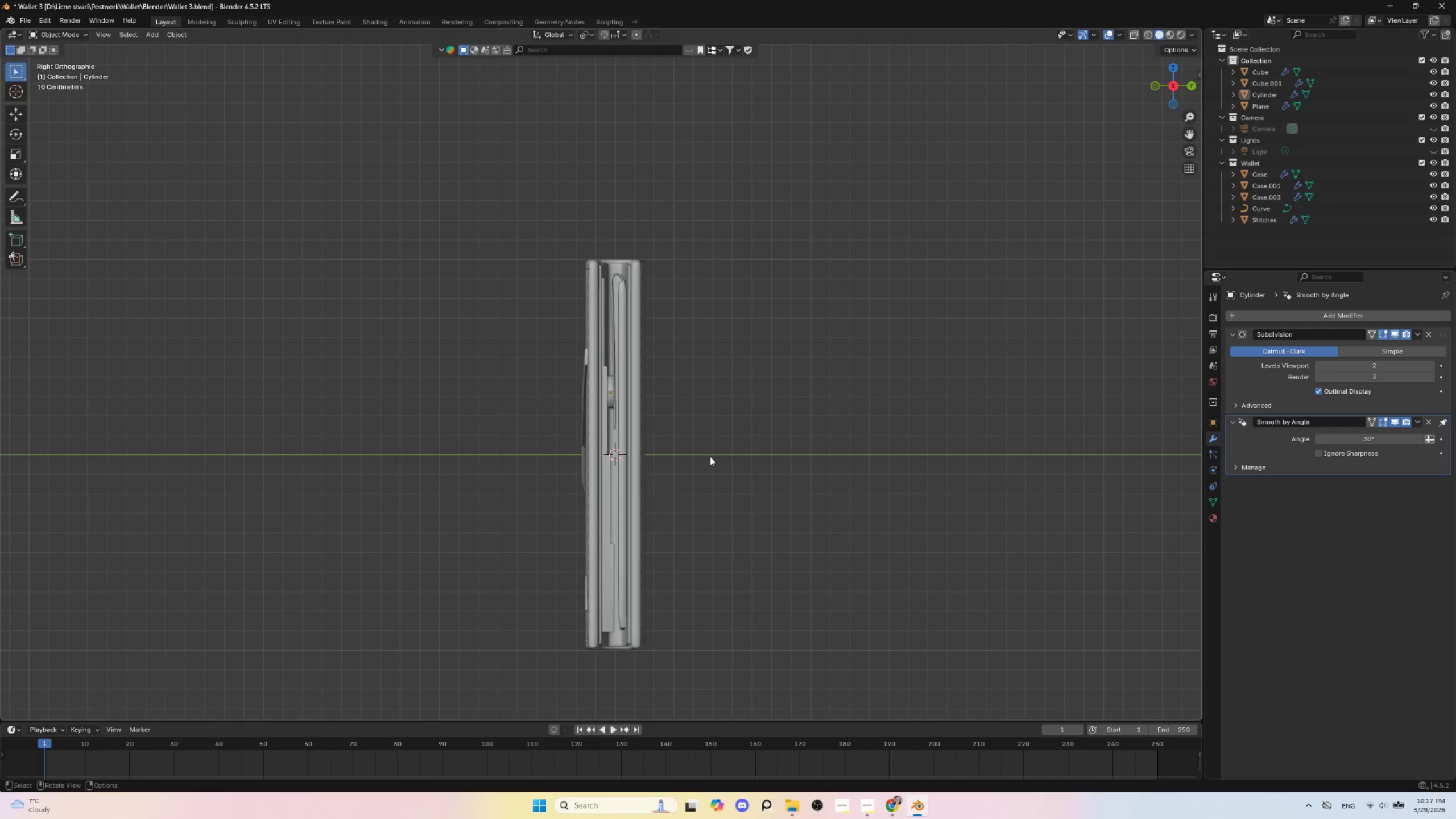 
scroll: coordinate [710, 456], scroll_direction: up, amount: 4.0
 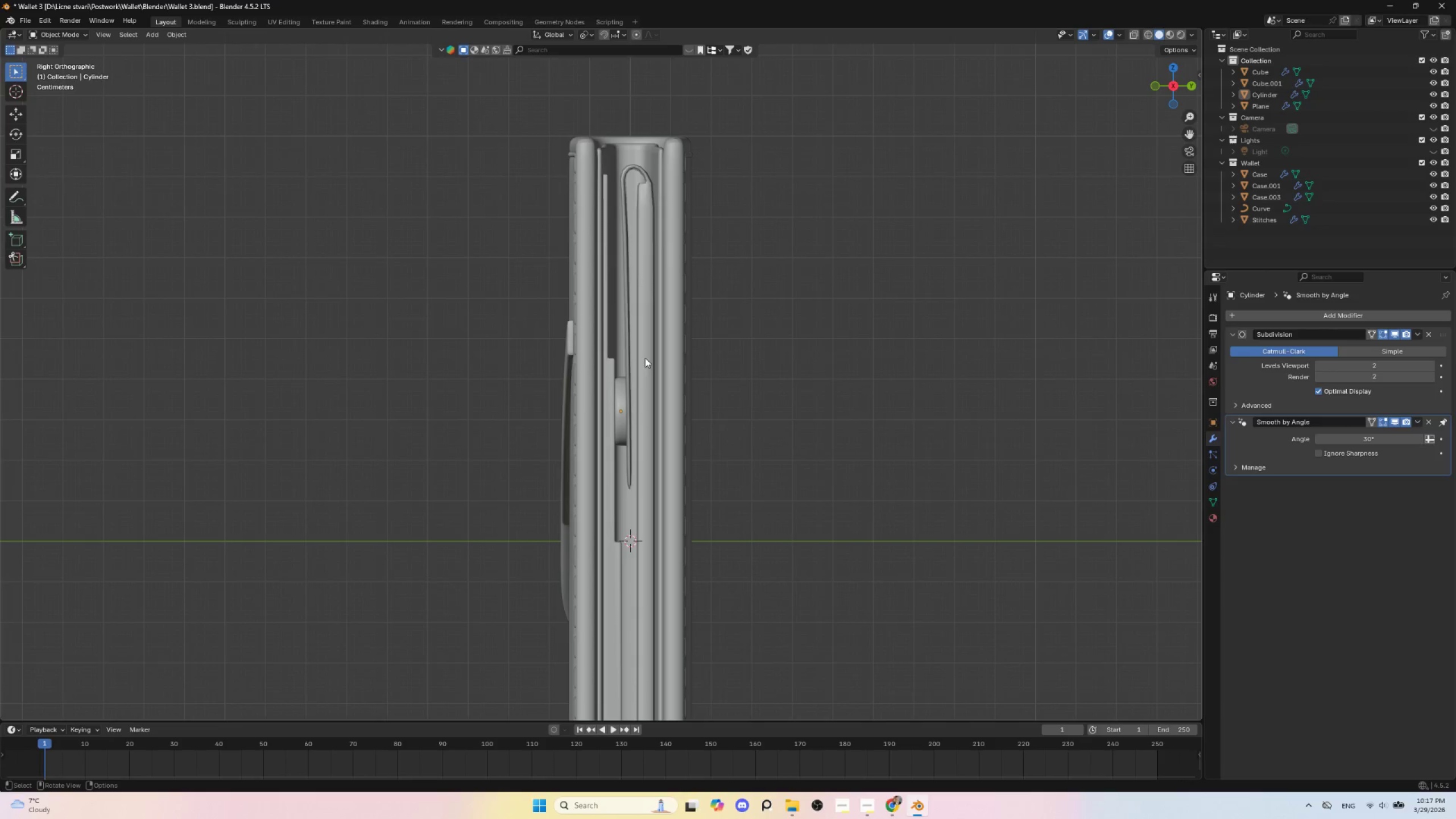 
left_click([648, 355])
 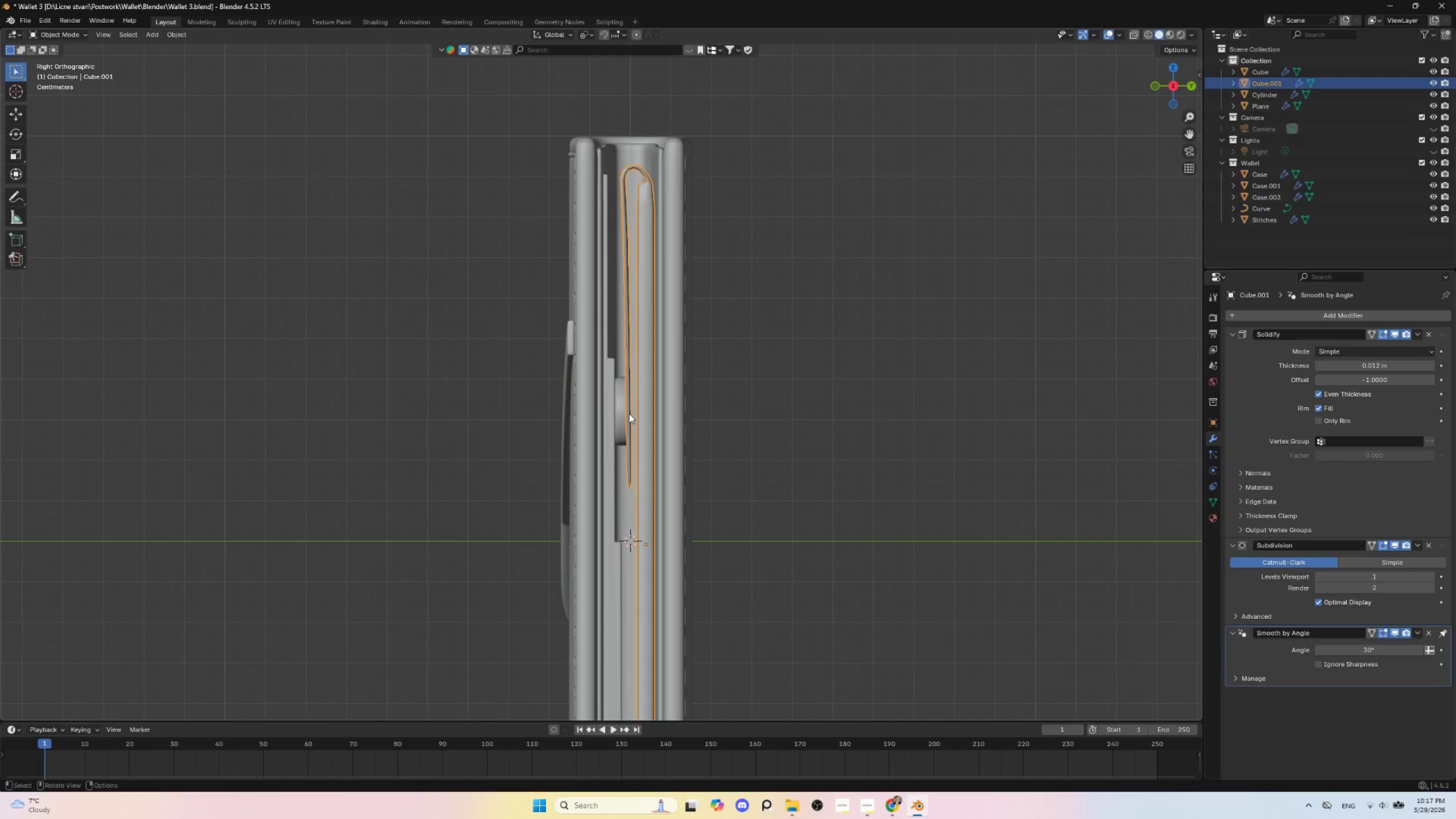 
hold_key(key=ShiftLeft, duration=0.59)
left_click([621, 405])
 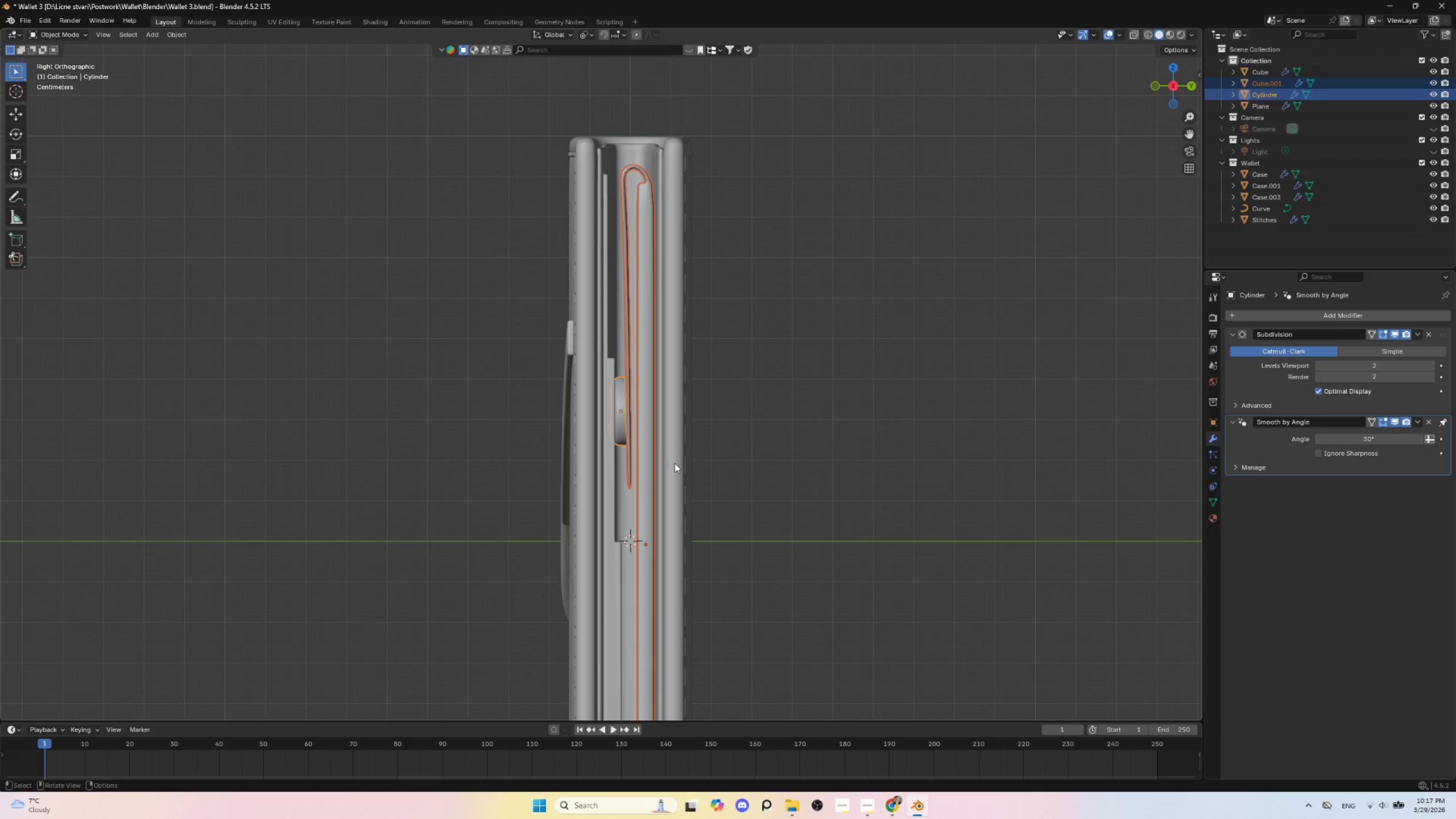 
hold_key(key=ShiftLeft, duration=0.78)
 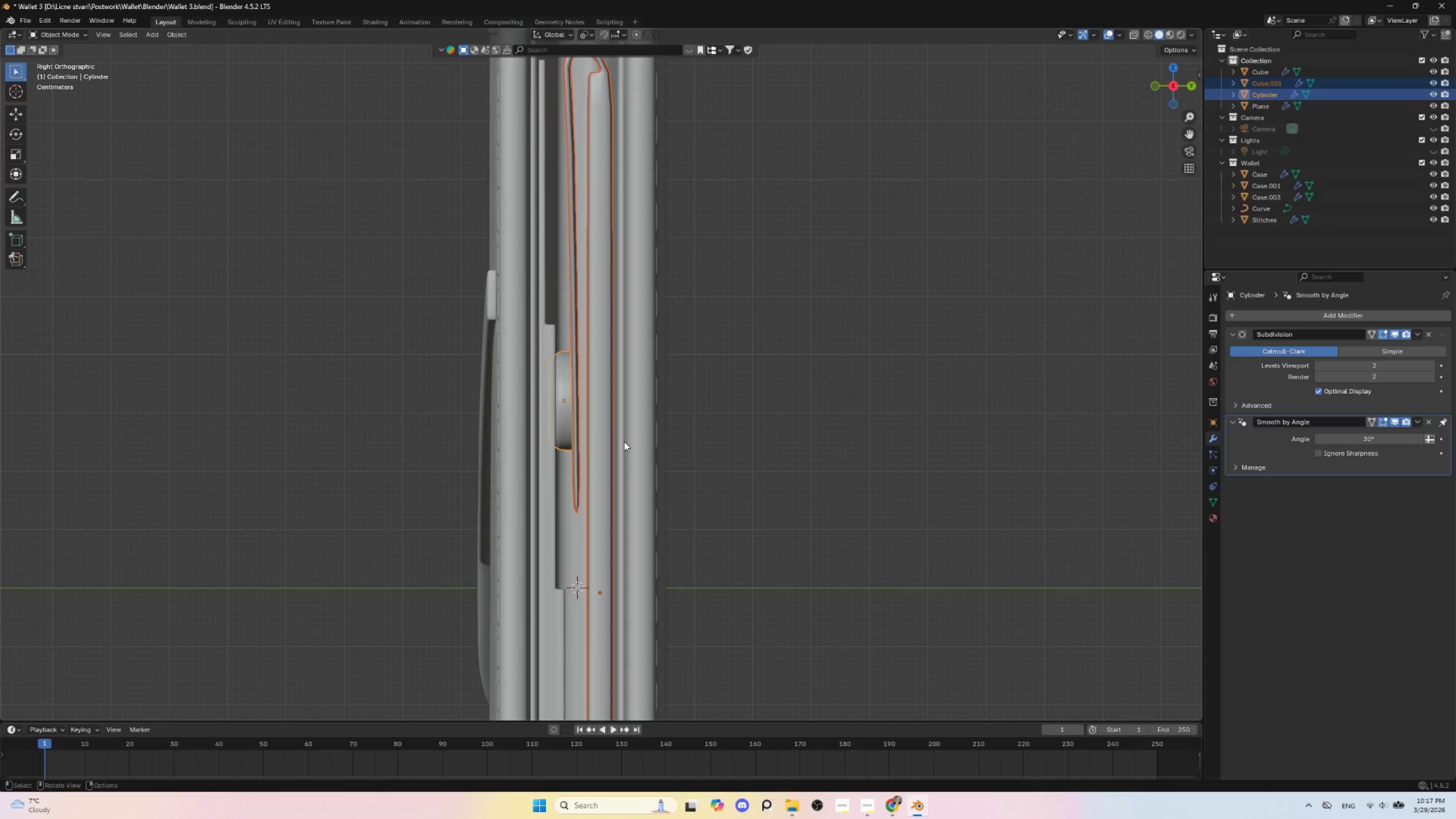 
scroll: coordinate [675, 464], scroll_direction: up, amount: 2.0
 